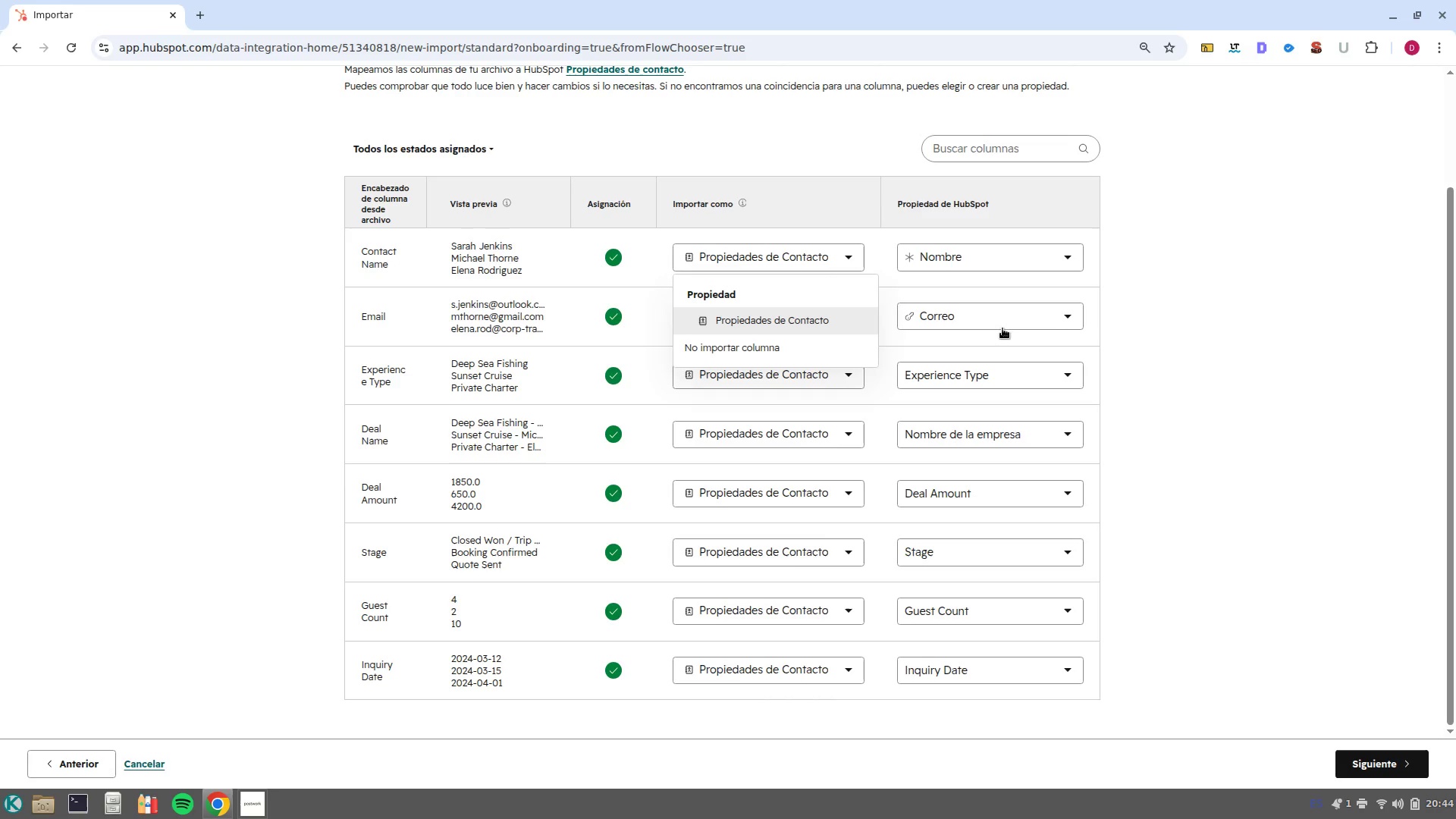 
left_click([1238, 369])
 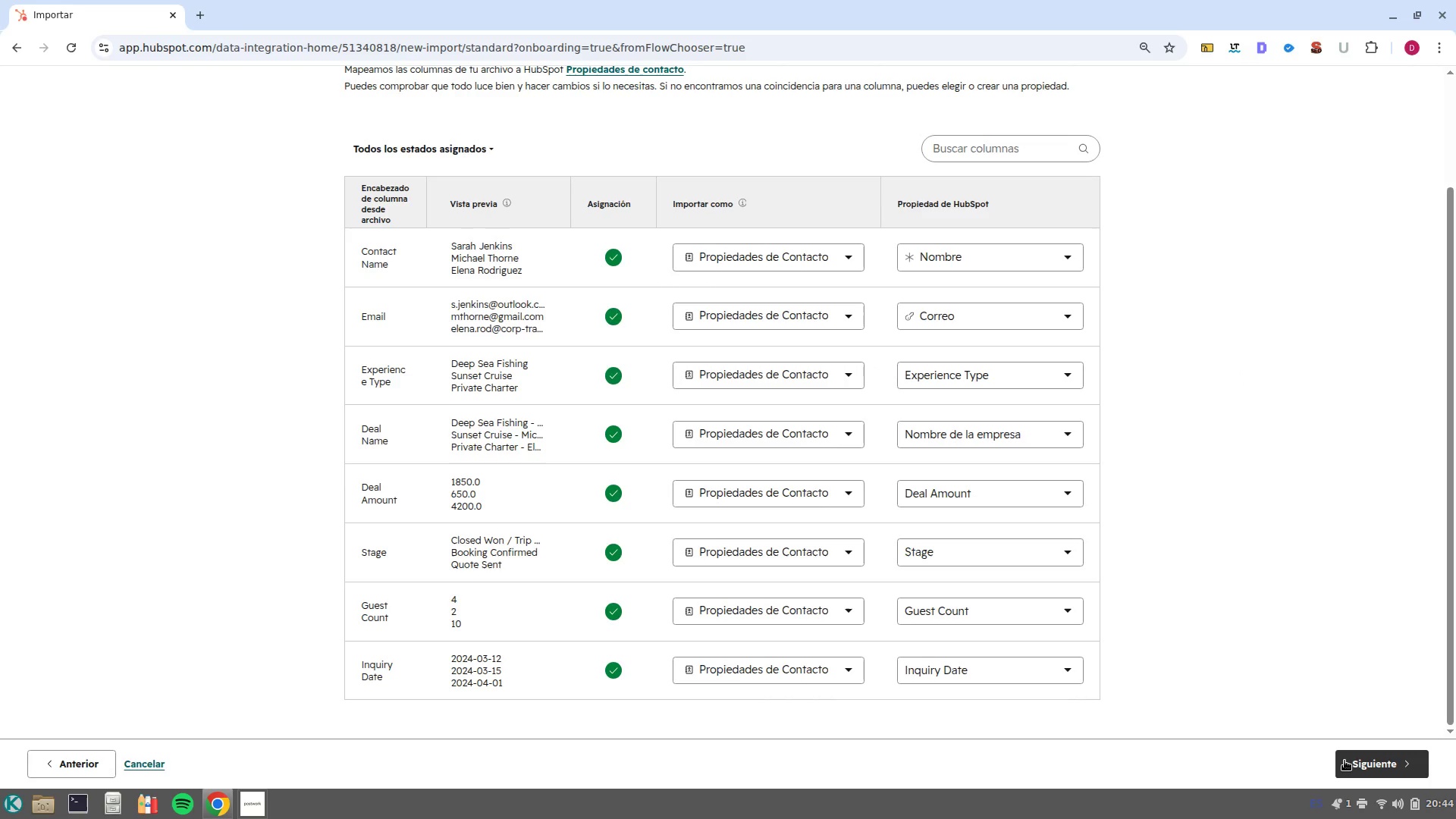 
left_click([1351, 768])
 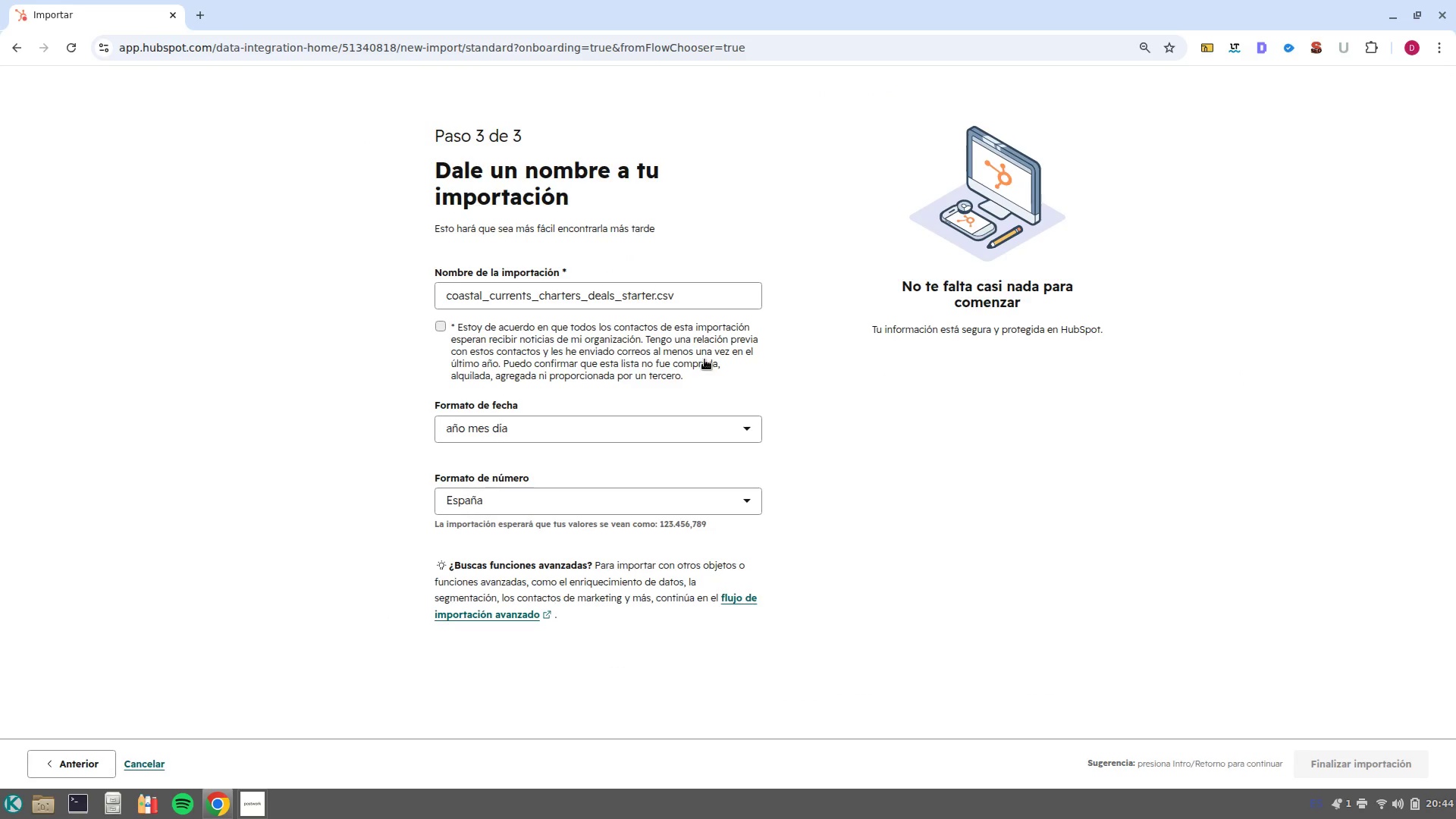 
left_click([435, 327])
 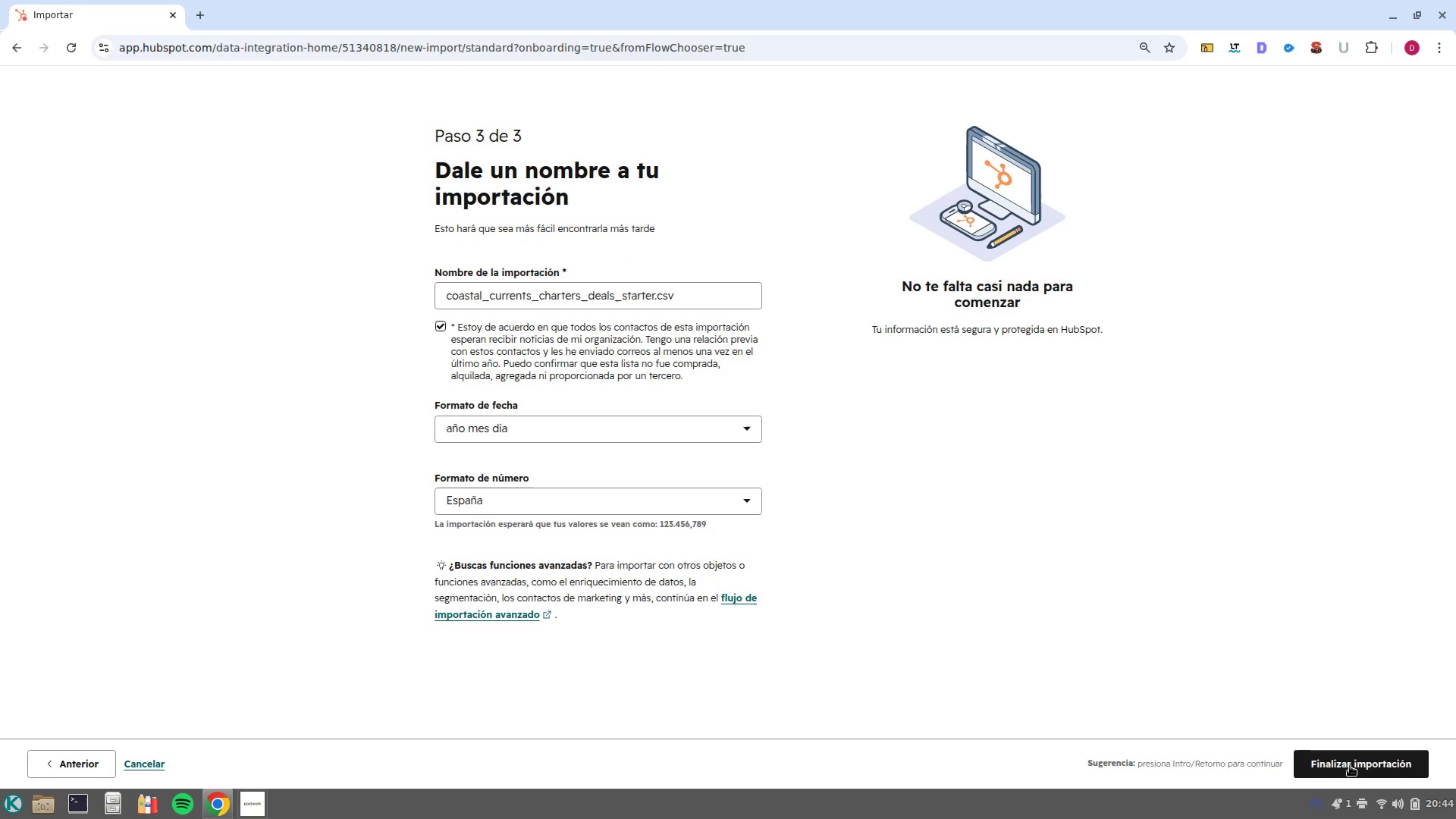 
left_click([1351, 766])
 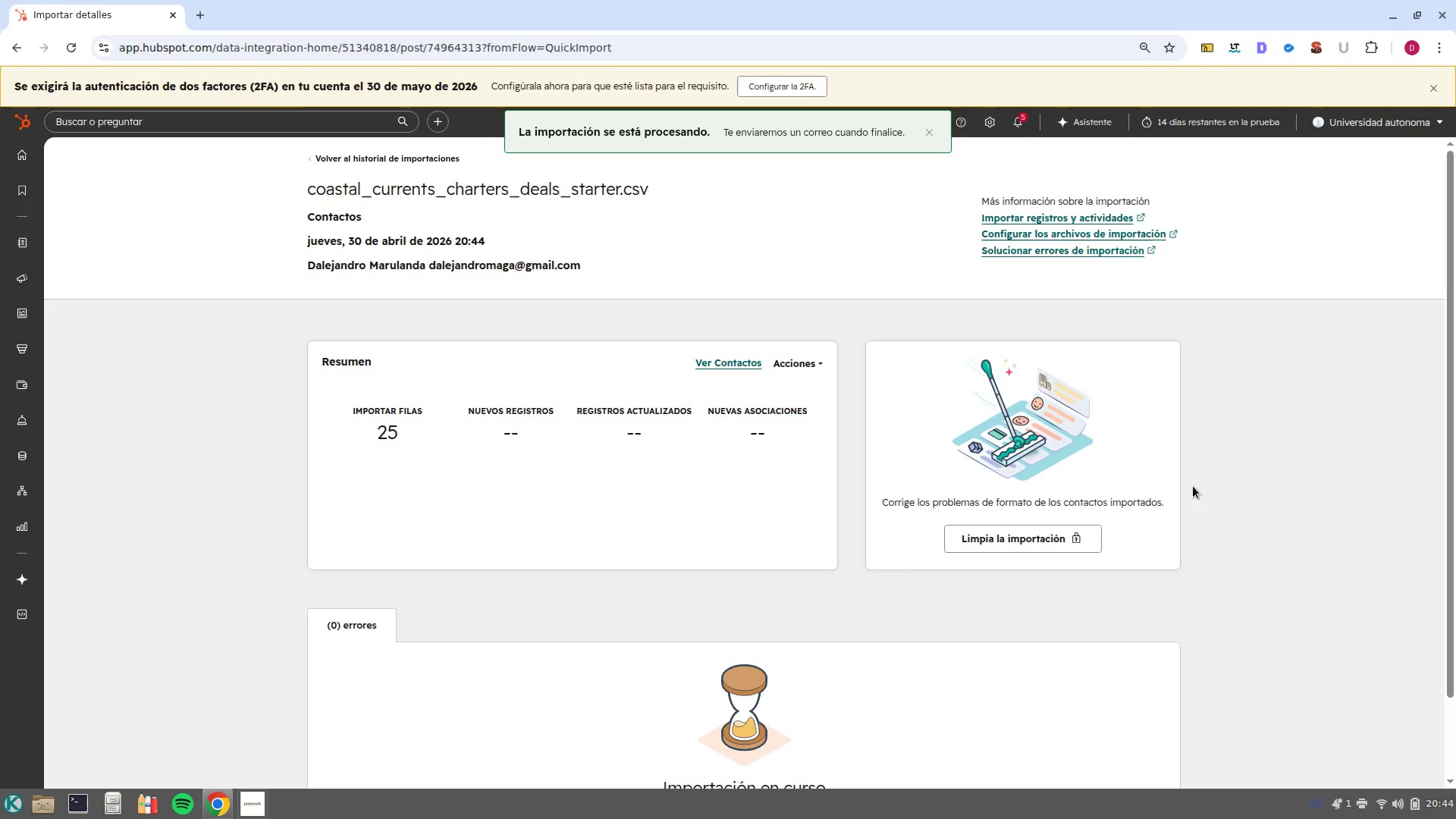 
scroll: coordinate [1193, 489], scroll_direction: down, amount: 13.0
 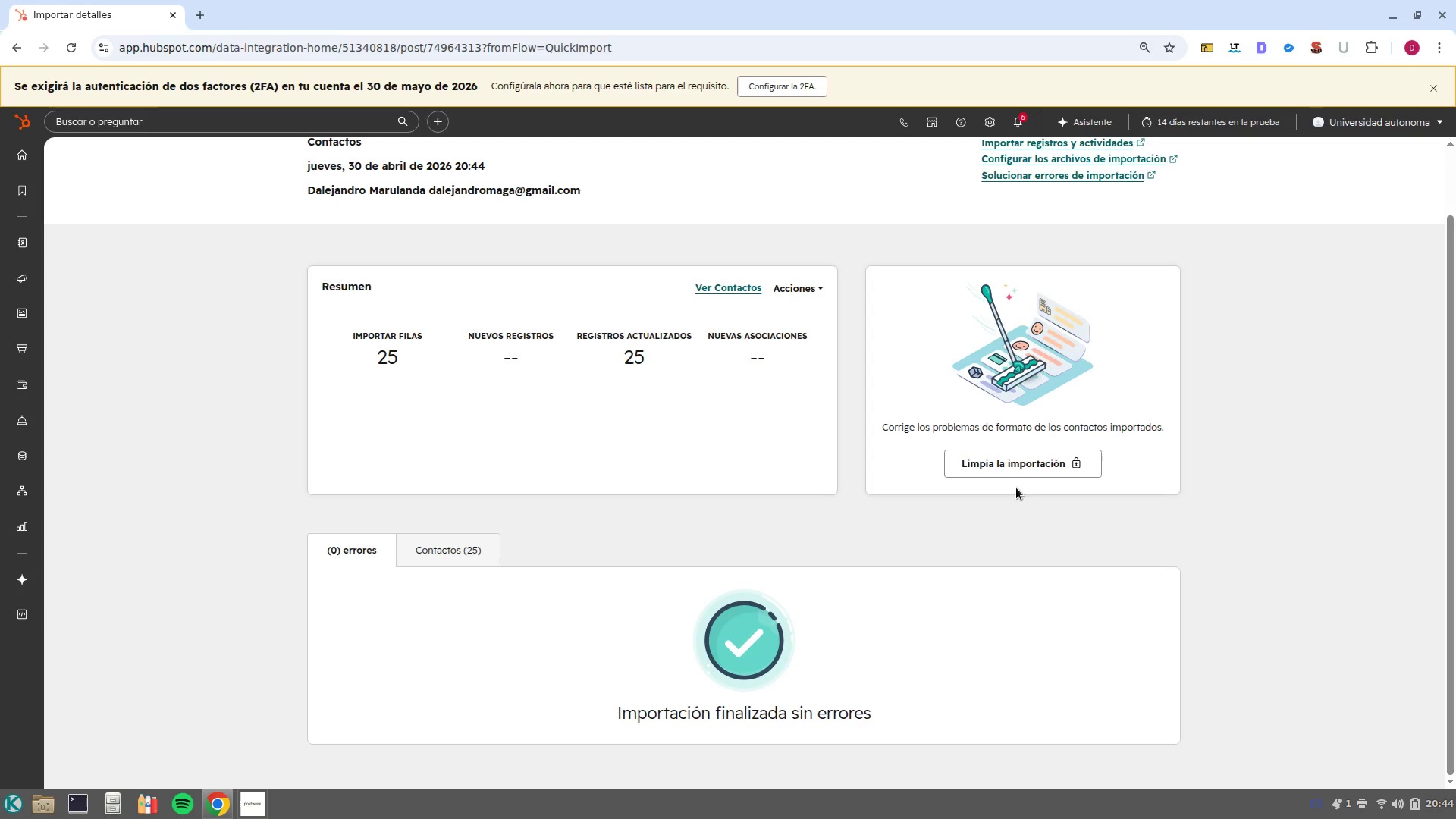 
wait(44.32)
 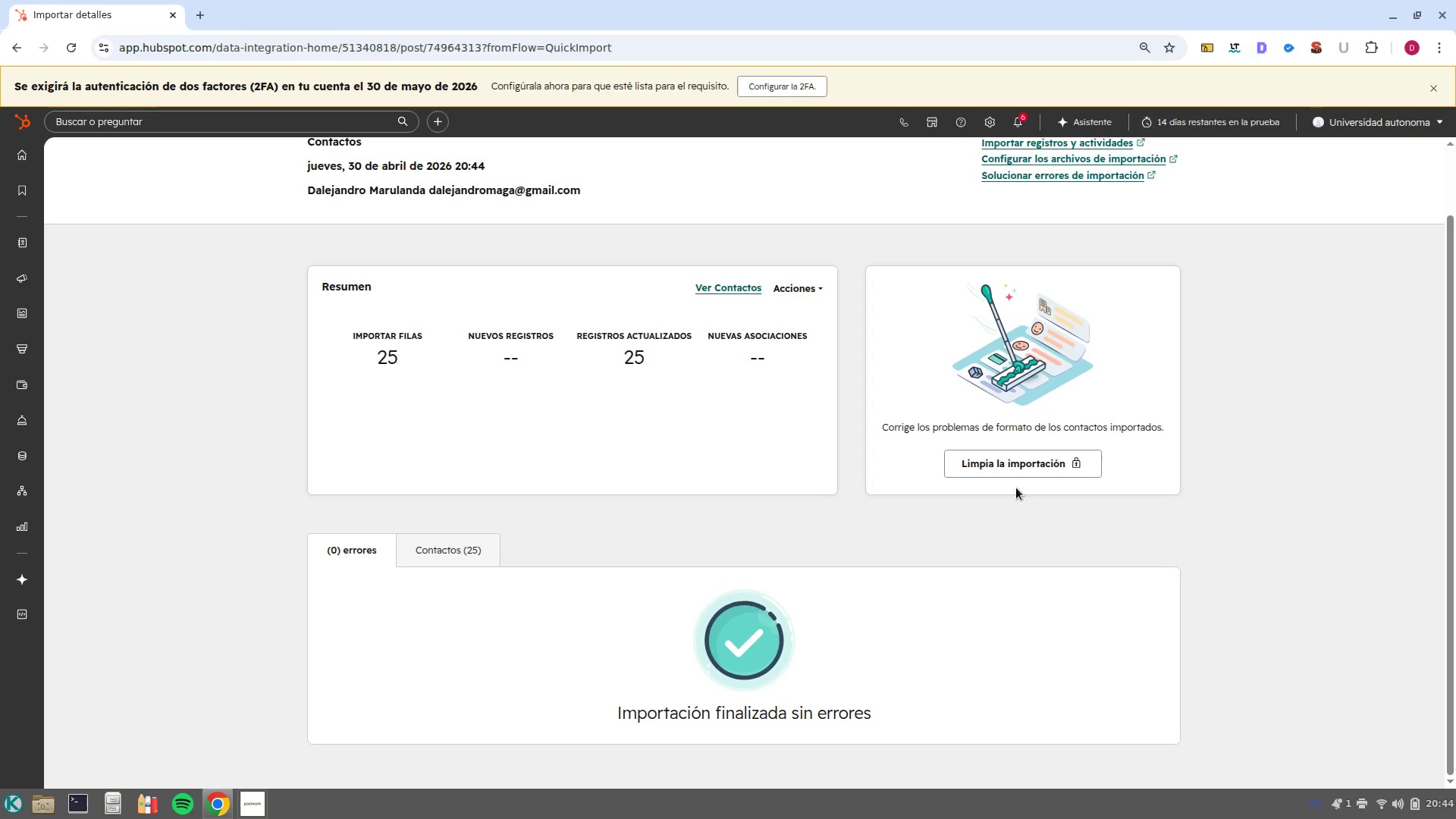 
left_click([446, 563])
 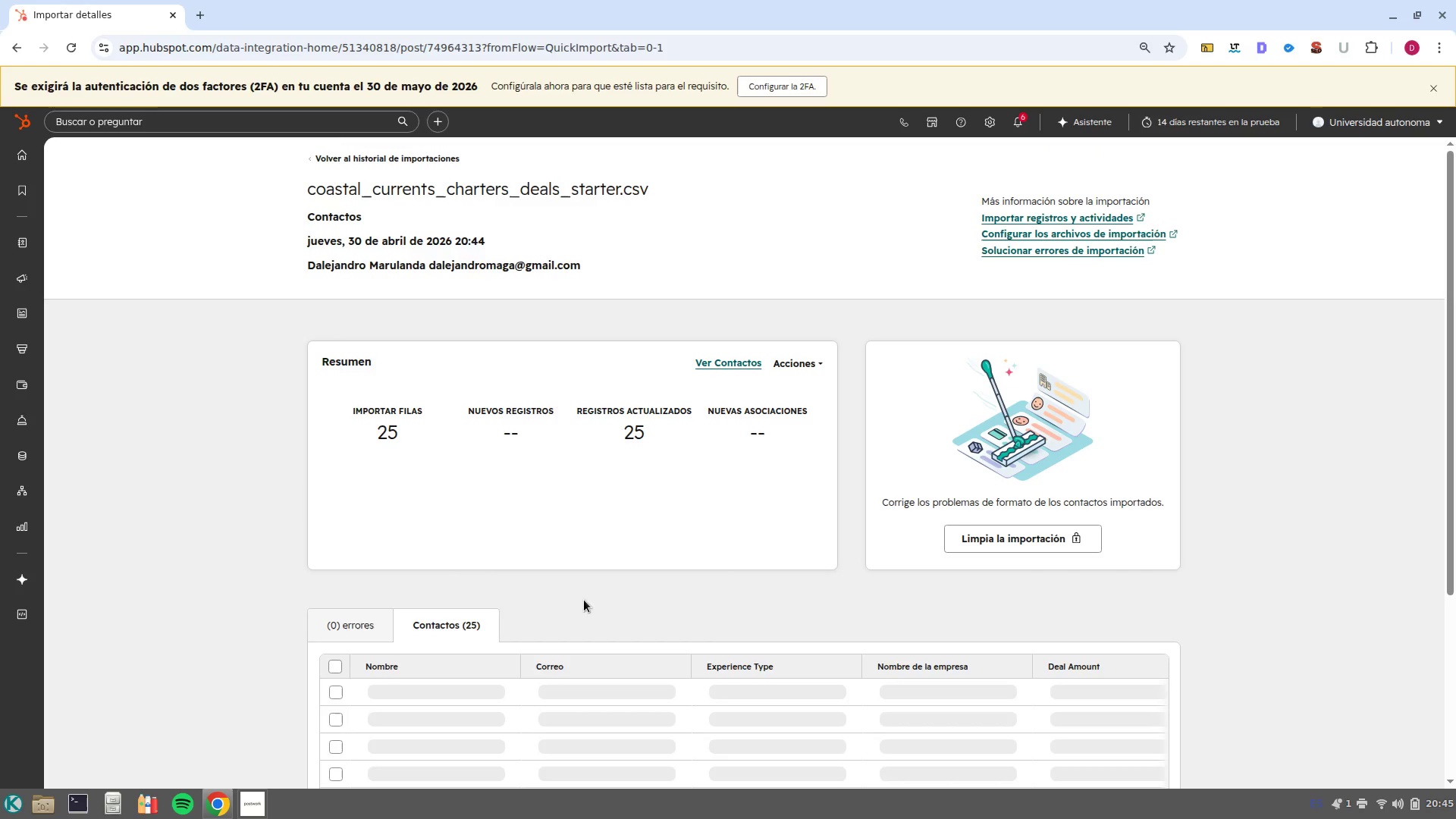 
scroll: coordinate [1136, 629], scroll_direction: down, amount: 5.0
 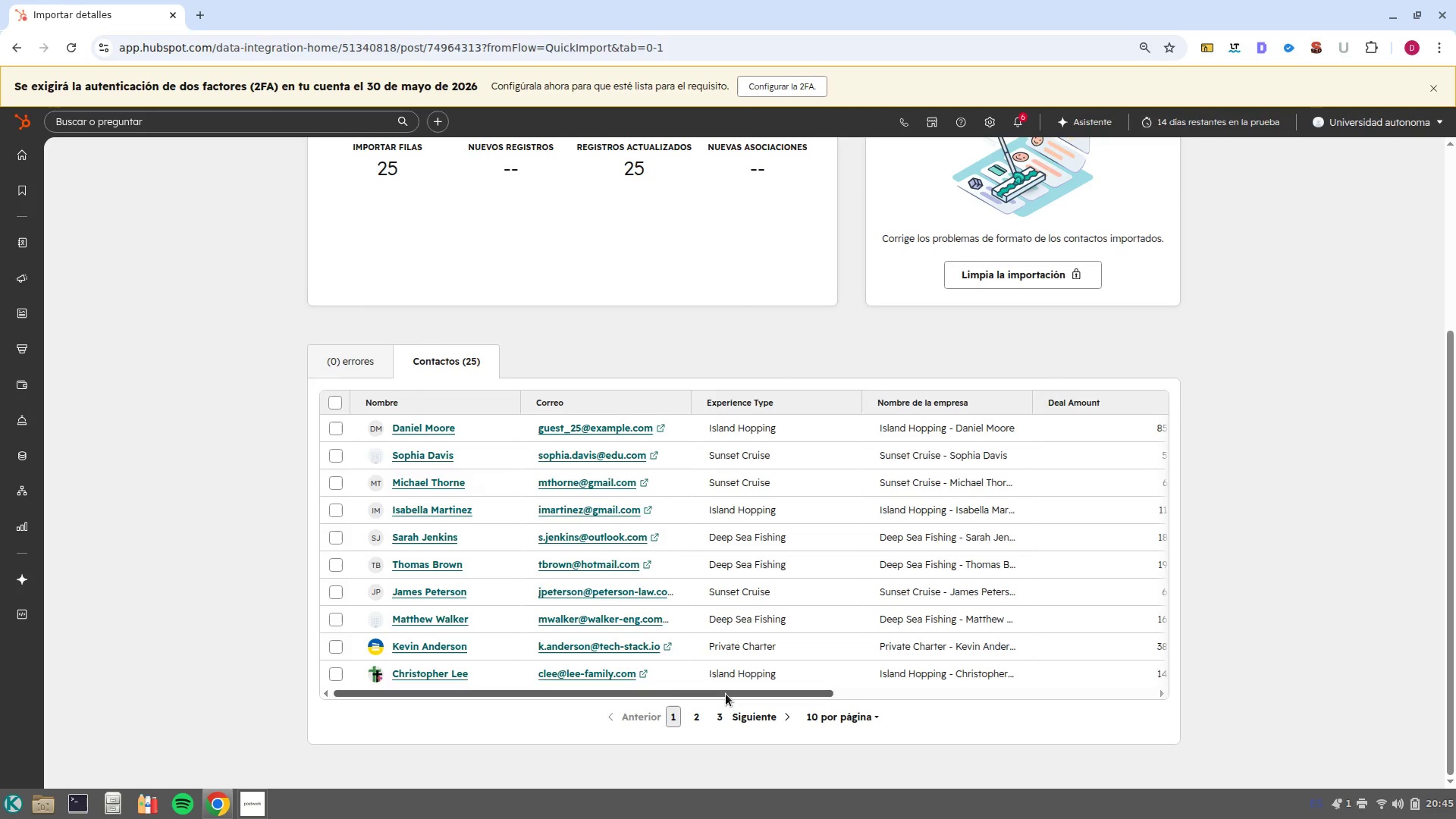 
left_click_drag(start_coordinate=[726, 694], to_coordinate=[1122, 700])
 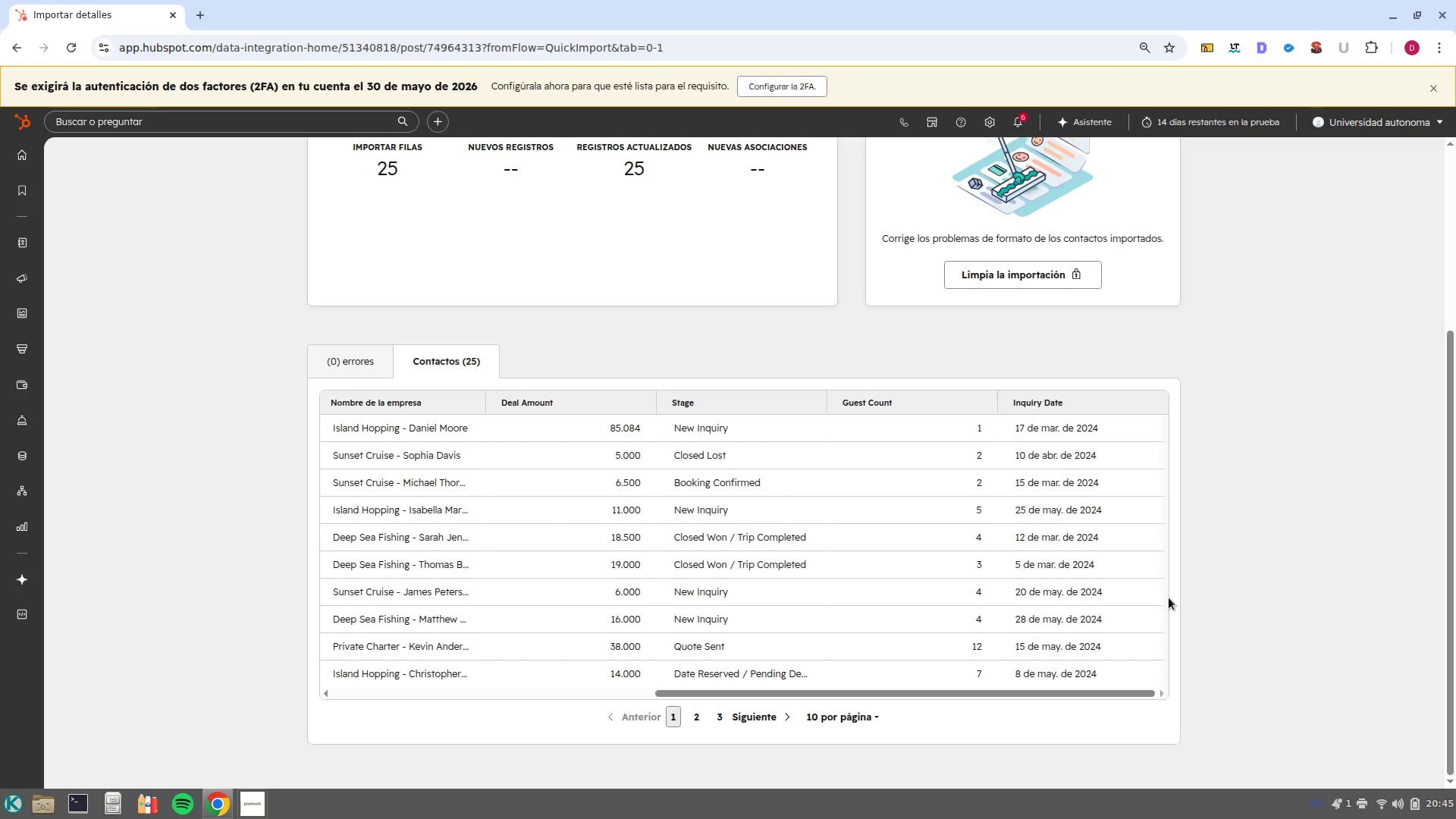 
wait(23.81)
 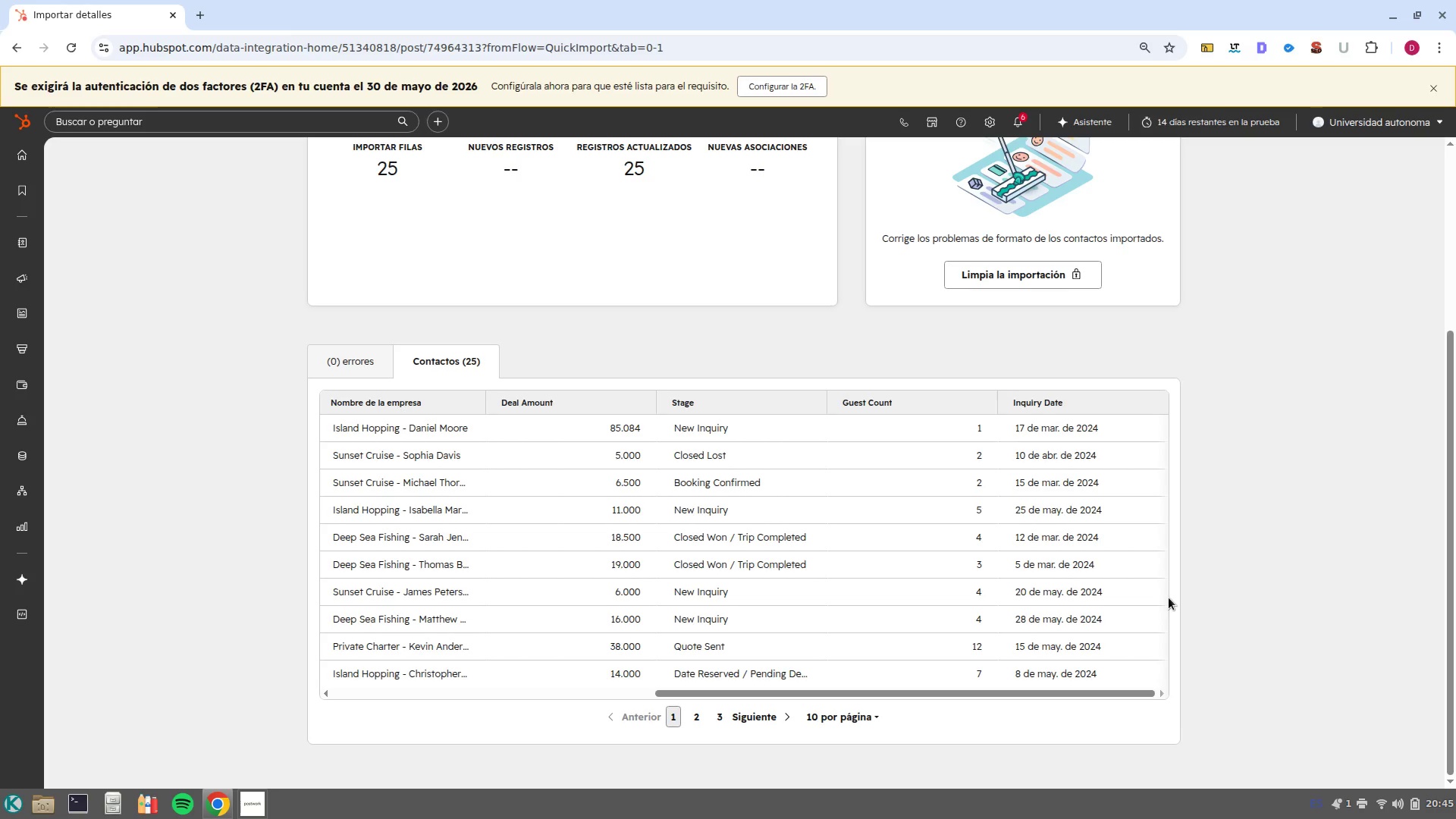 
scroll: coordinate [1300, 620], scroll_direction: up, amount: 5.0
 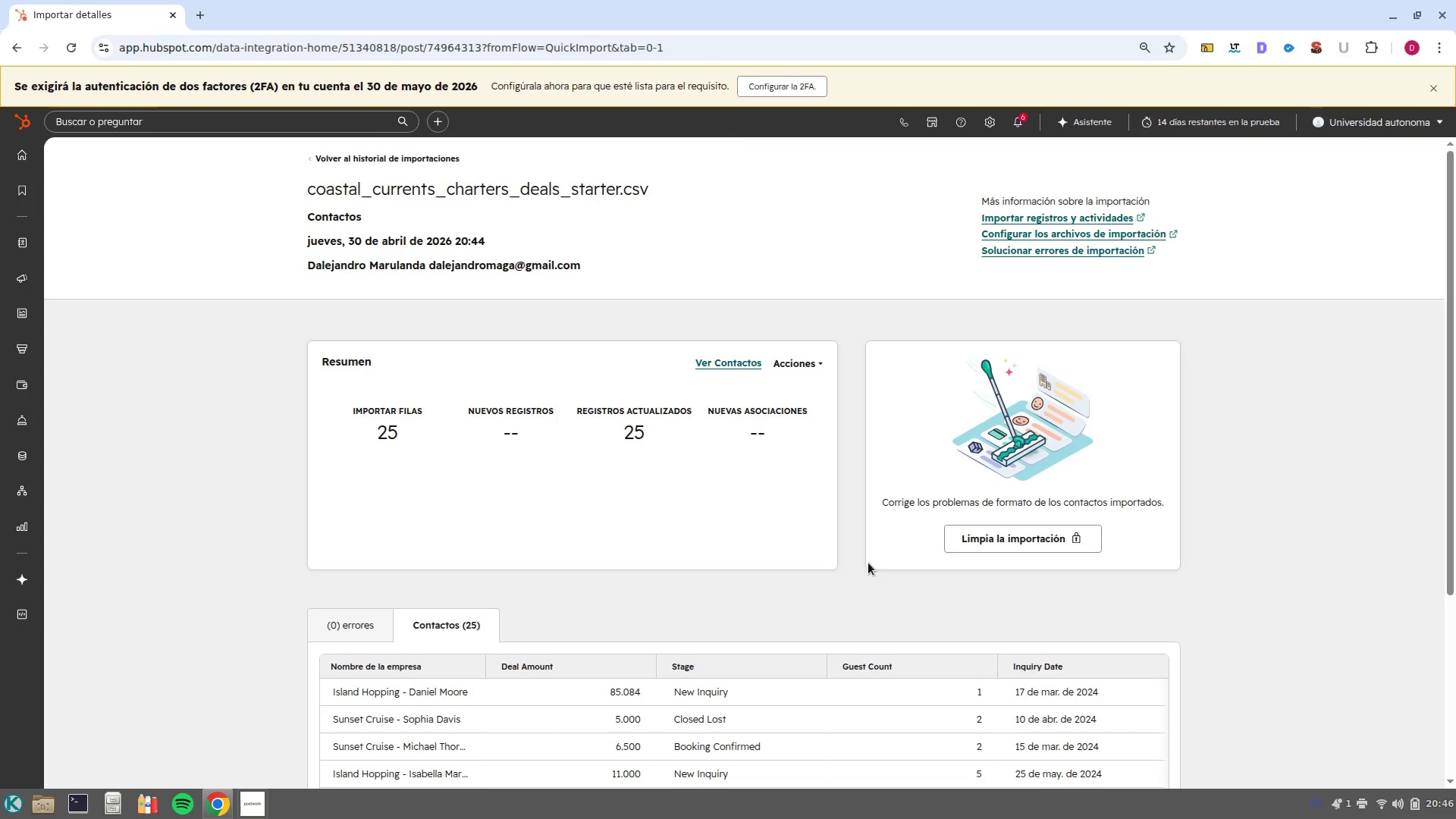 
wait(43.23)
 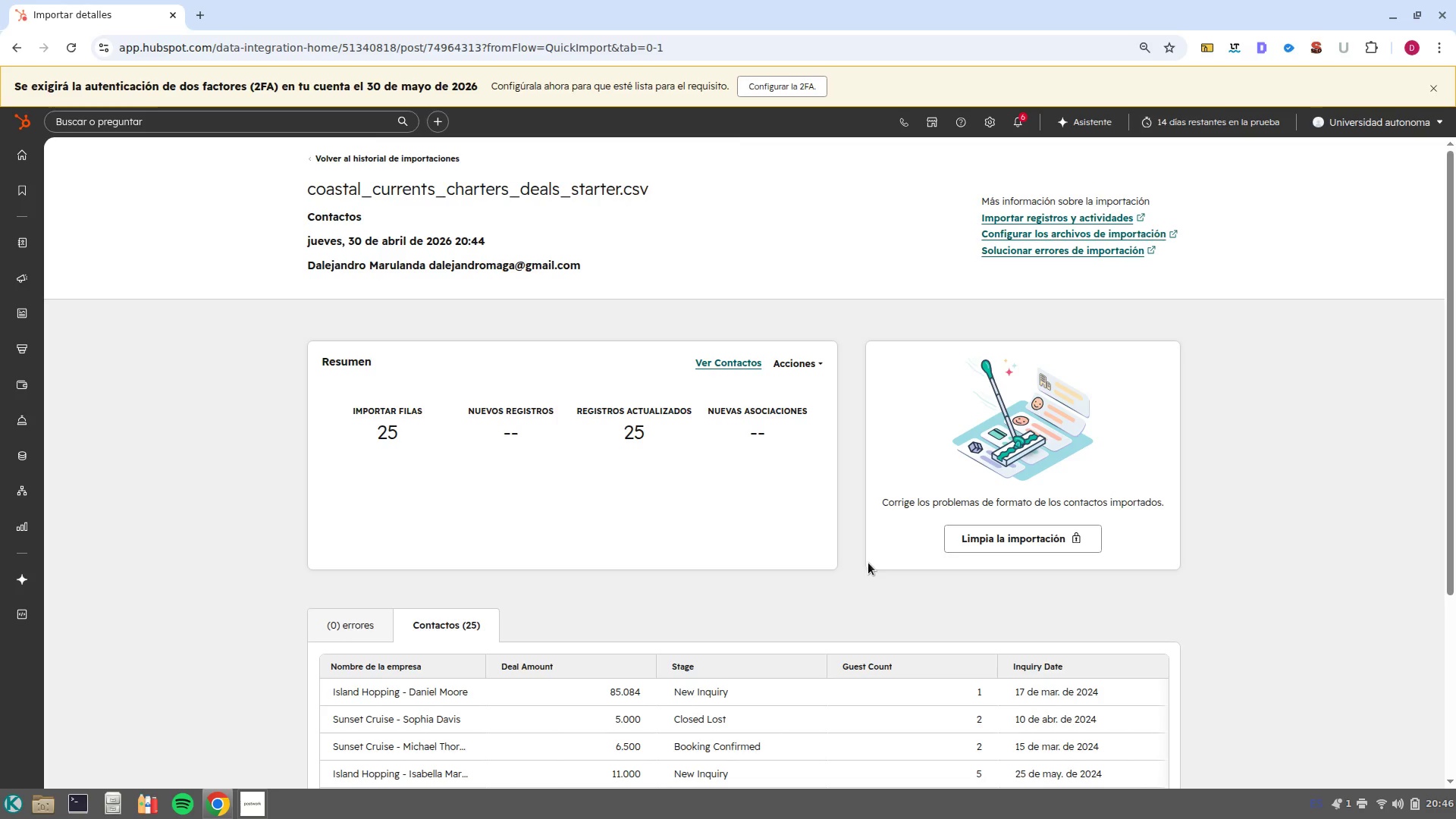 
left_click([804, 362])
 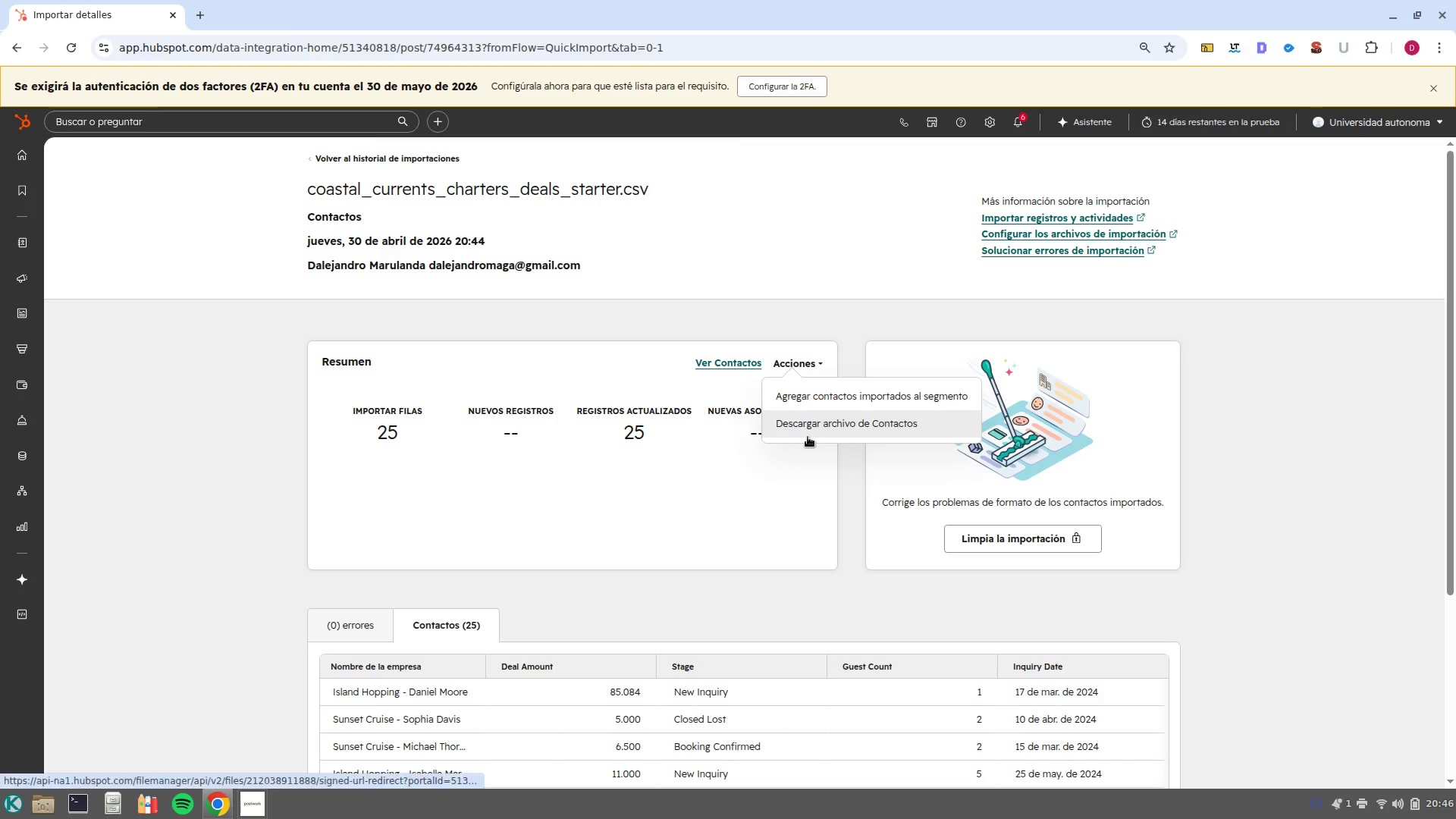 
left_click([851, 488])
 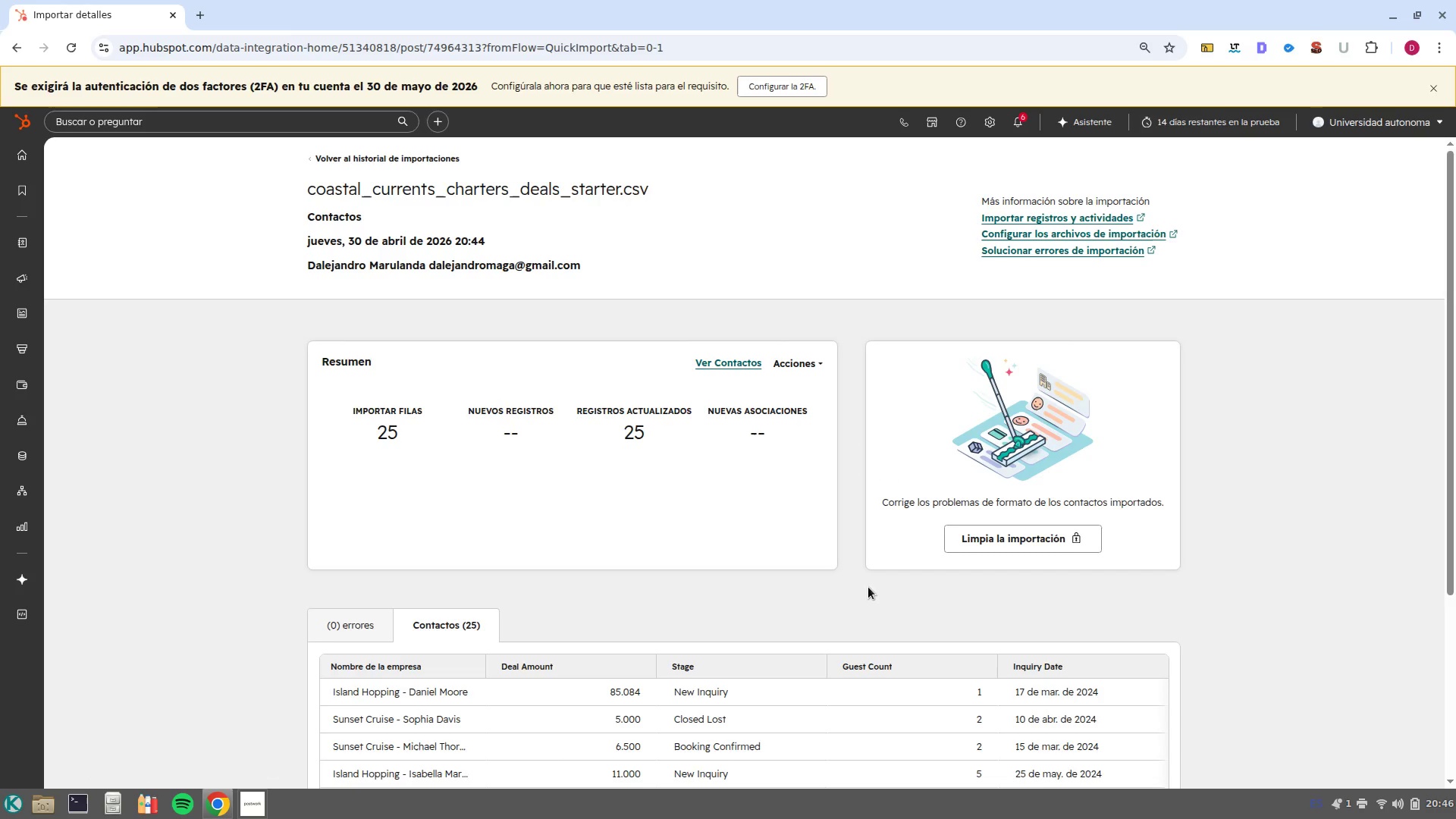 
scroll: coordinate [868, 587], scroll_direction: down, amount: 3.0
 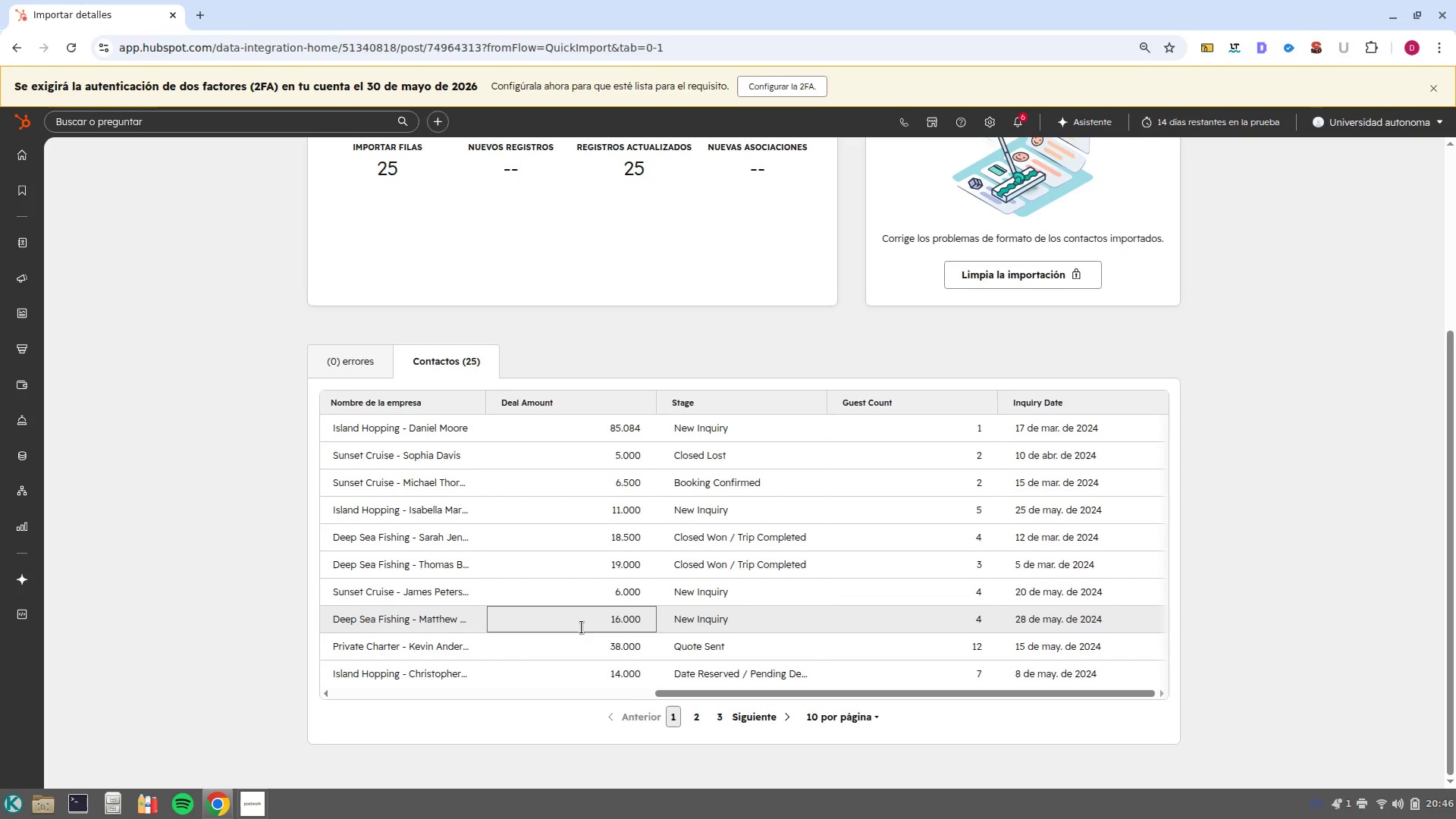 
wait(10.82)
 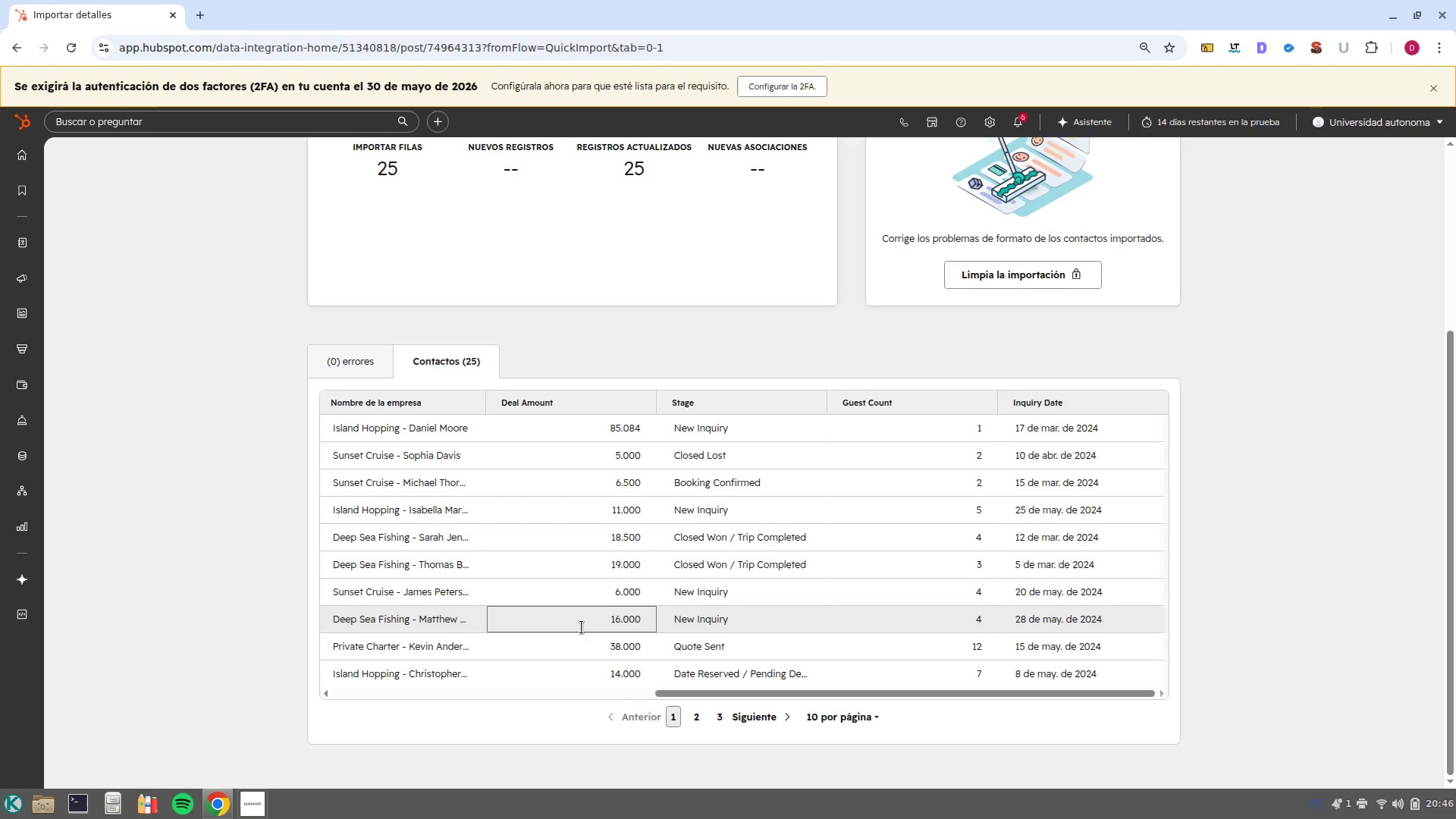 
left_click([118, 303])
 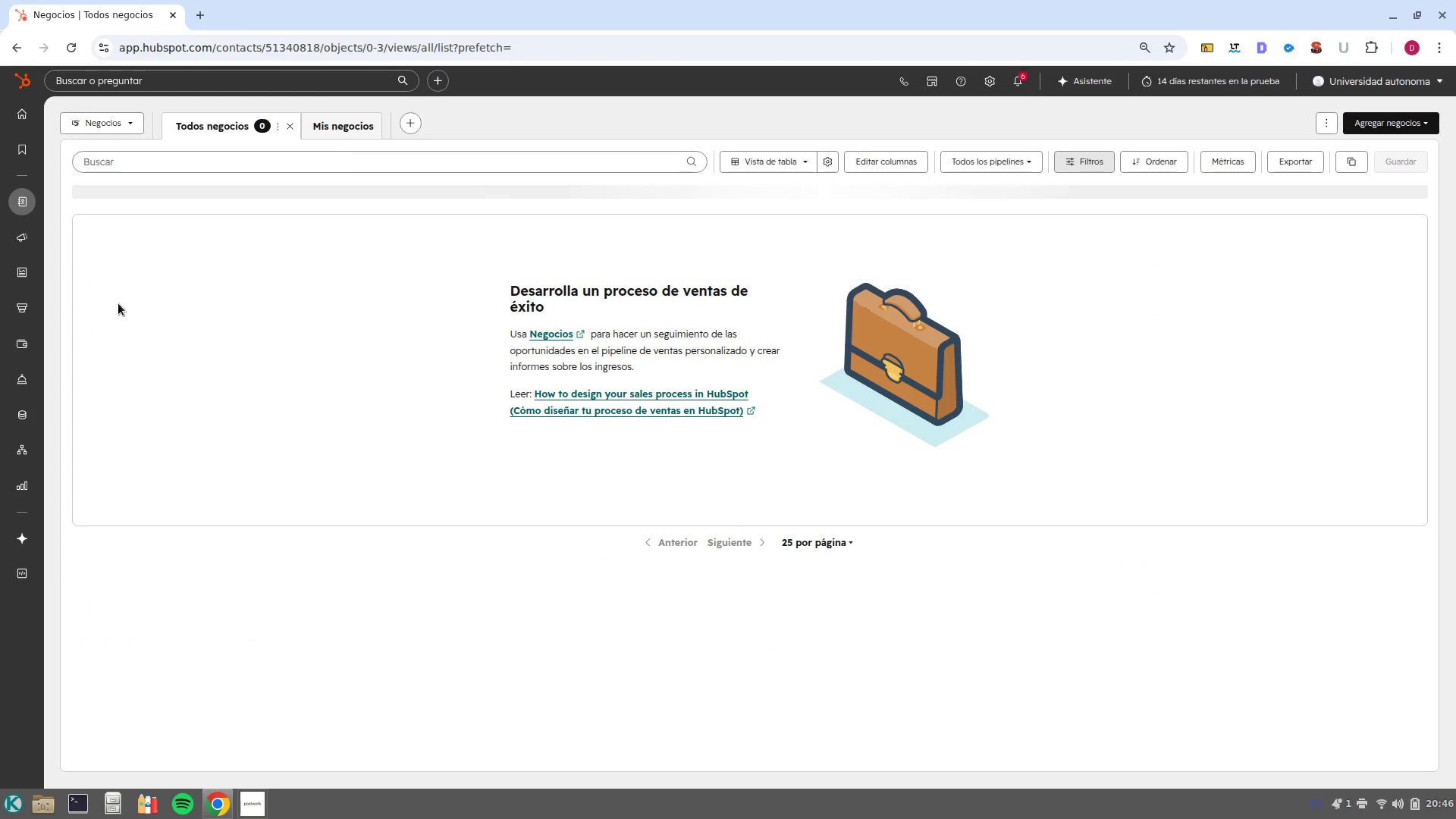 
wait(10.68)
 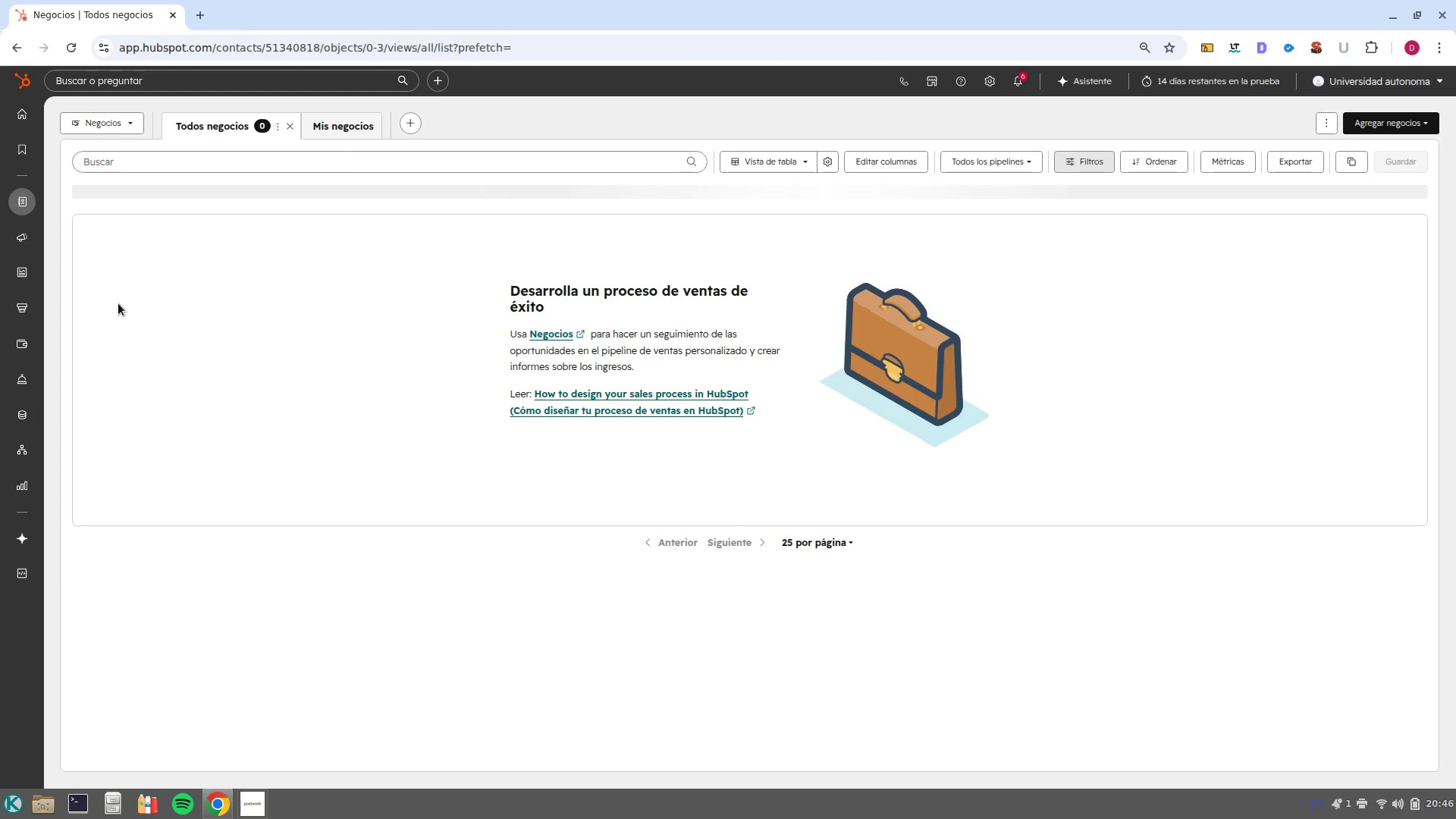 
left_click([1015, 207])
 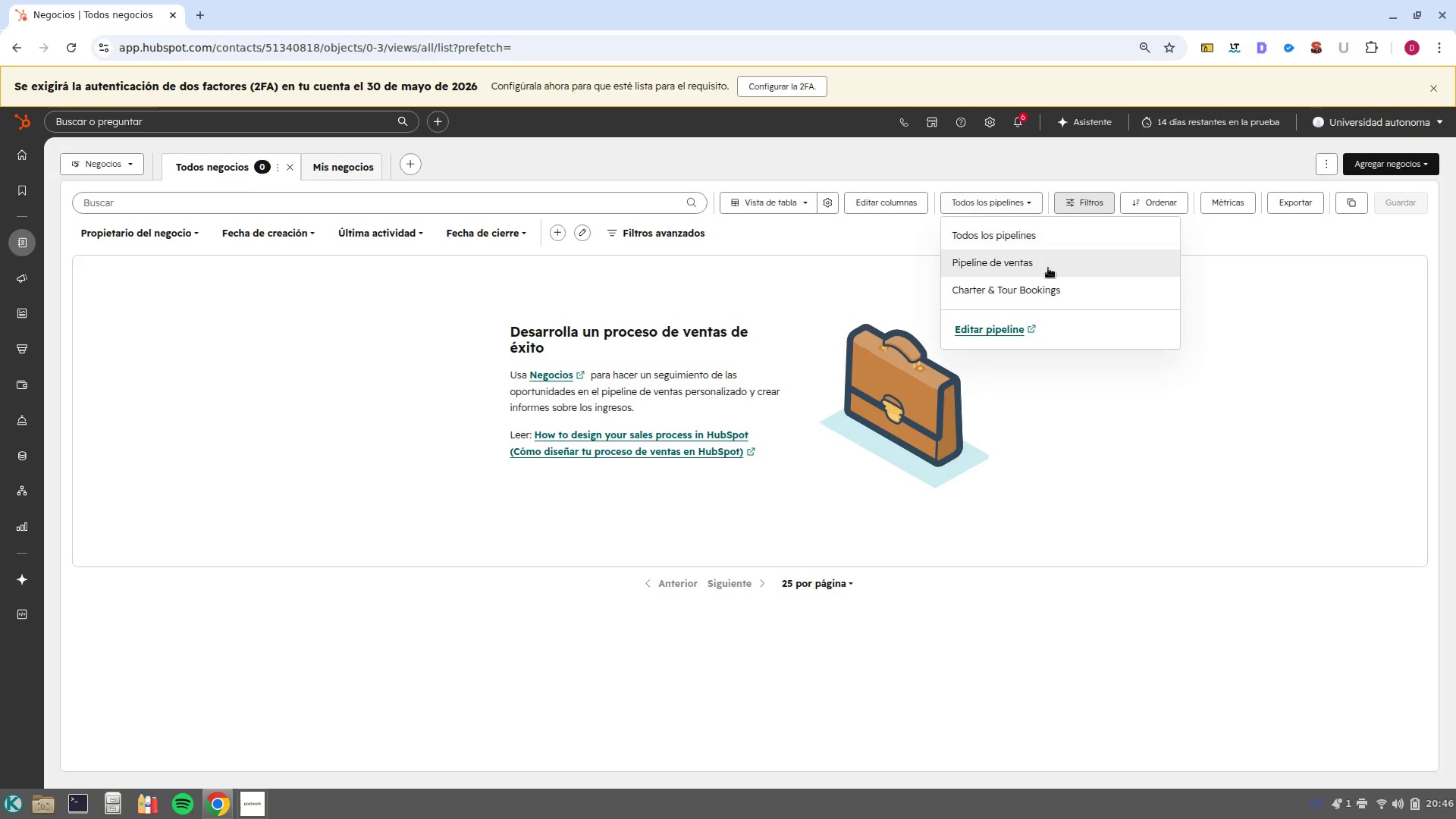 
left_click([1054, 296])
 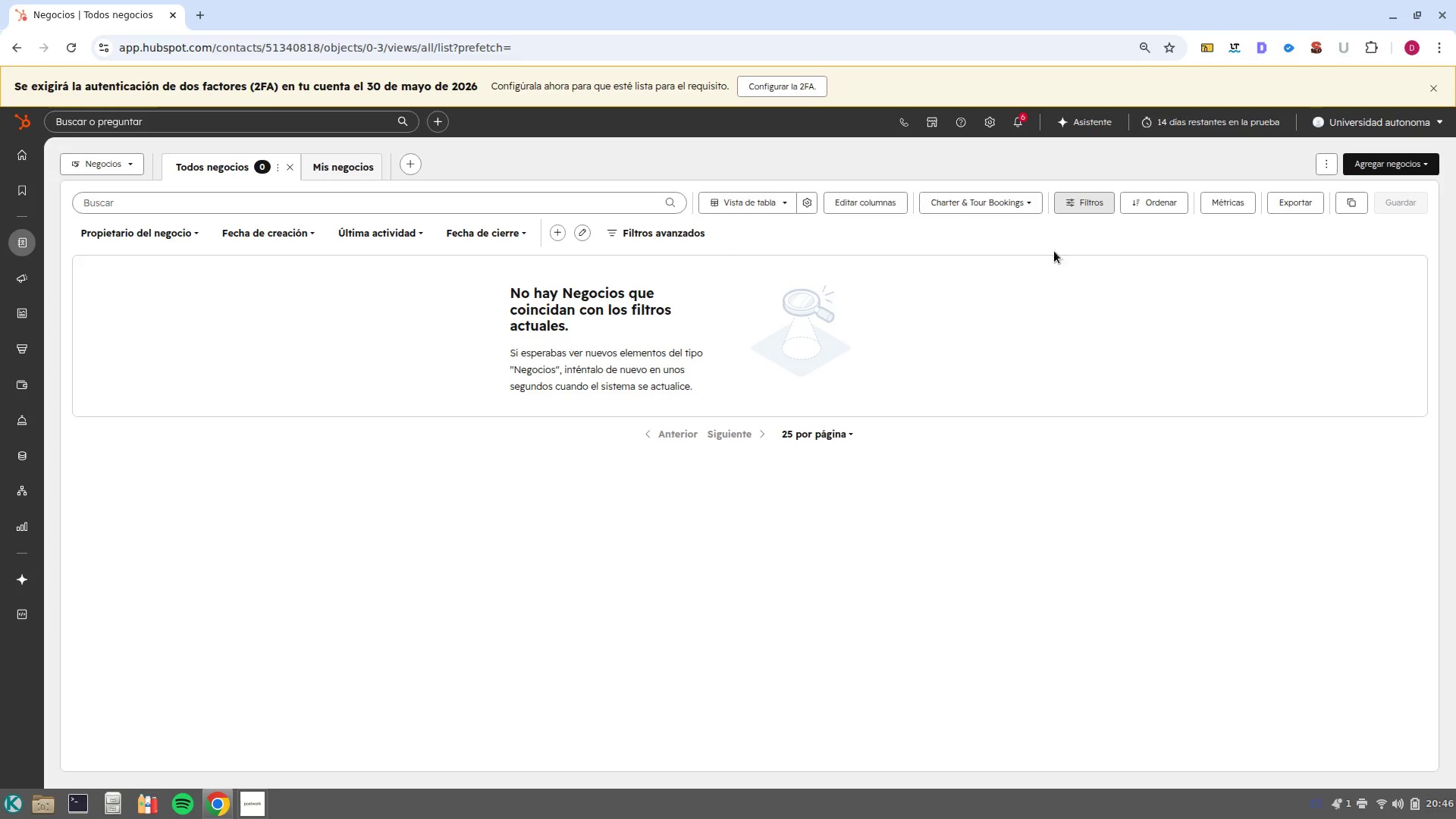 
left_click([1001, 204])
 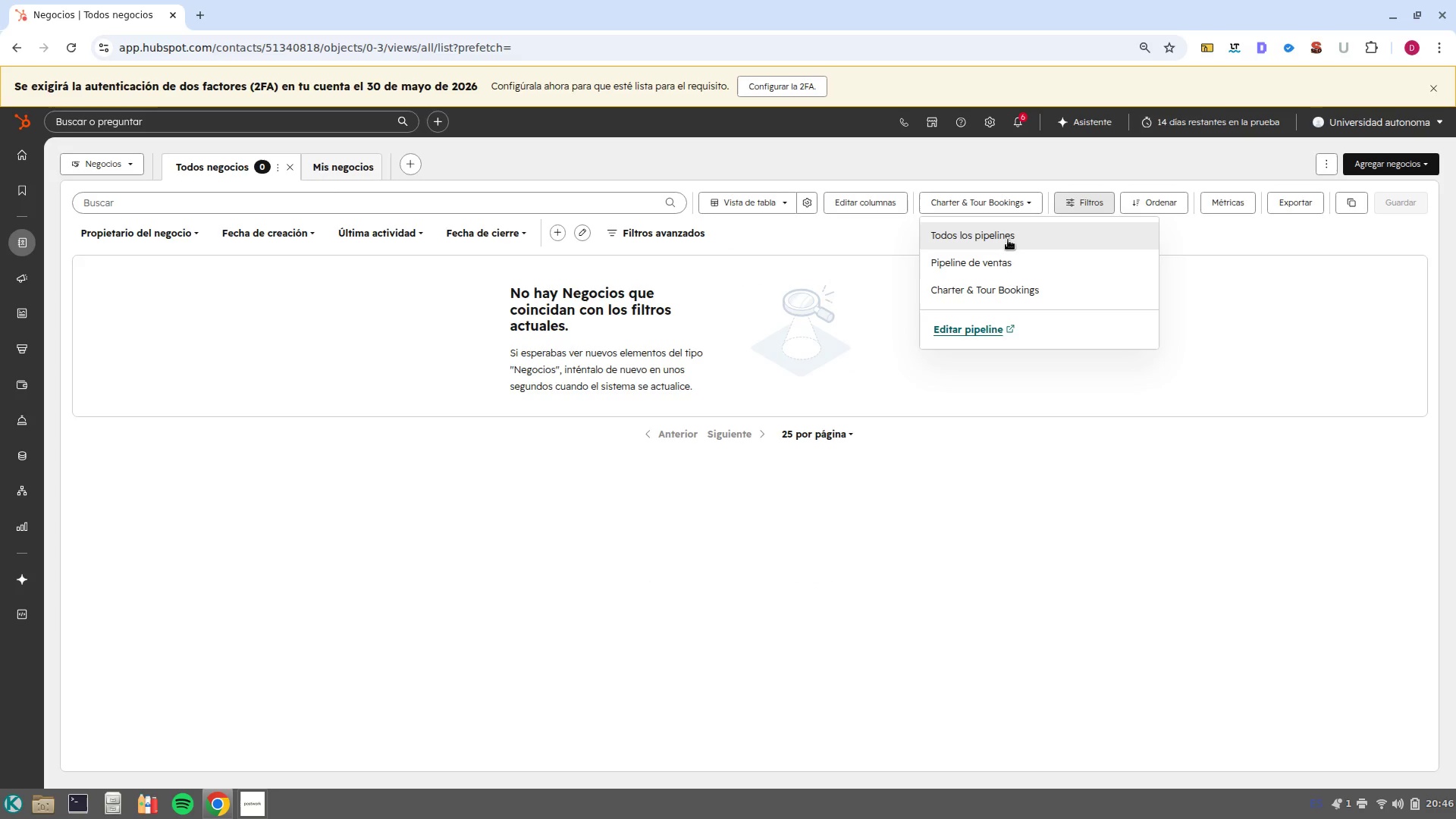 
left_click([1008, 239])
 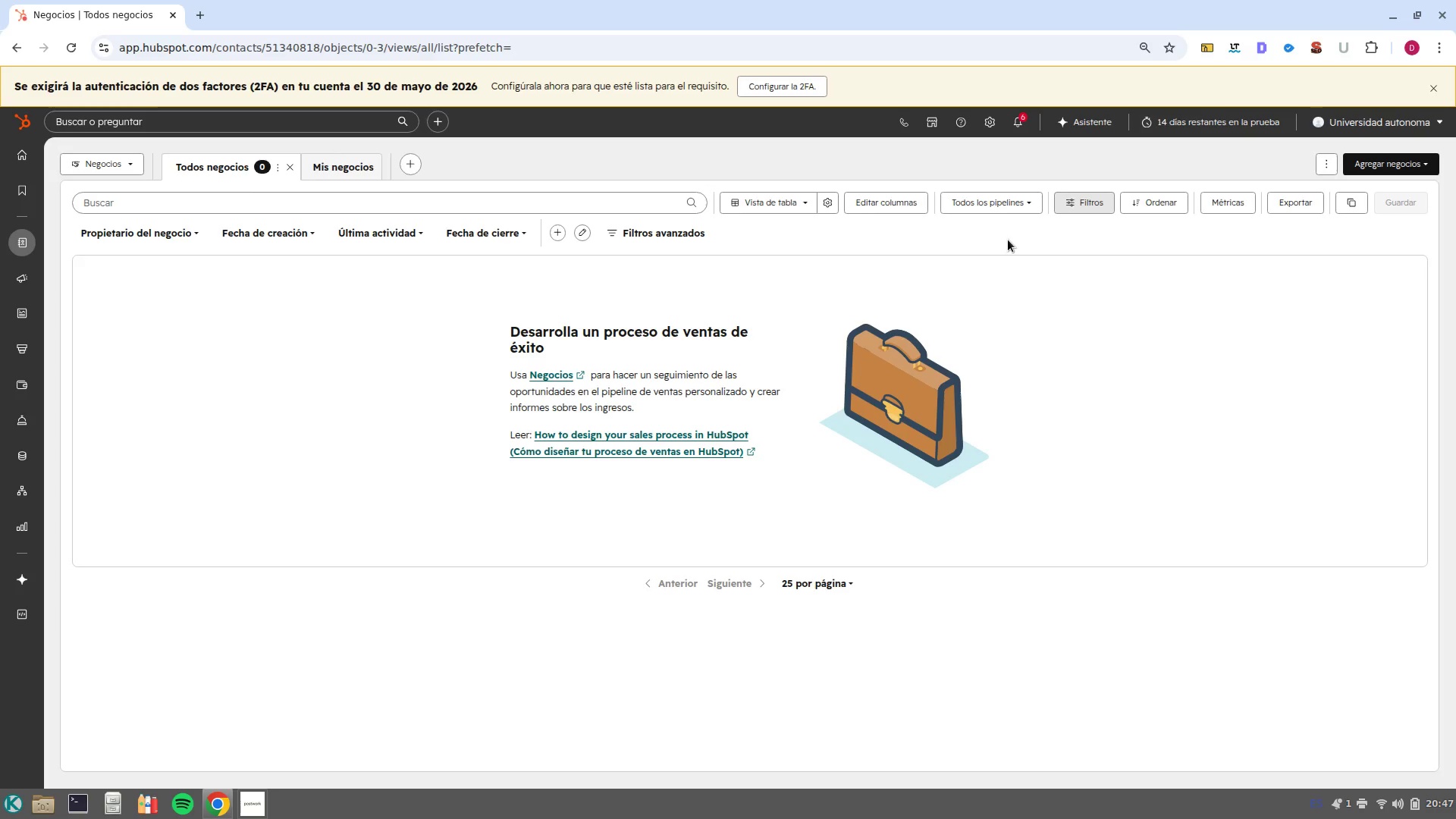 
wait(33.22)
 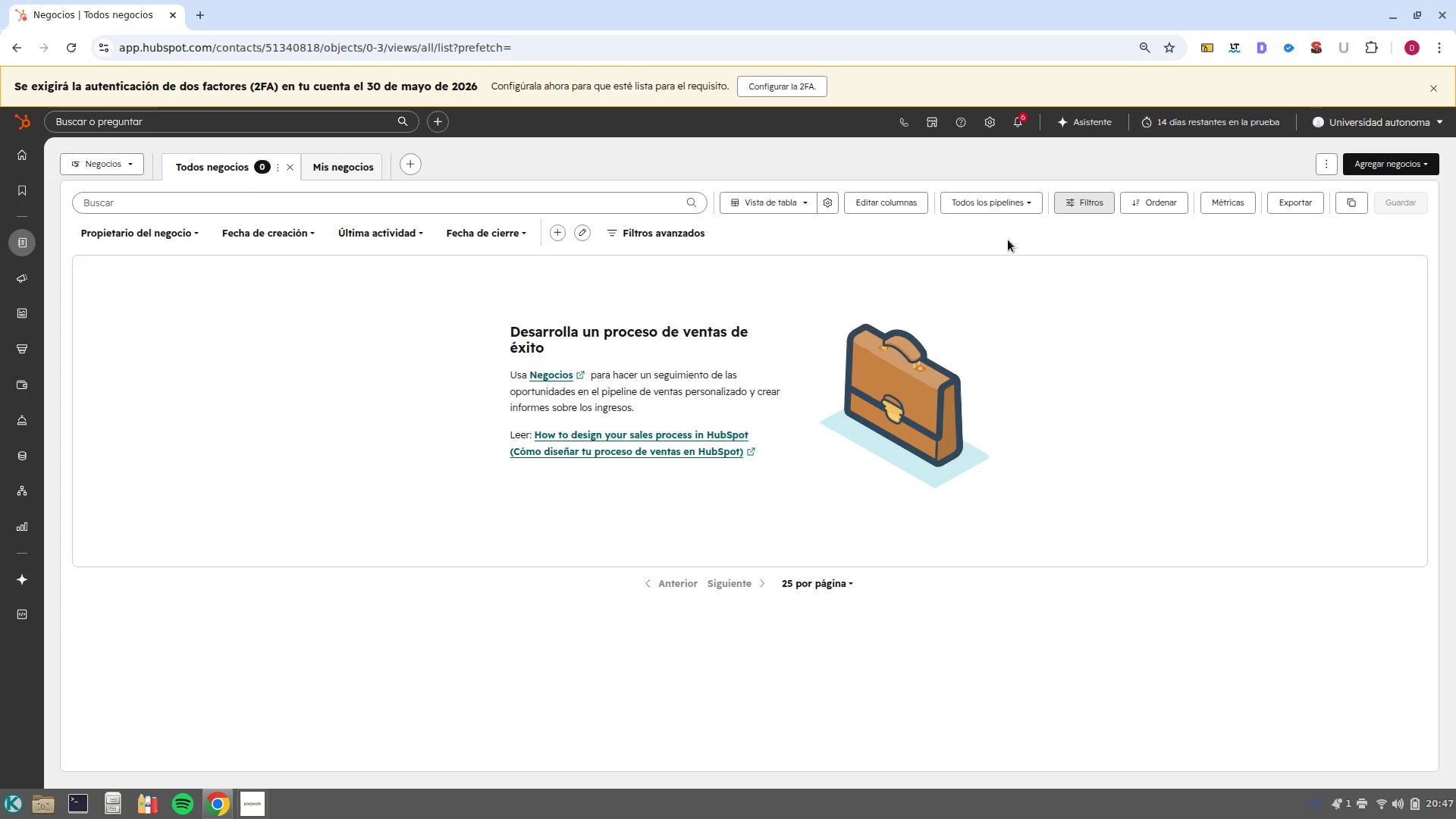 
left_click([319, 174])
 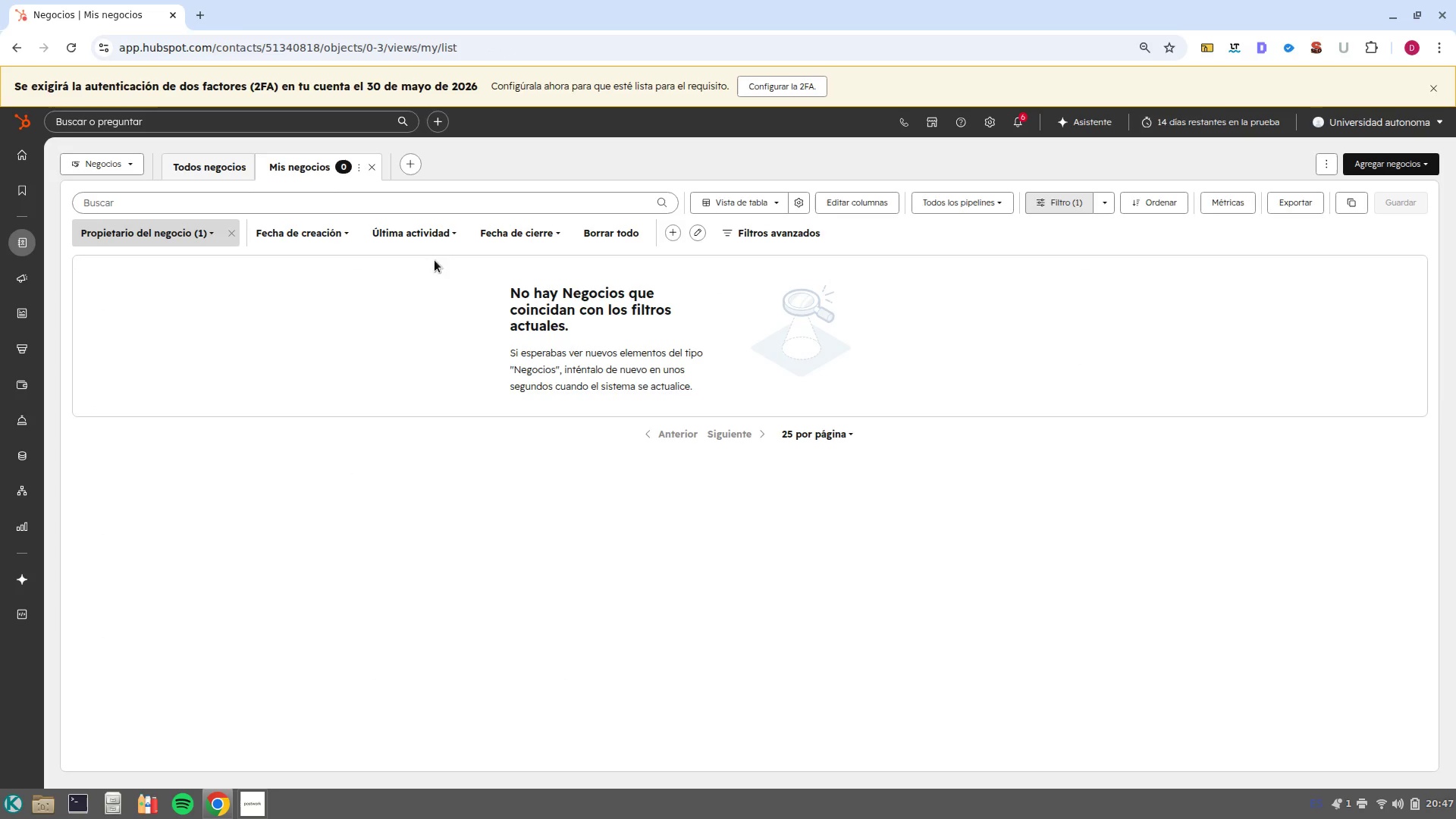 
left_click([202, 176])
 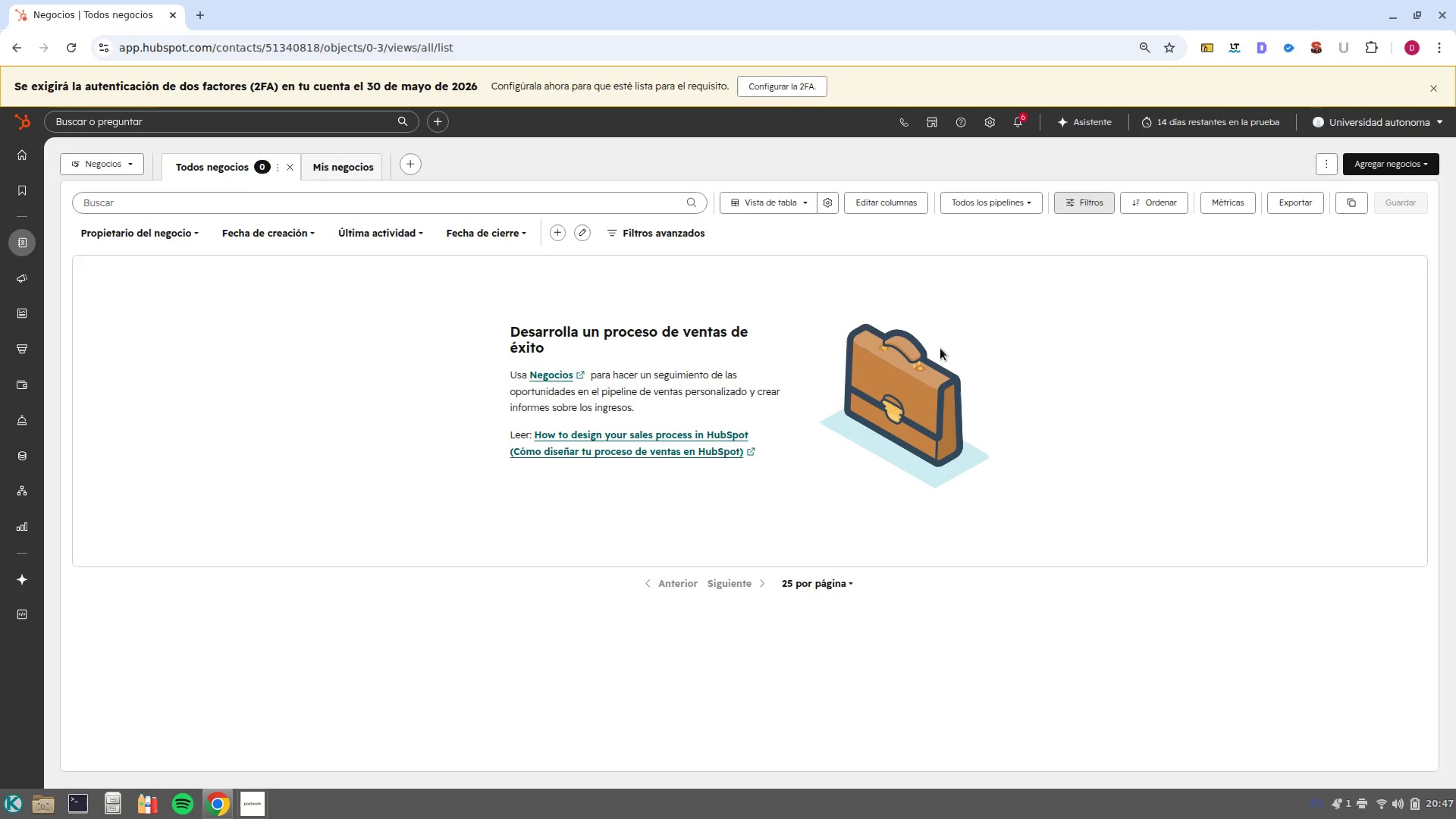 
wait(19.19)
 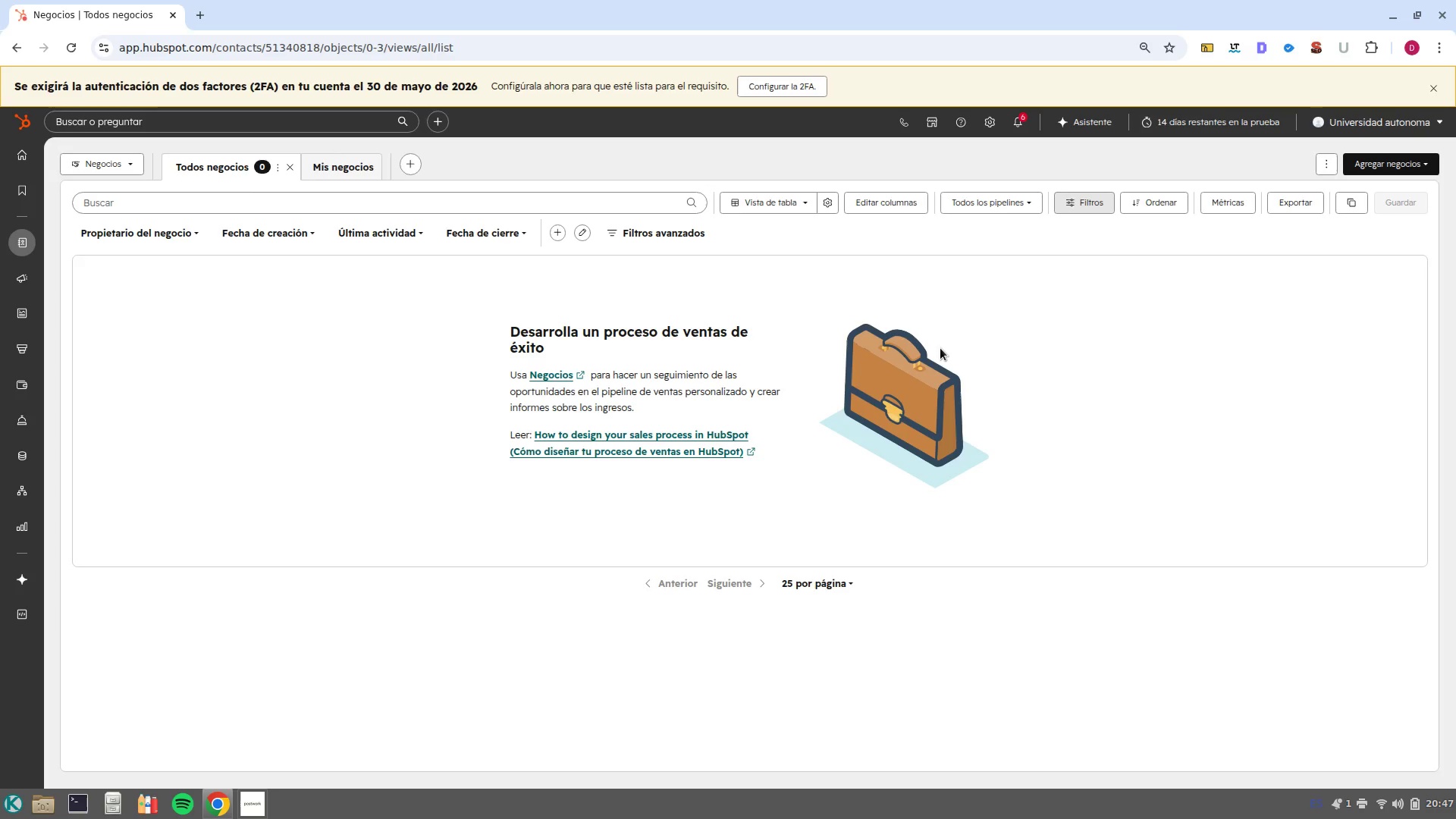 
left_click([133, 241])
 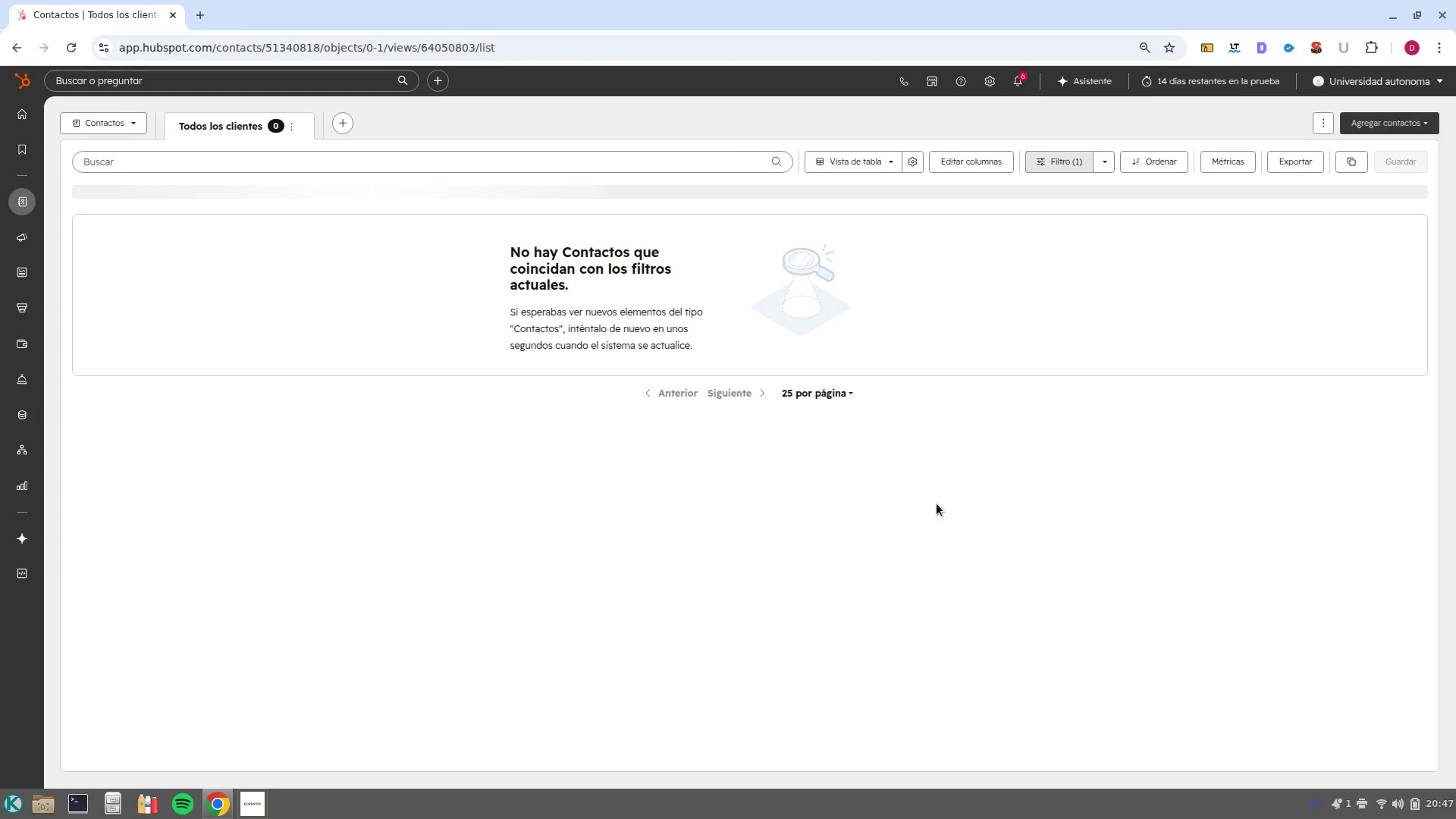 
wait(6.81)
 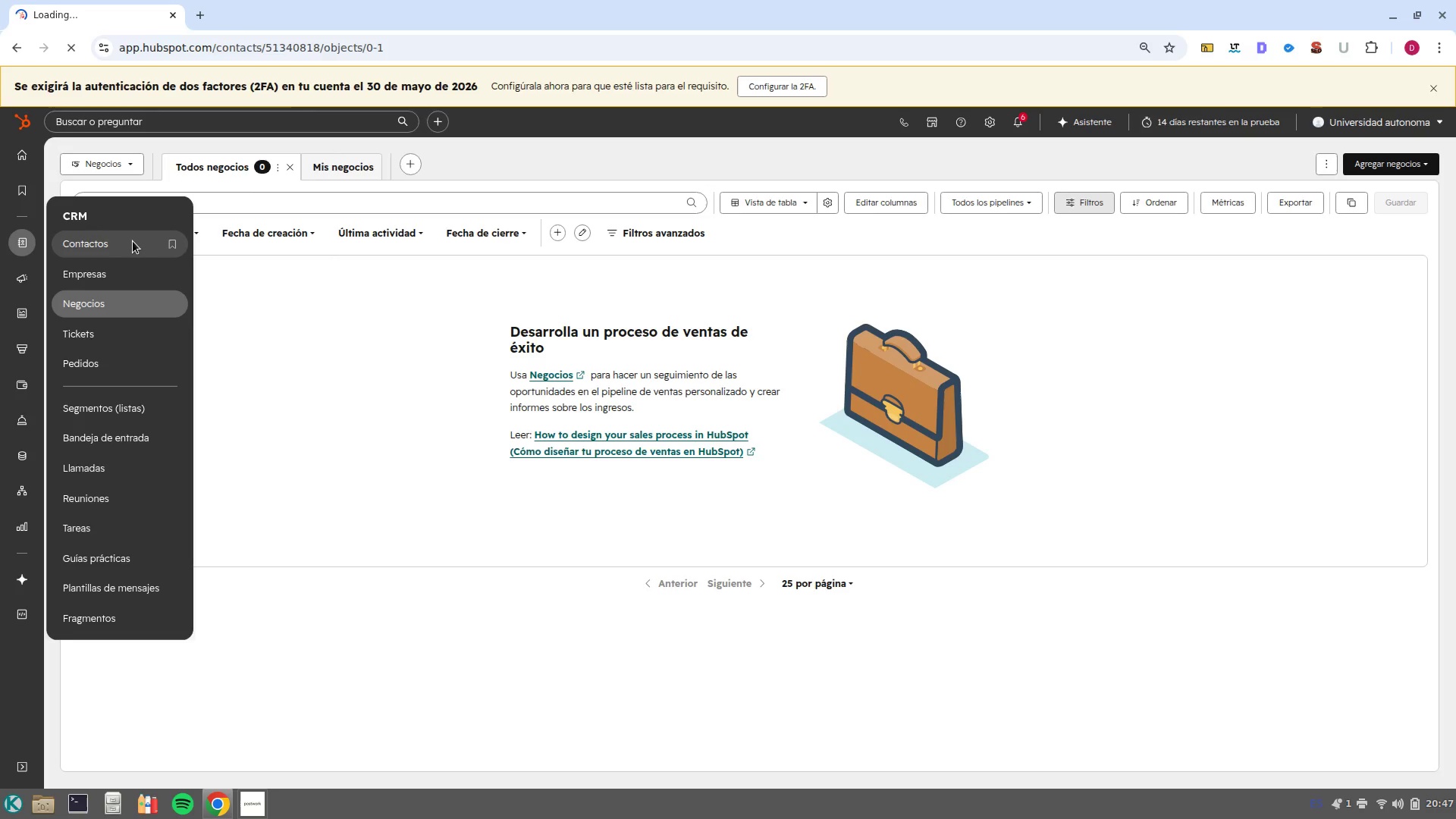 
left_click([806, 397])
 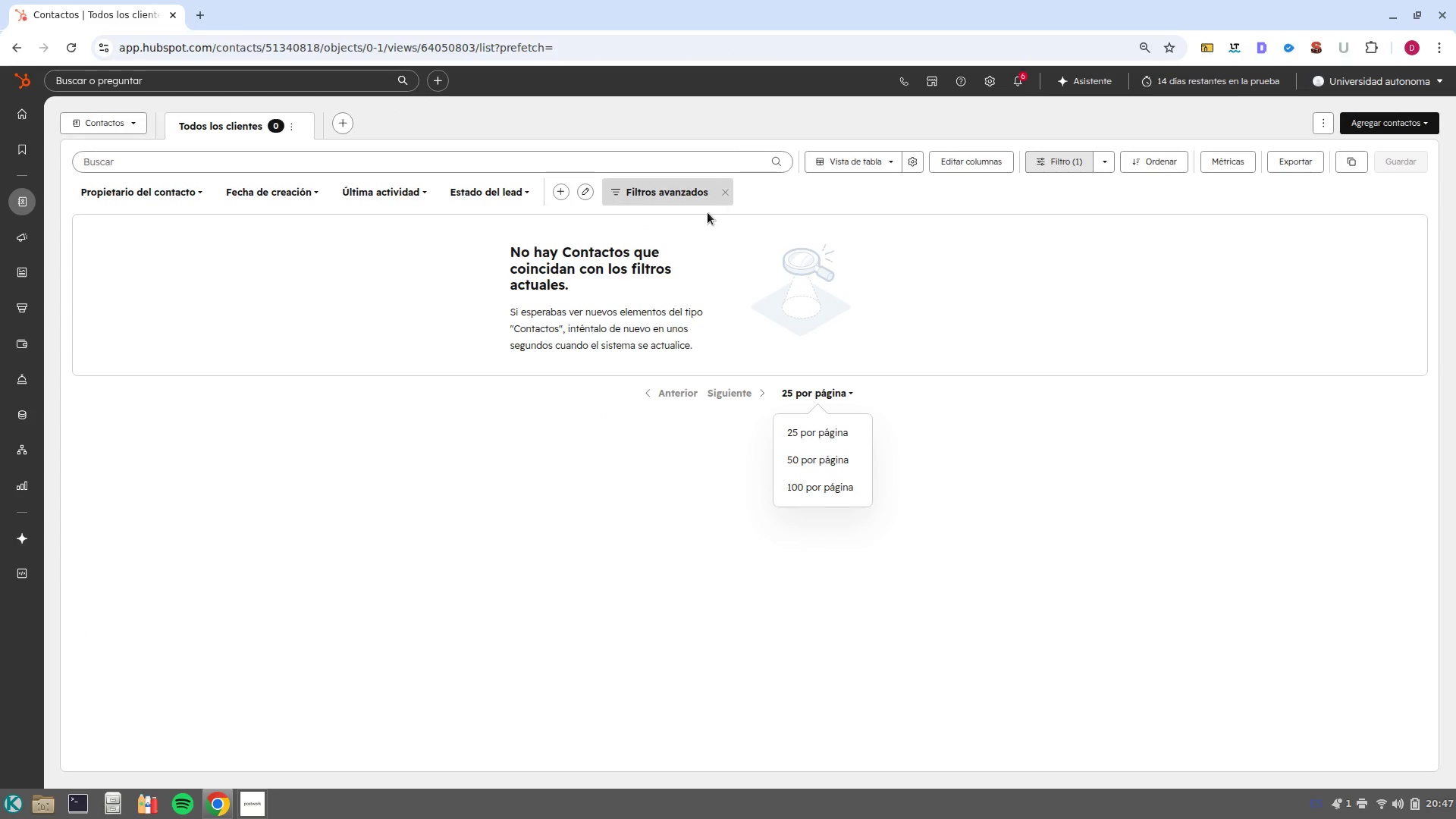 
left_click([725, 194])
 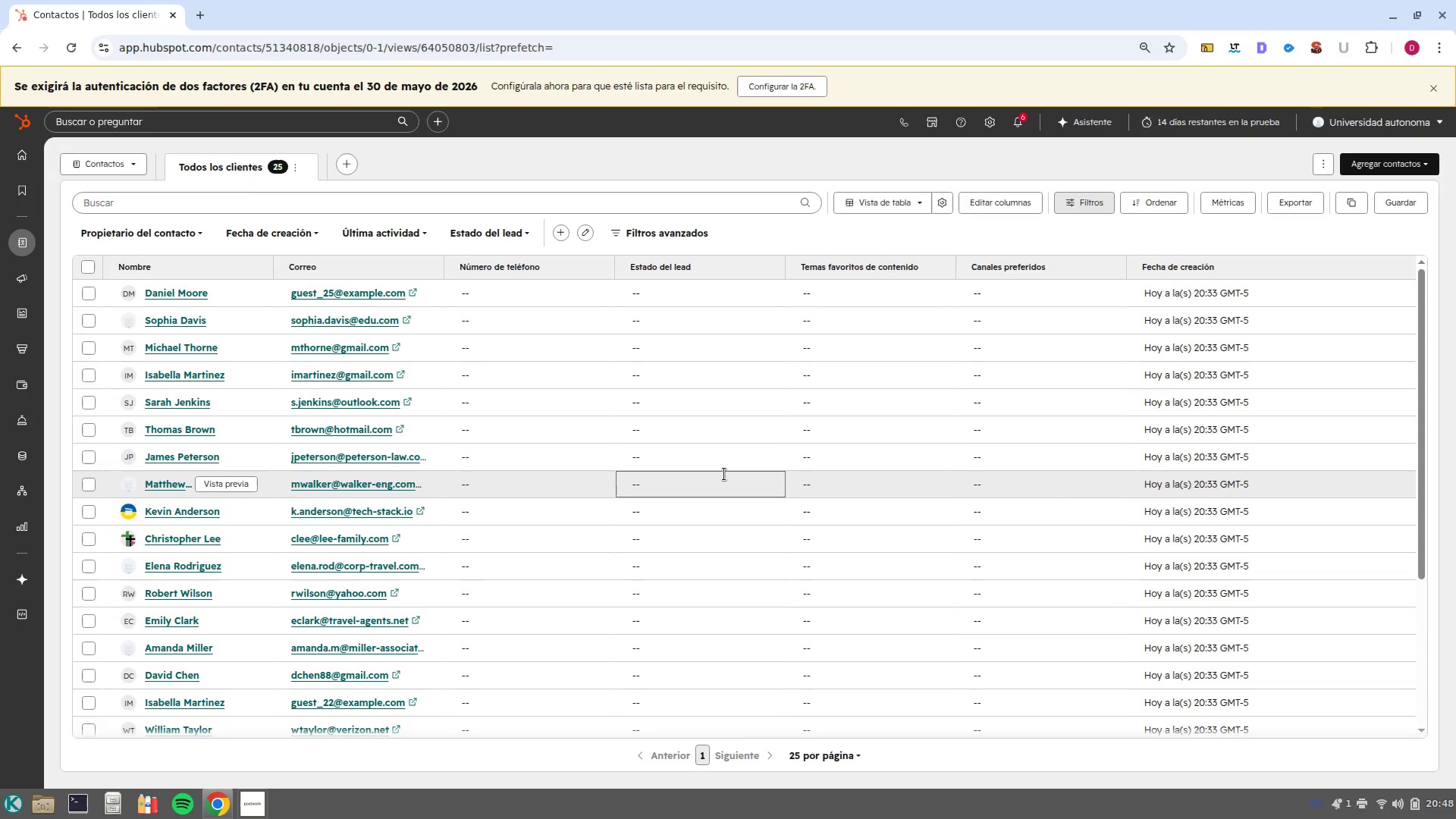 
scroll: coordinate [835, 659], scroll_direction: down, amount: 14.0
 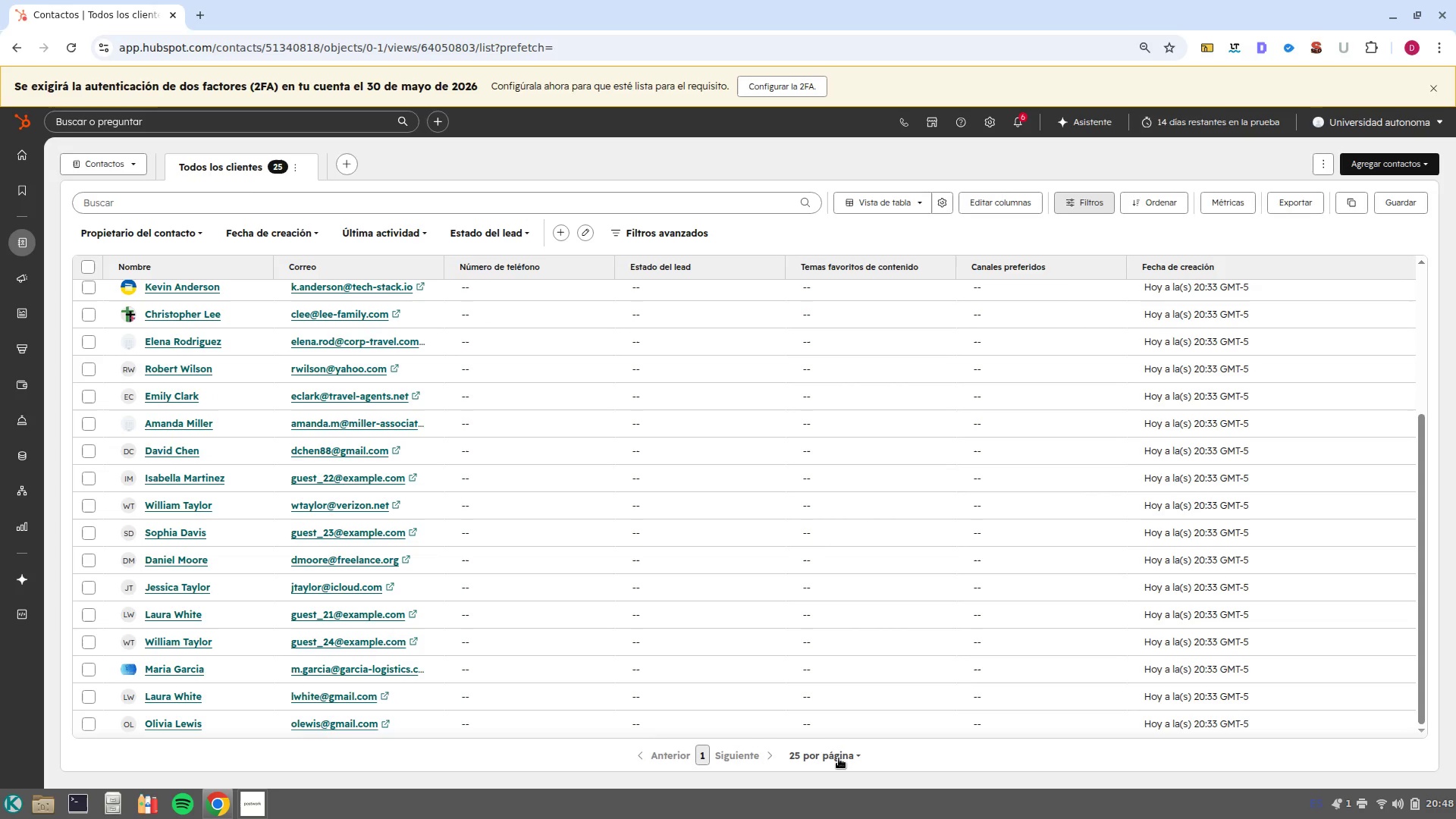 
scroll: coordinate [858, 645], scroll_direction: up, amount: 6.0
 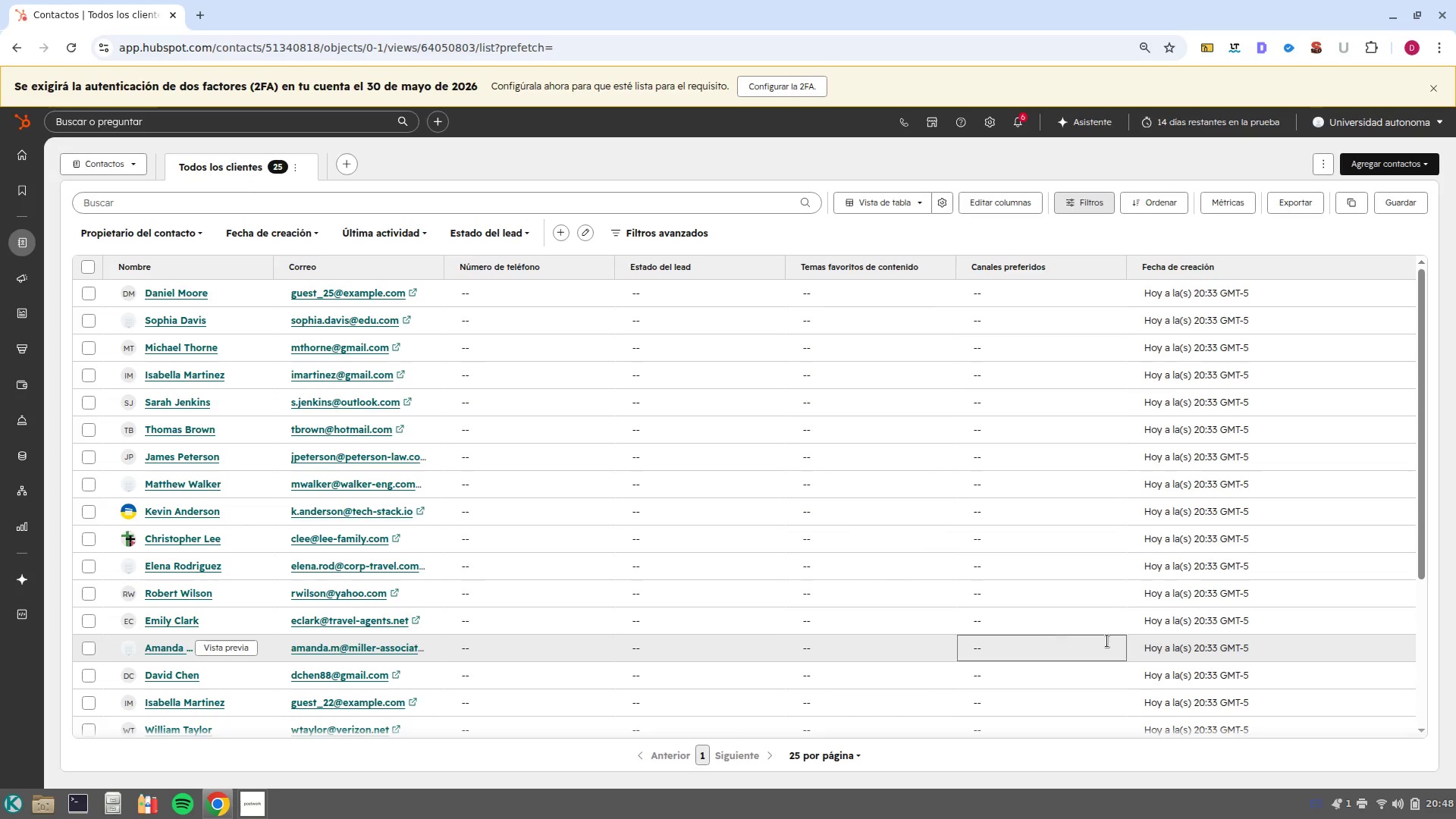 
wait(6.99)
 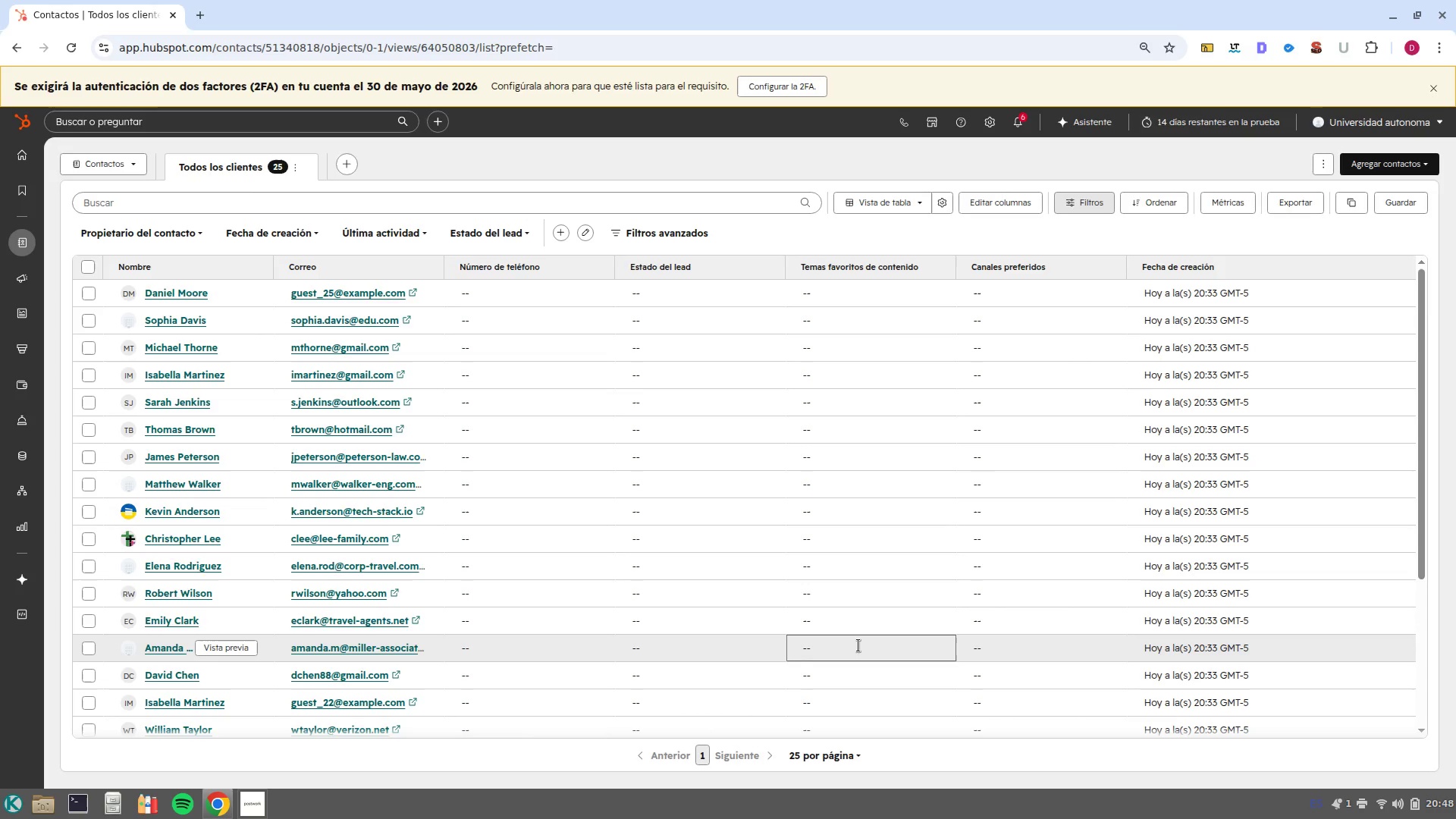 
left_click([88, 268])
 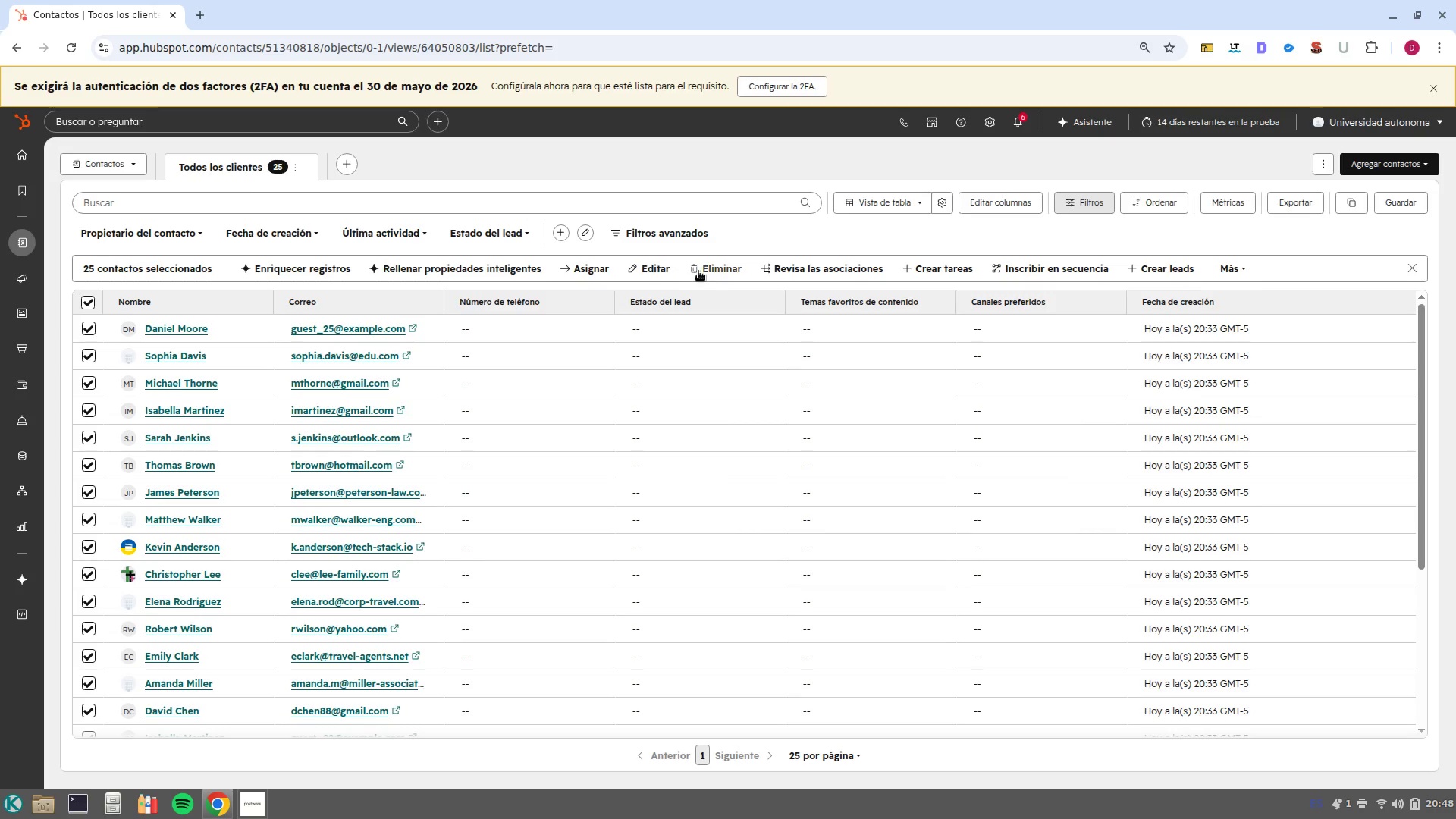 
left_click([710, 274])
 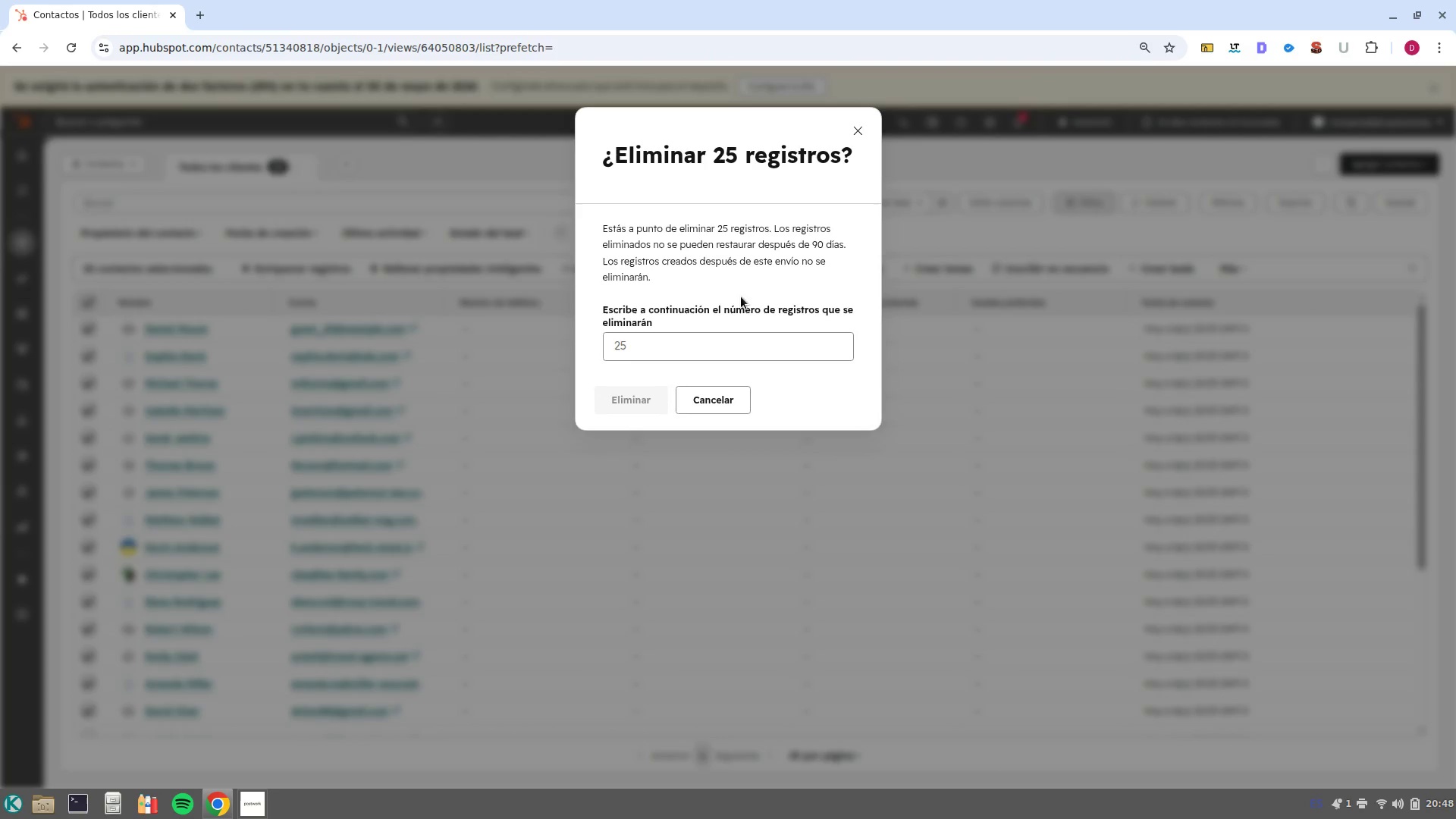 
left_click([700, 357])
 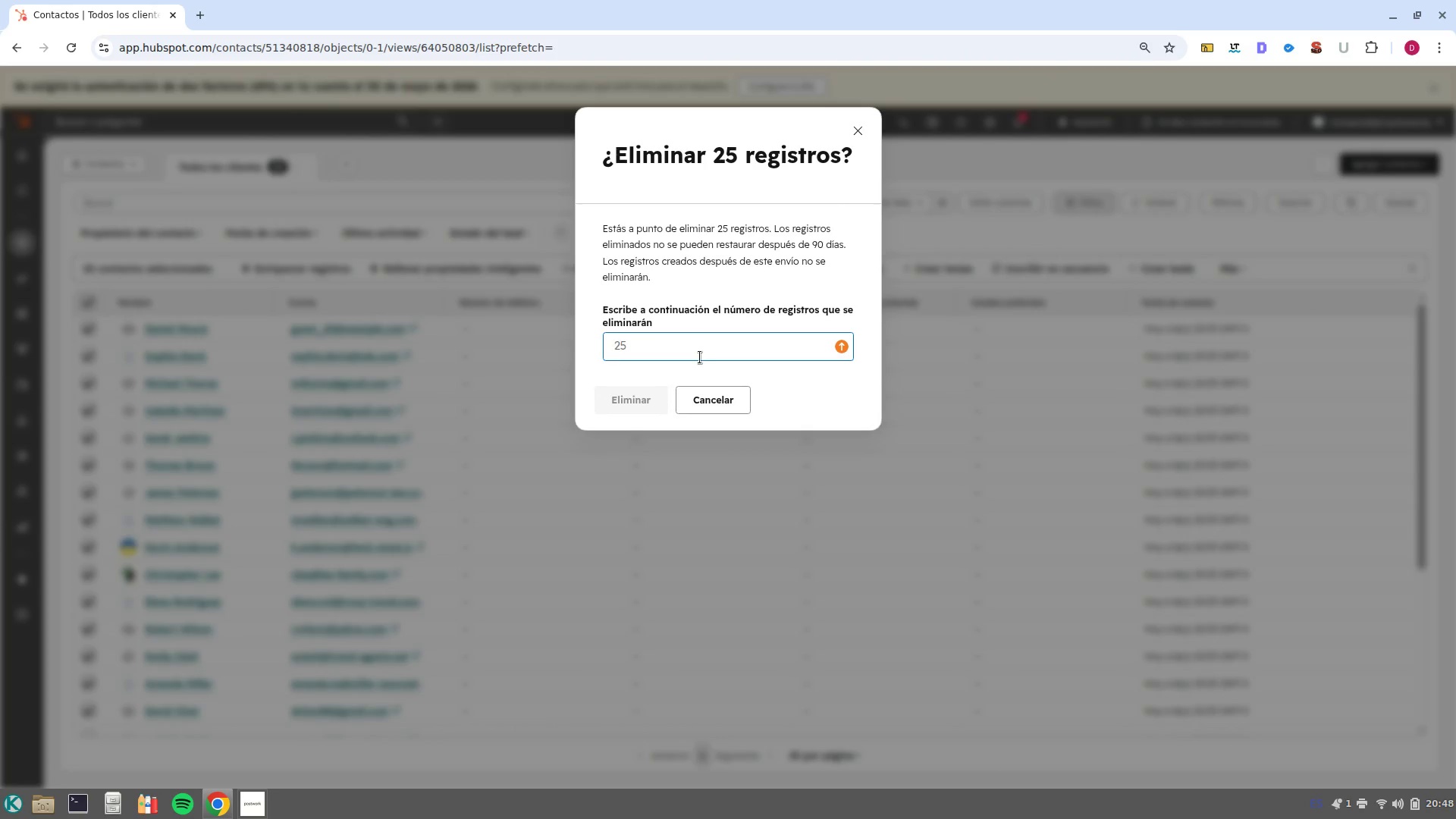 
type(25)
 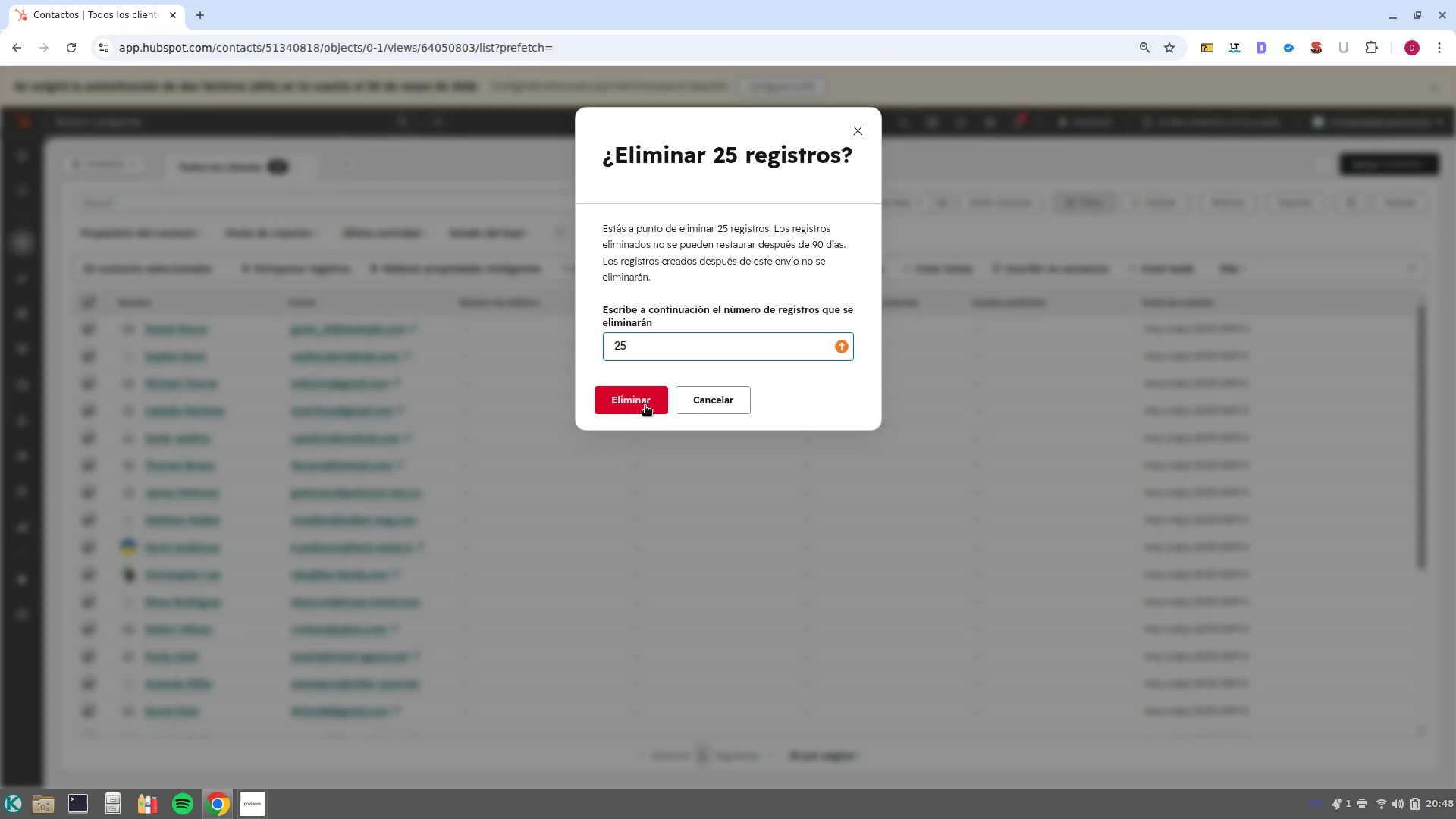 
left_click([645, 406])
 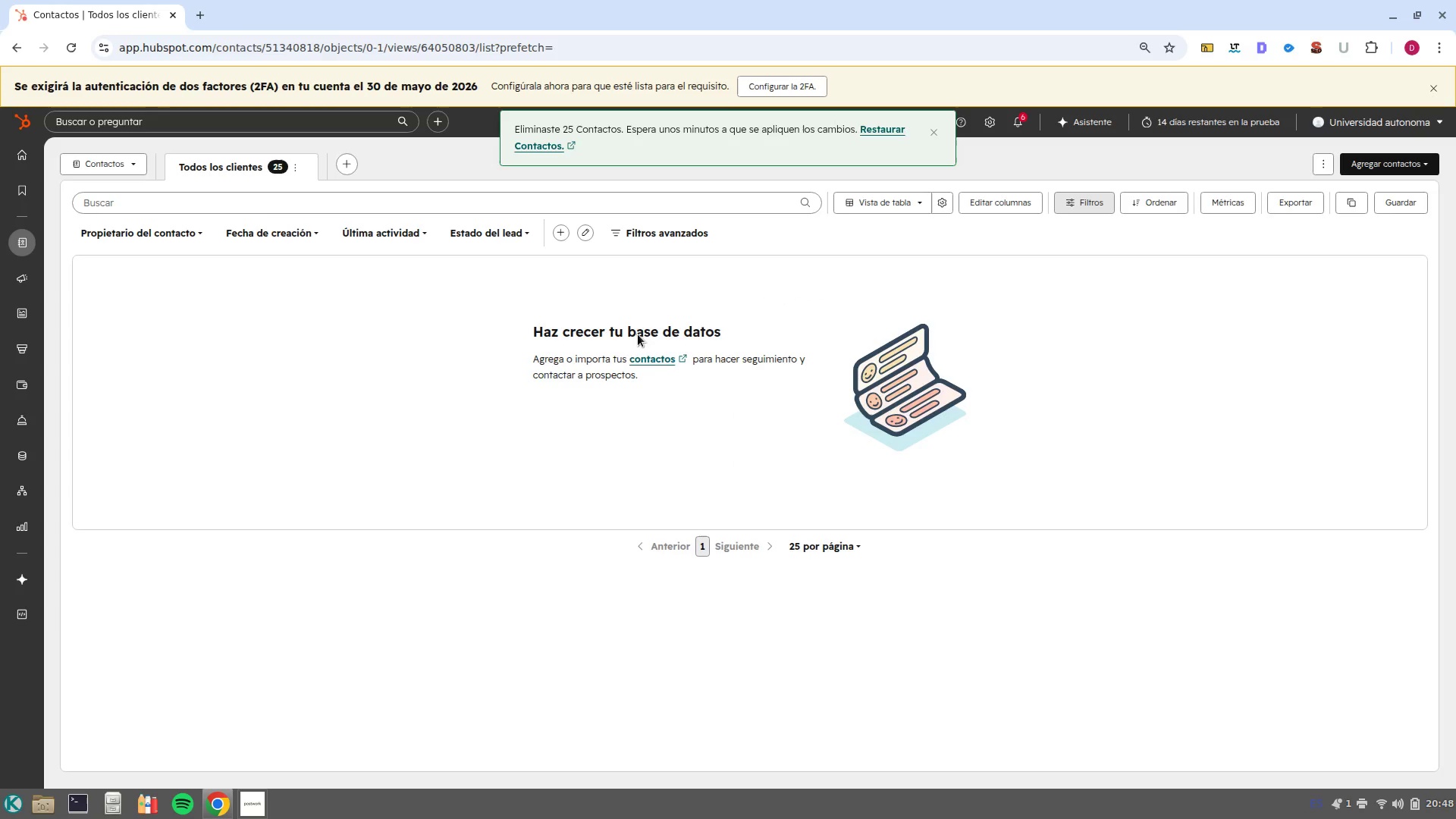 
left_click([121, 162])
 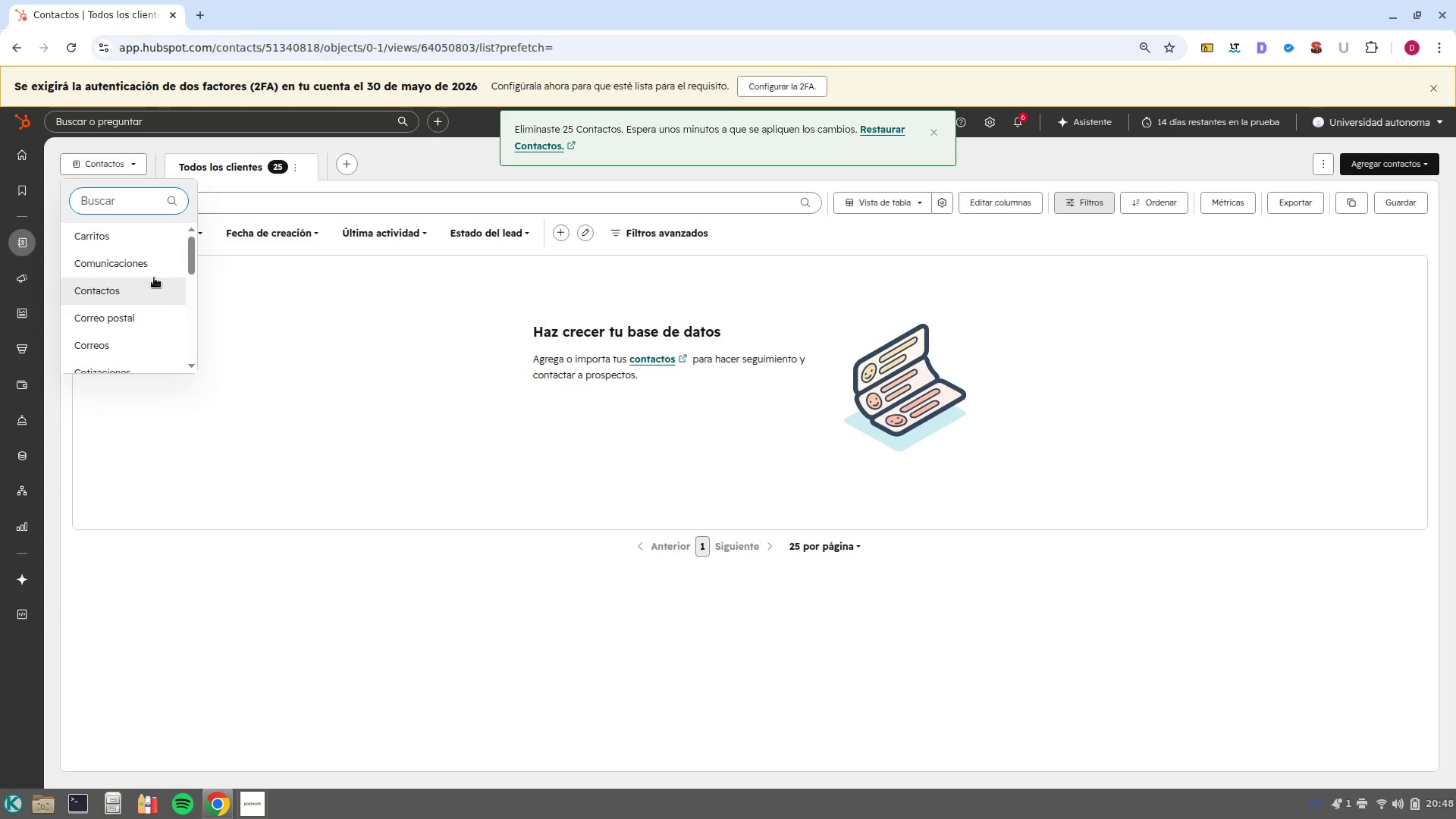 
scroll: coordinate [143, 322], scroll_direction: down, amount: 2.0
 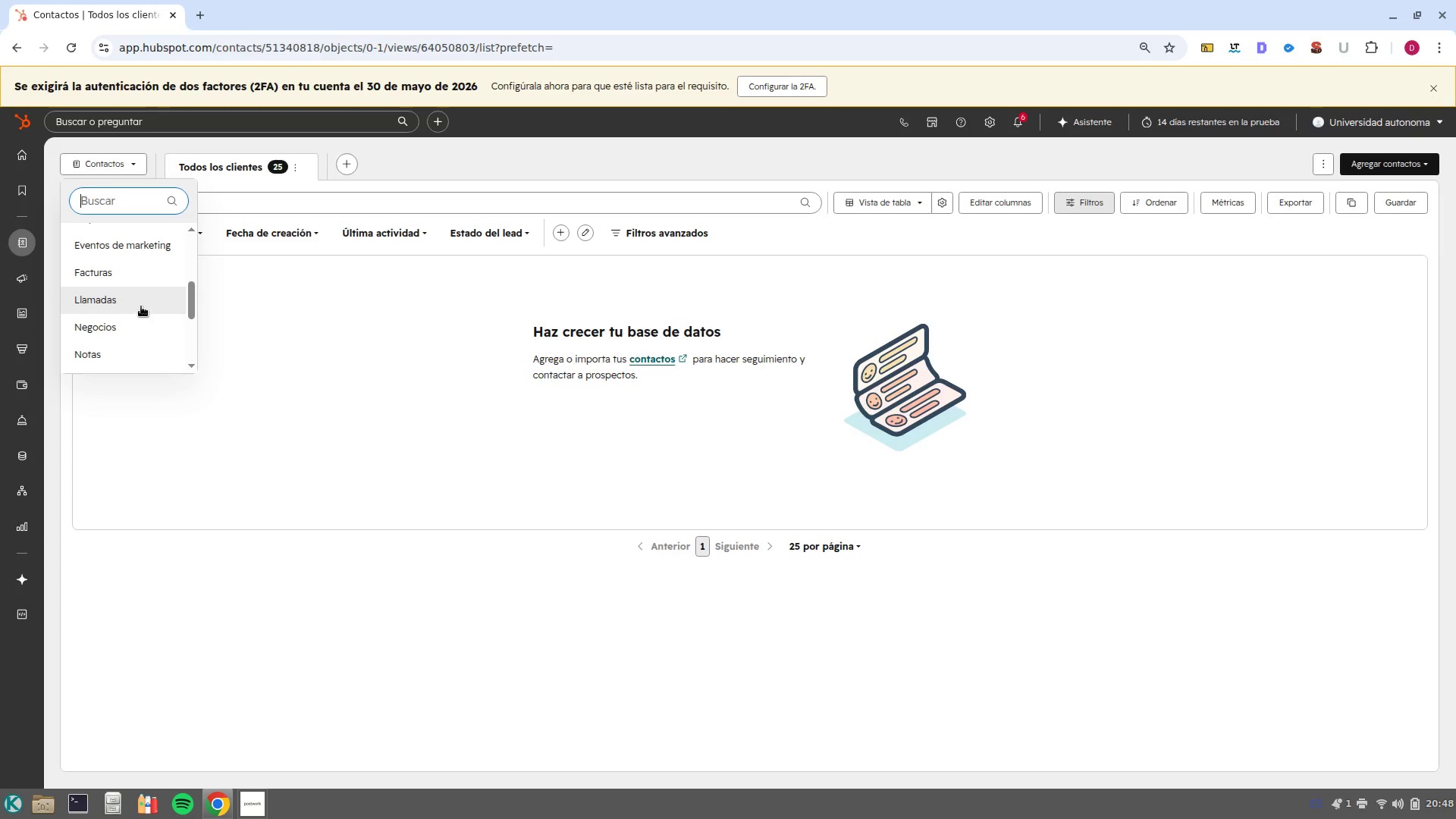 
scroll: coordinate [140, 293], scroll_direction: up, amount: 1.0
 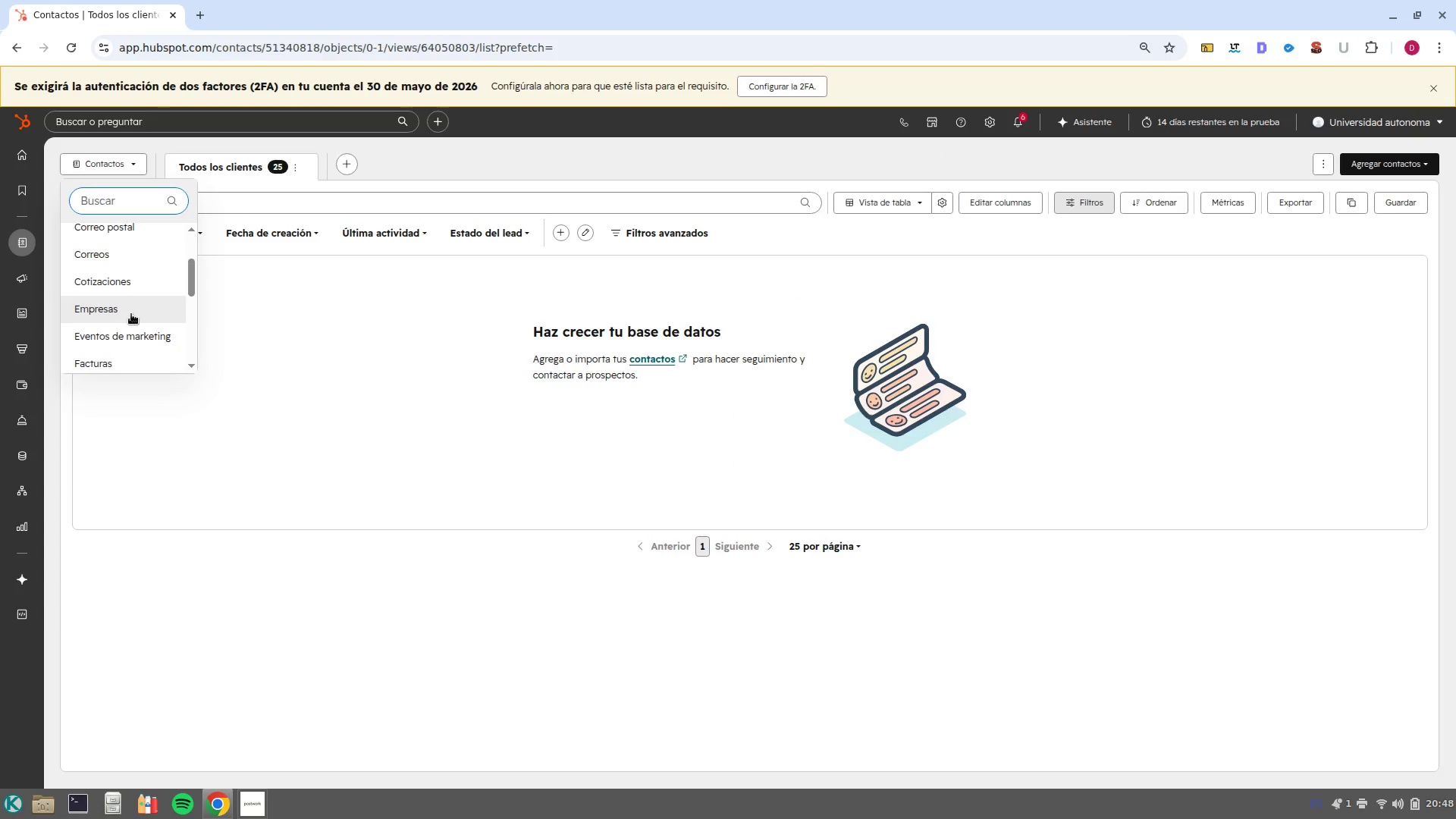 
scroll: coordinate [131, 318], scroll_direction: down, amount: 1.0
 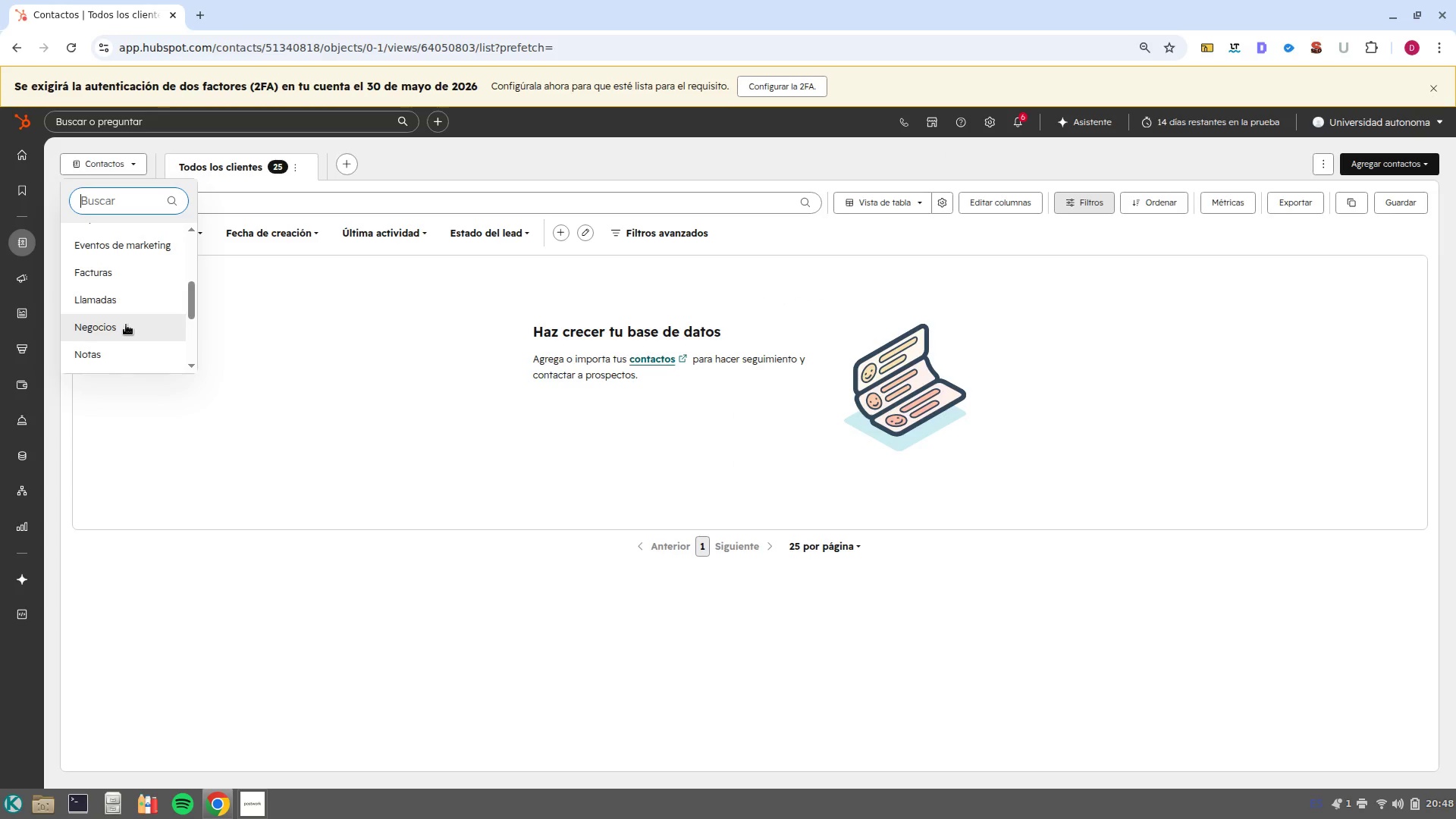 
left_click([126, 325])
 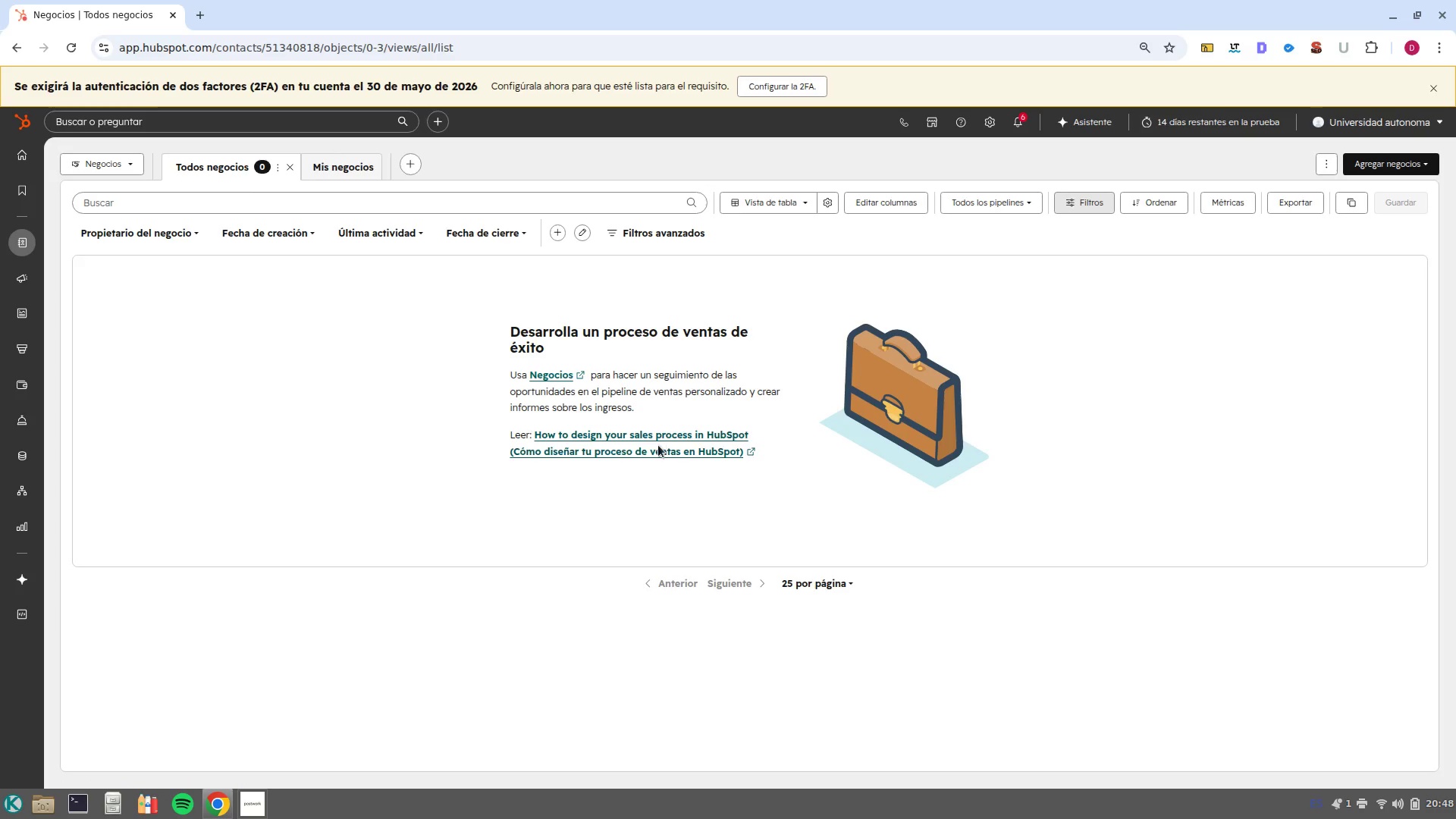 
wait(6.88)
 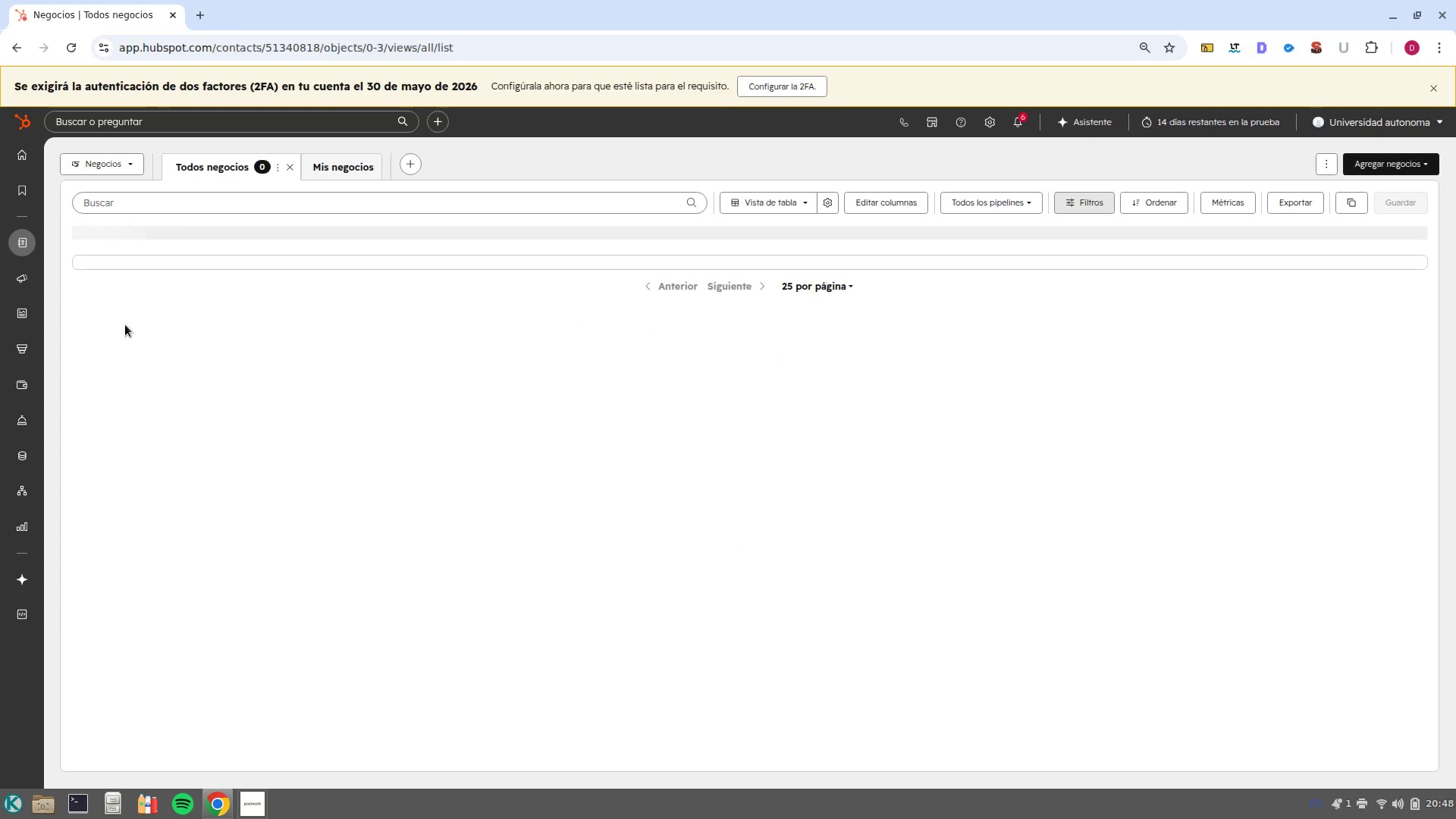 
left_click([1403, 165])
 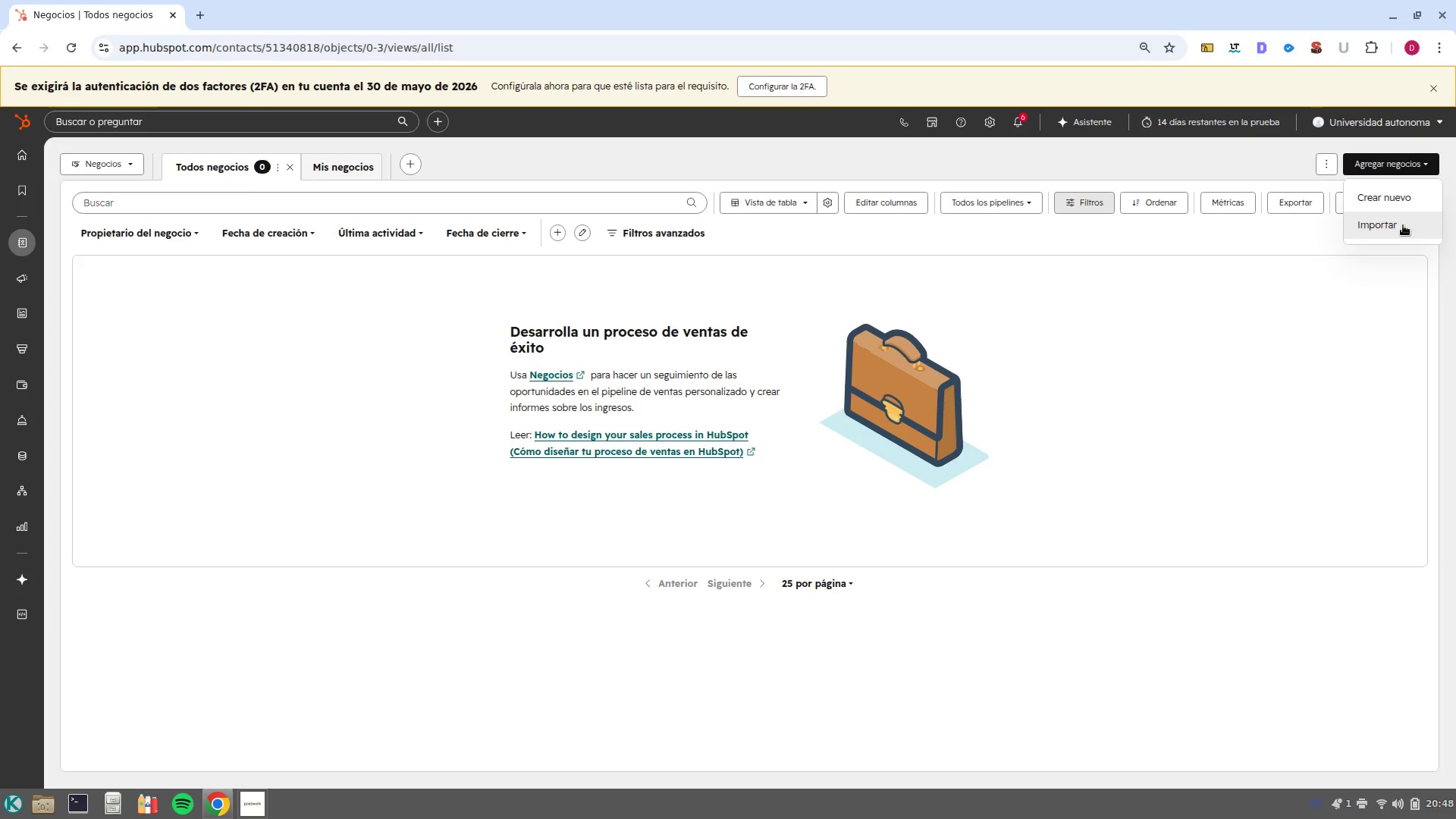 
left_click([1403, 225])
 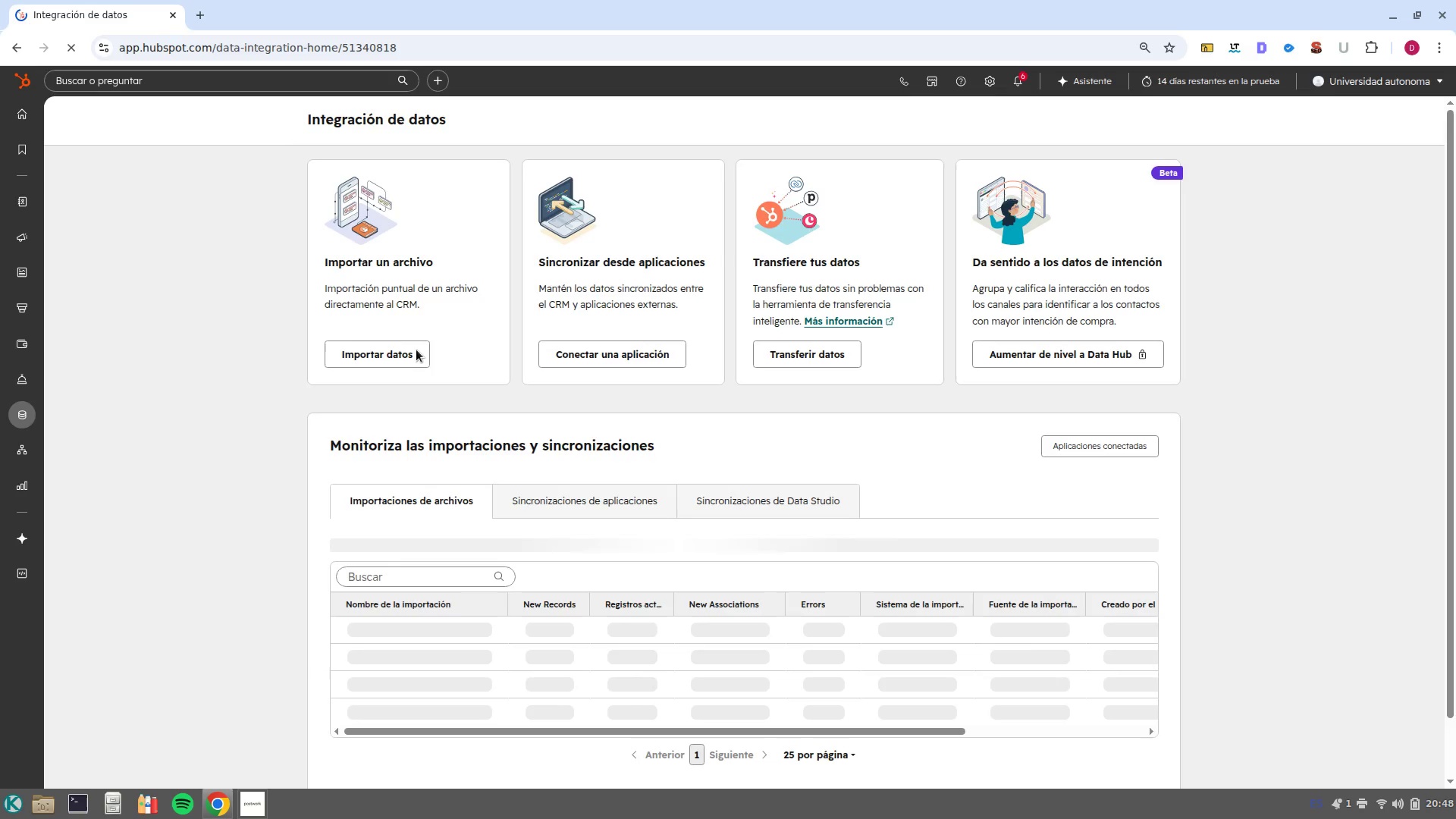 
wait(6.26)
 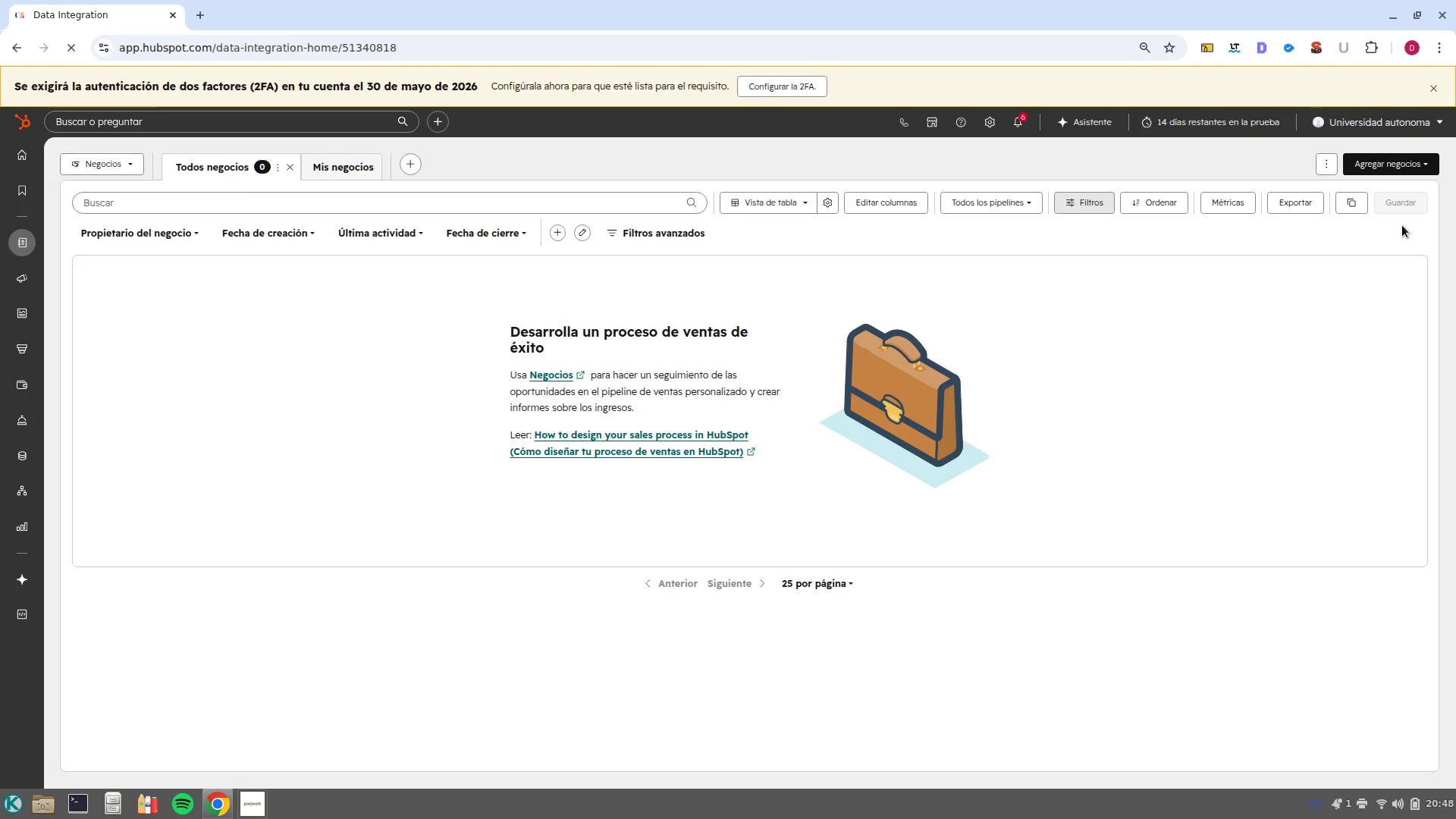 
scroll: coordinate [1010, 653], scroll_direction: down, amount: 2.0
 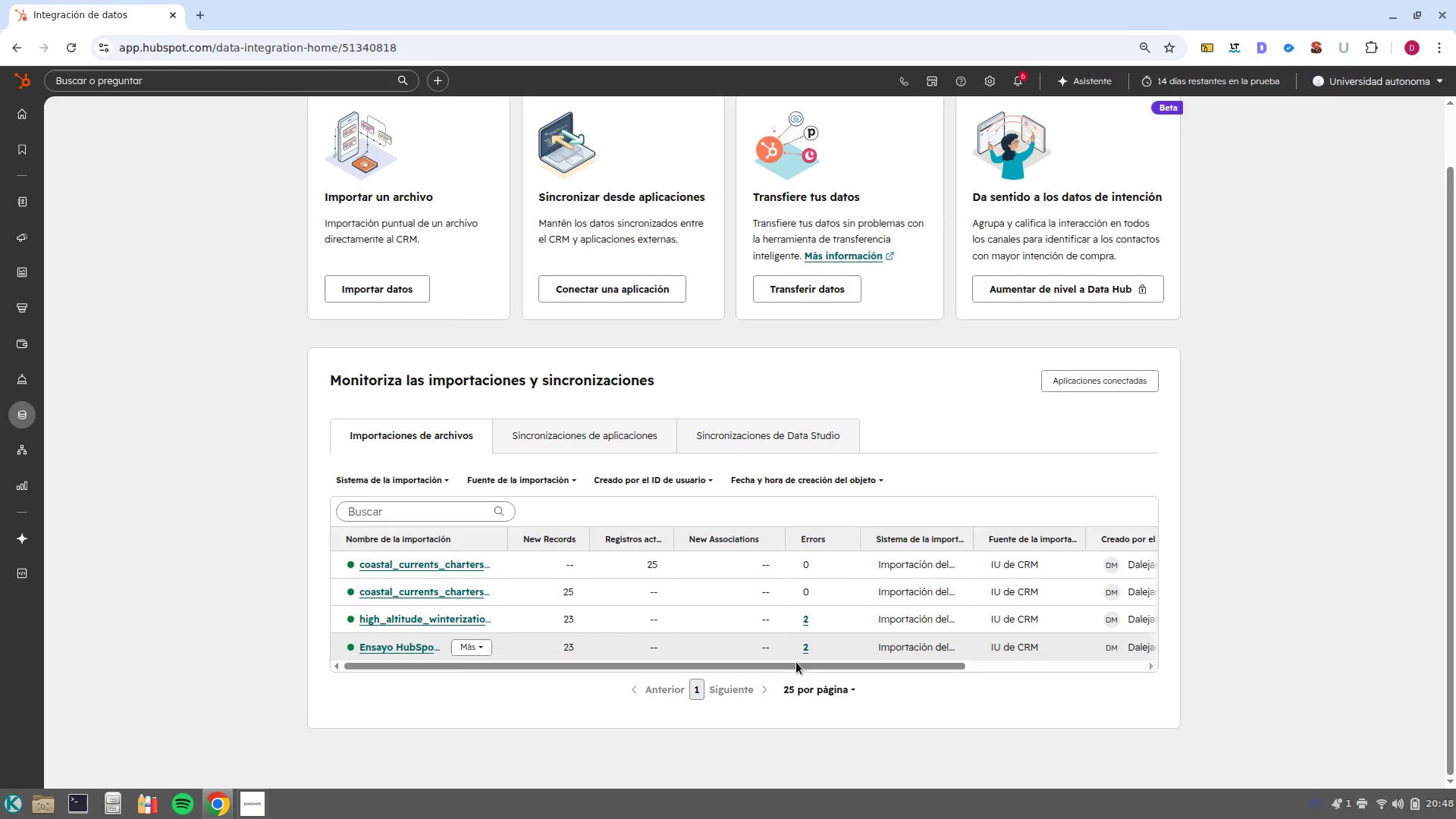 
left_click_drag(start_coordinate=[796, 662], to_coordinate=[1021, 664])
 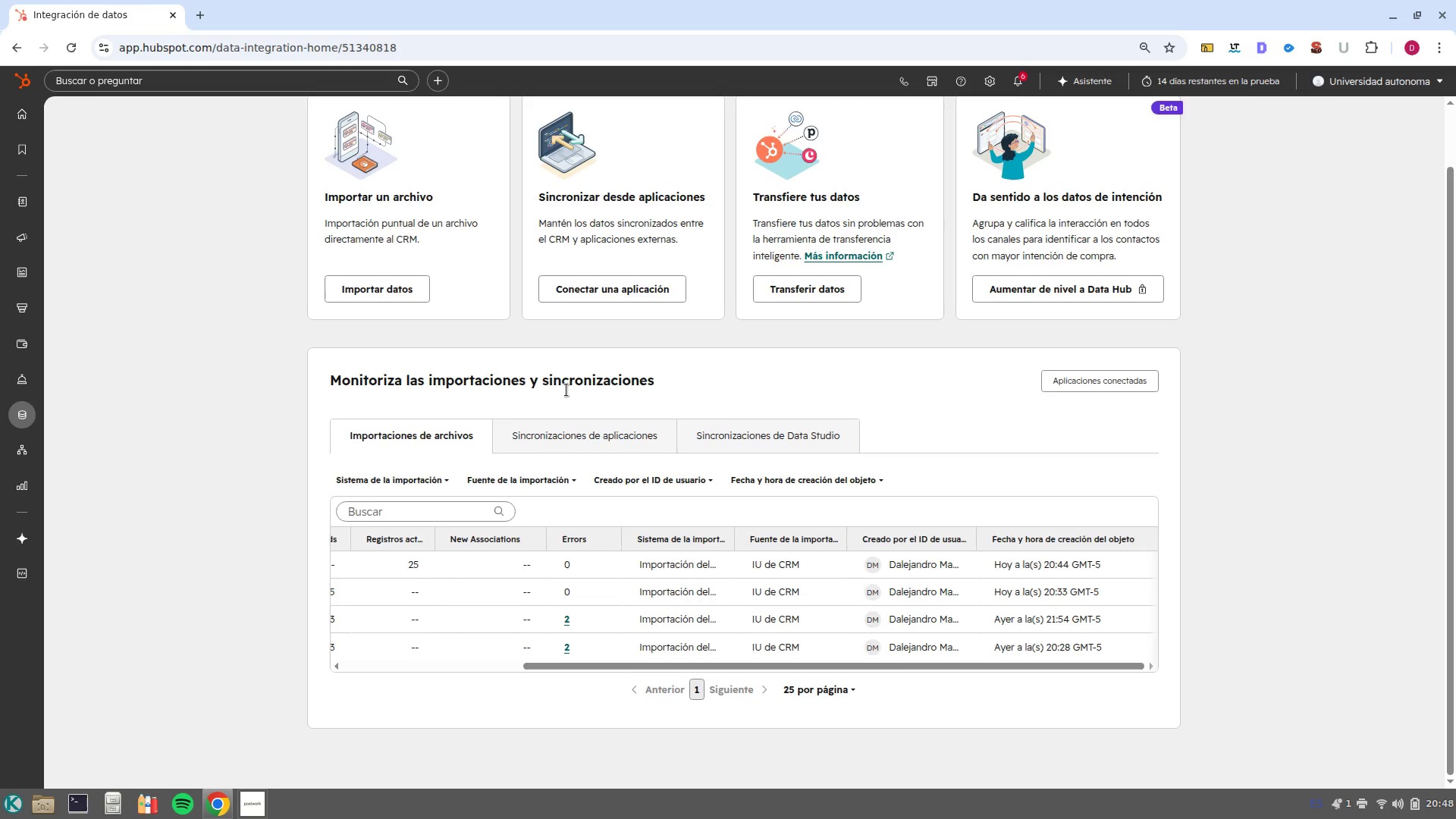 
scroll: coordinate [561, 393], scroll_direction: up, amount: 1.0
 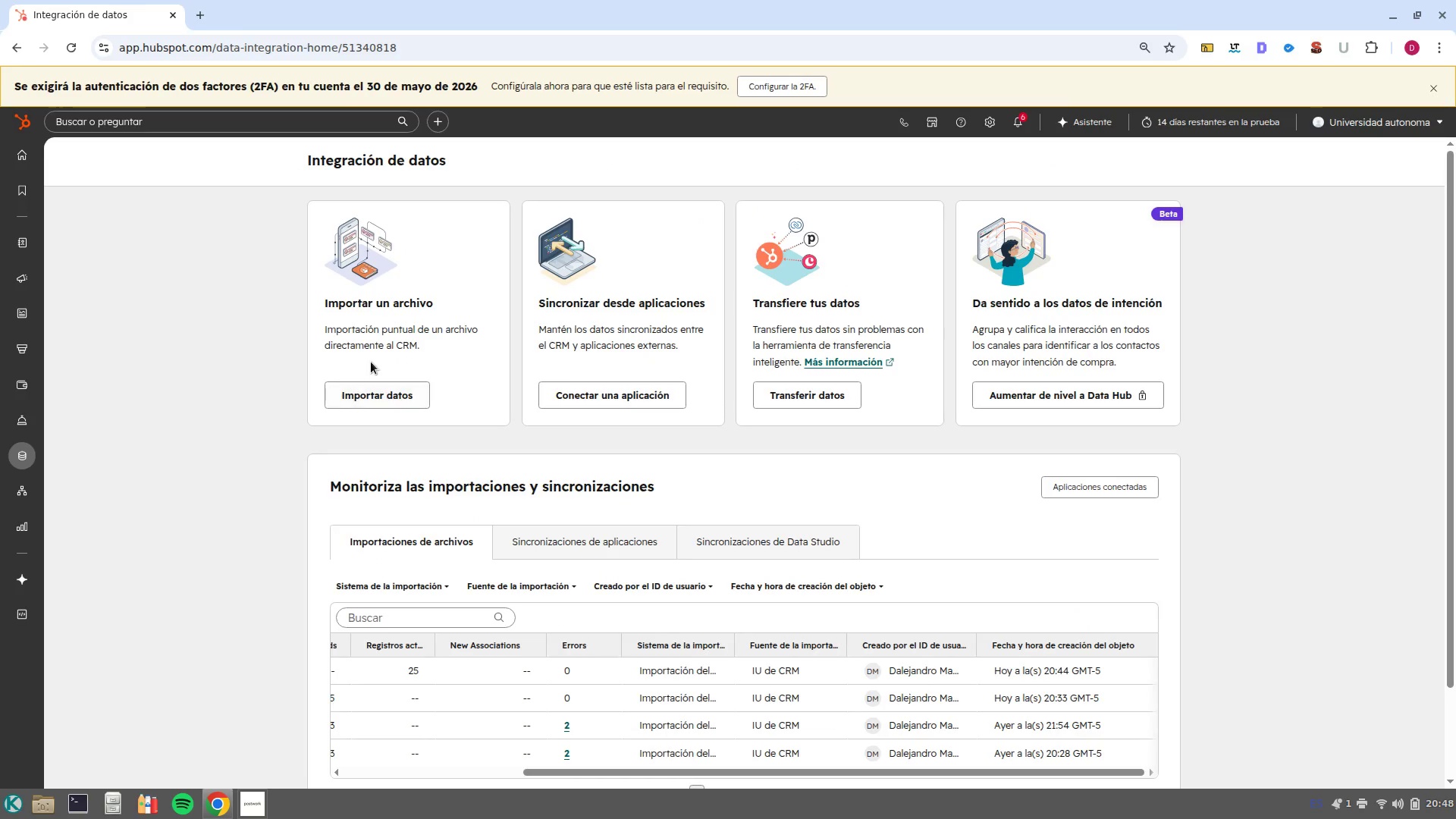 
left_click([375, 392])
 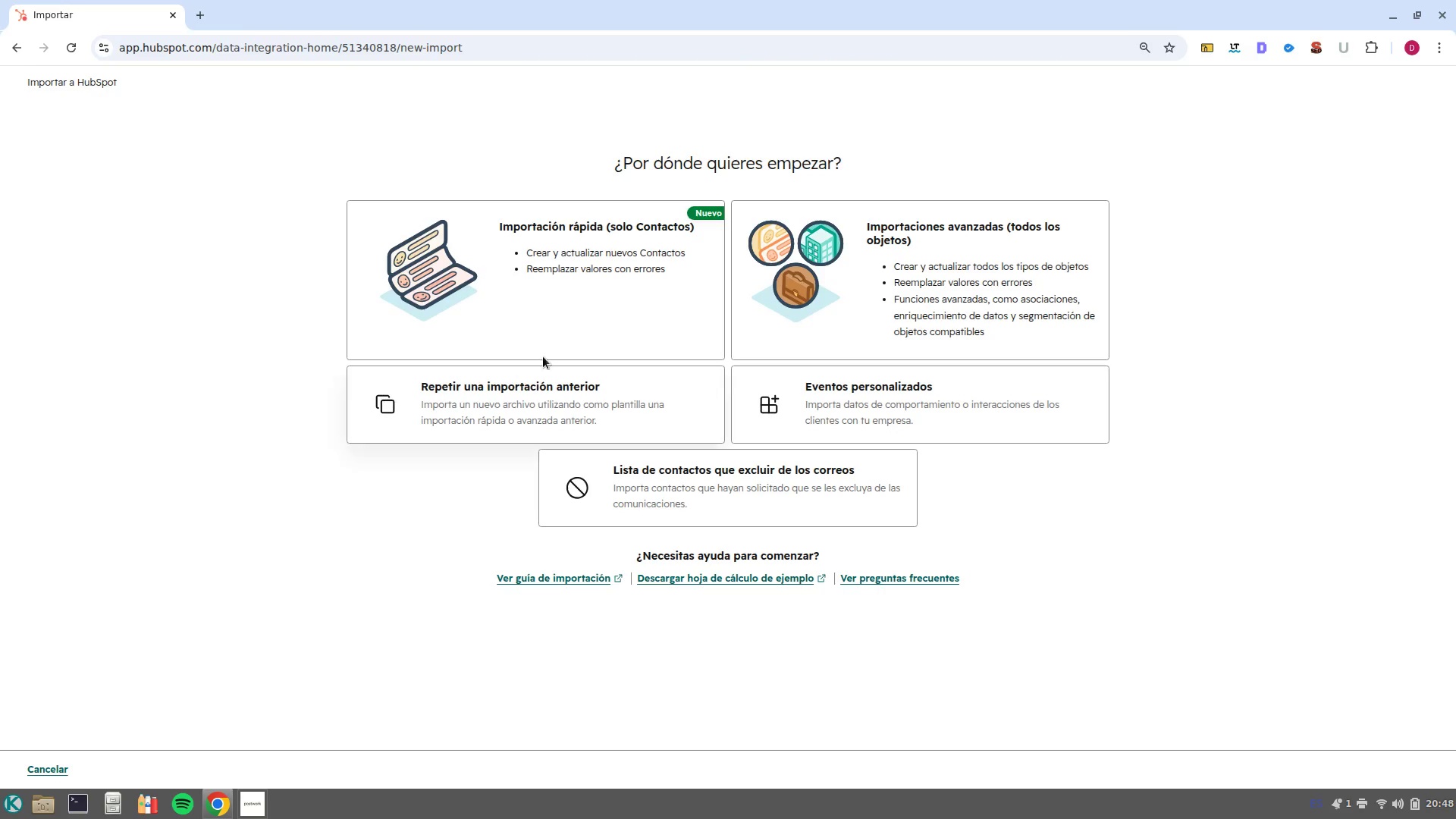 
left_click([582, 291])
 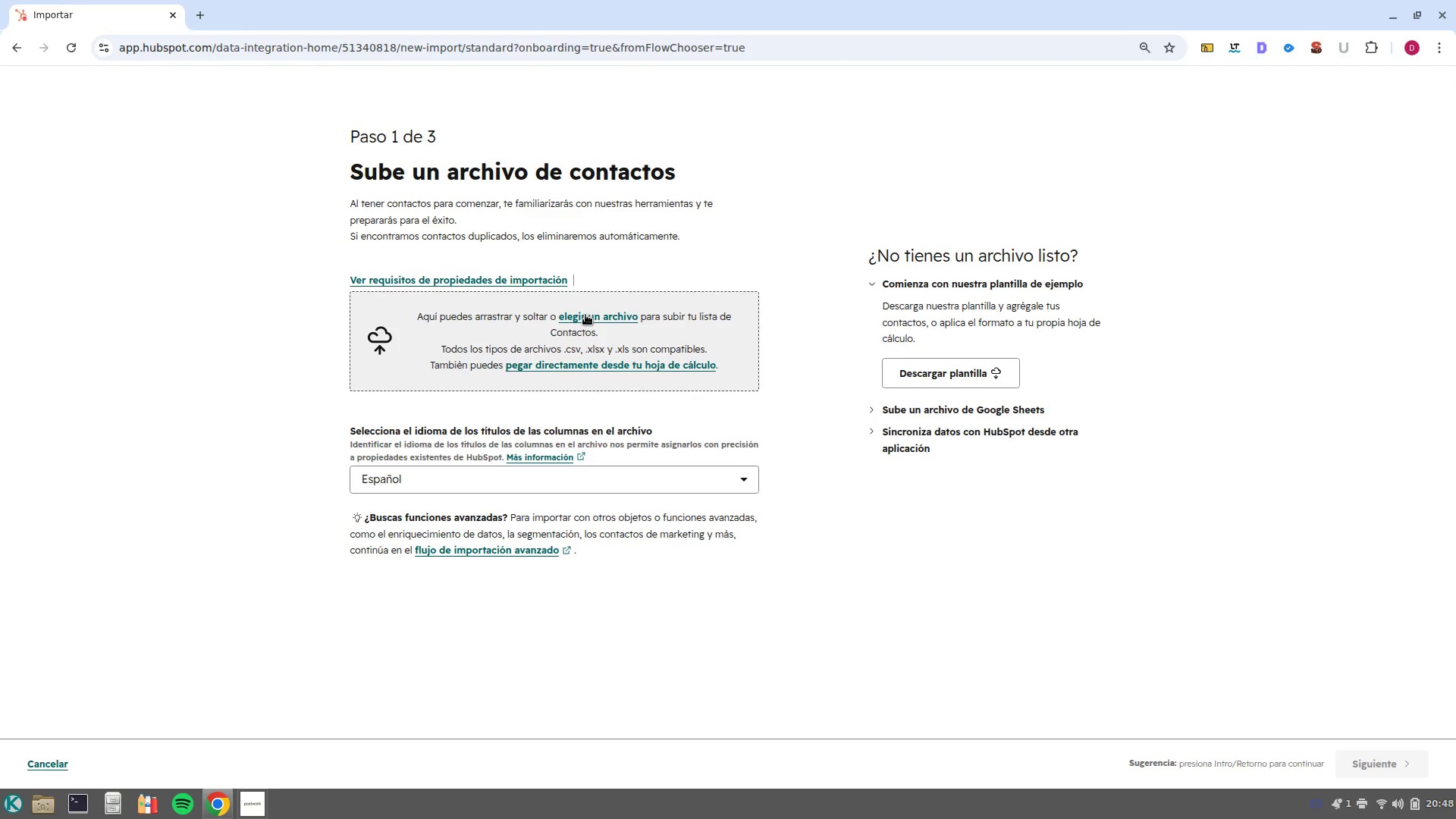 
left_click([587, 316])
 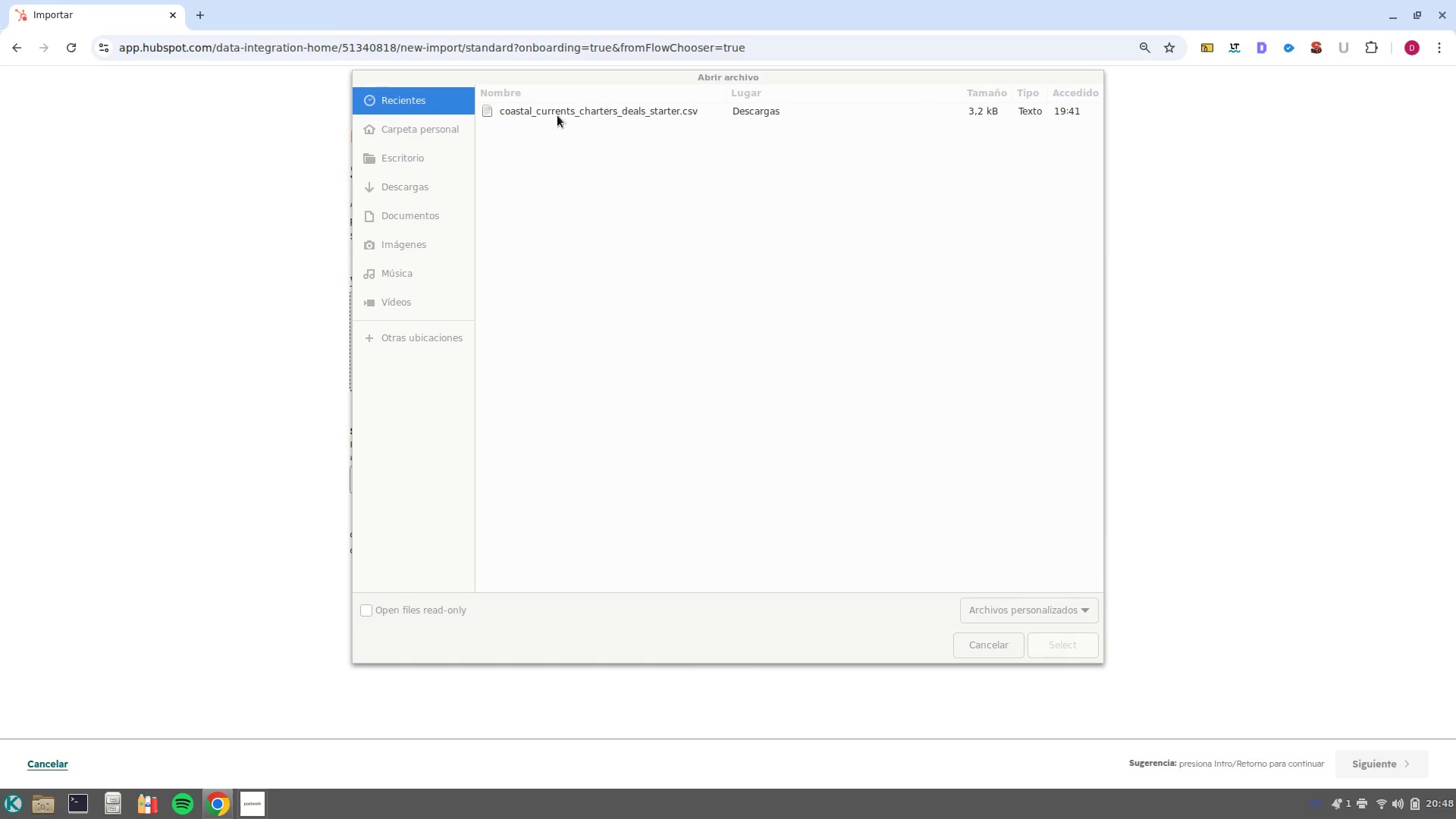 
left_click([557, 112])
 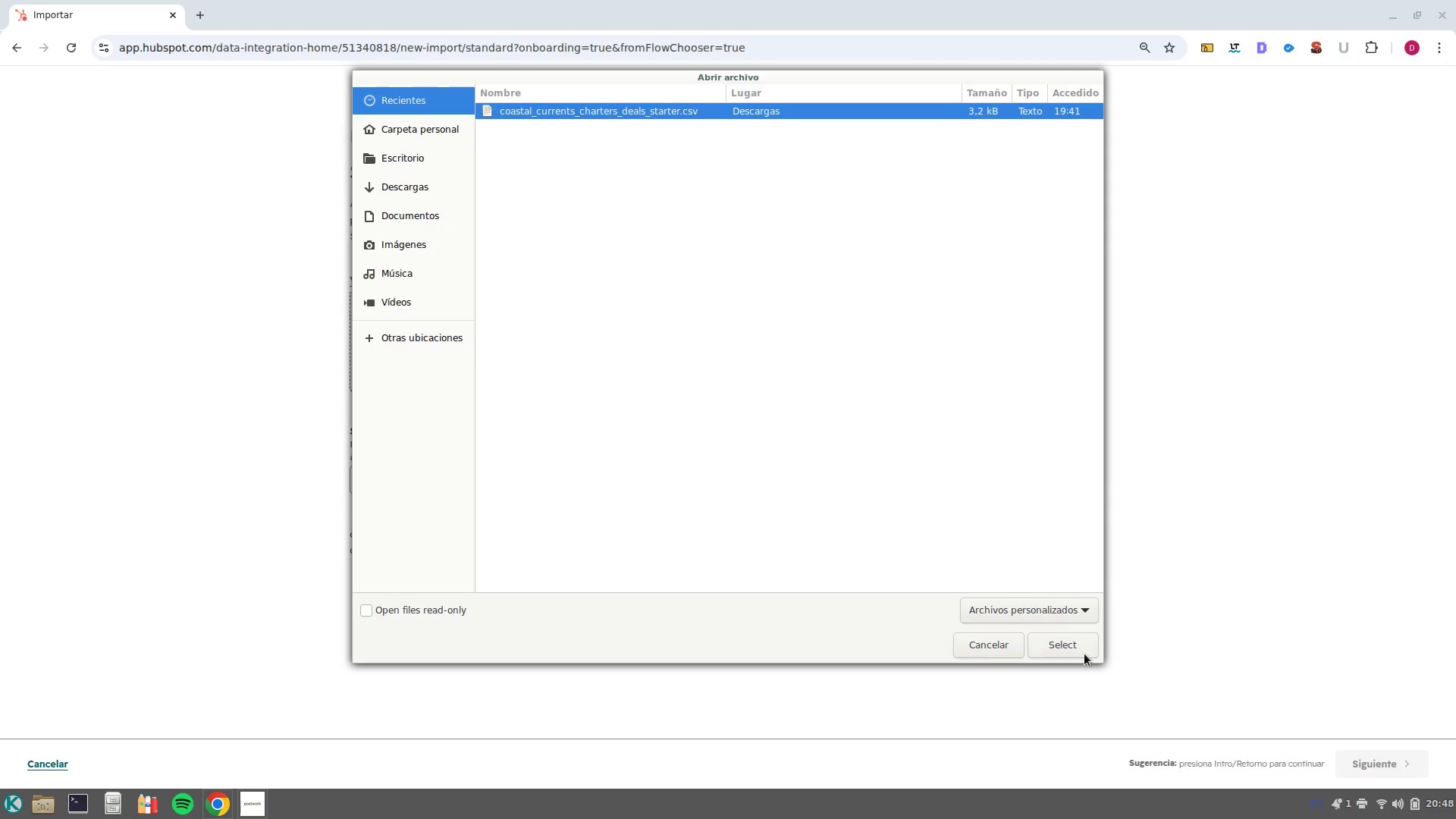 
left_click([1084, 654])
 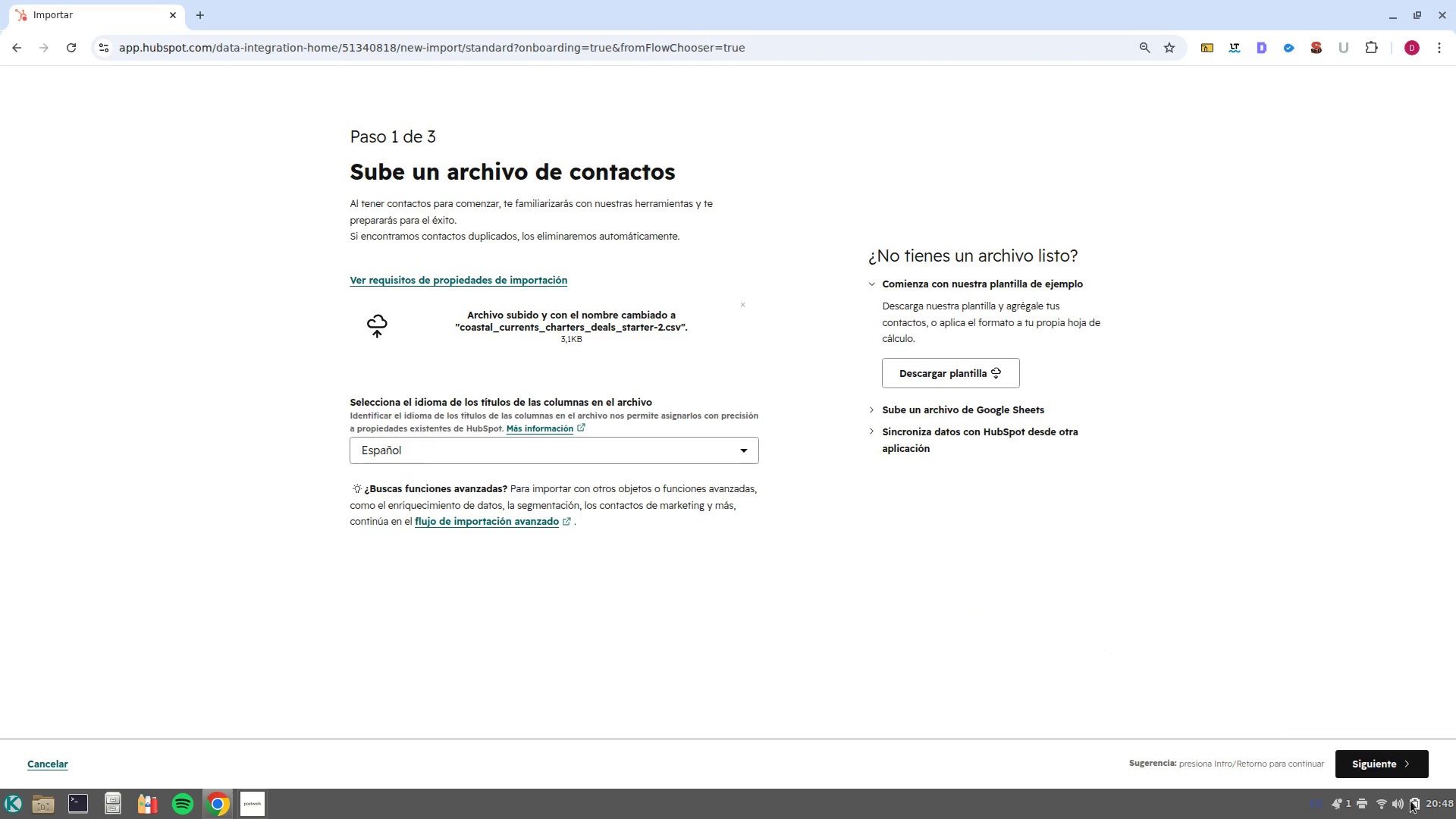 
left_click([1404, 770])
 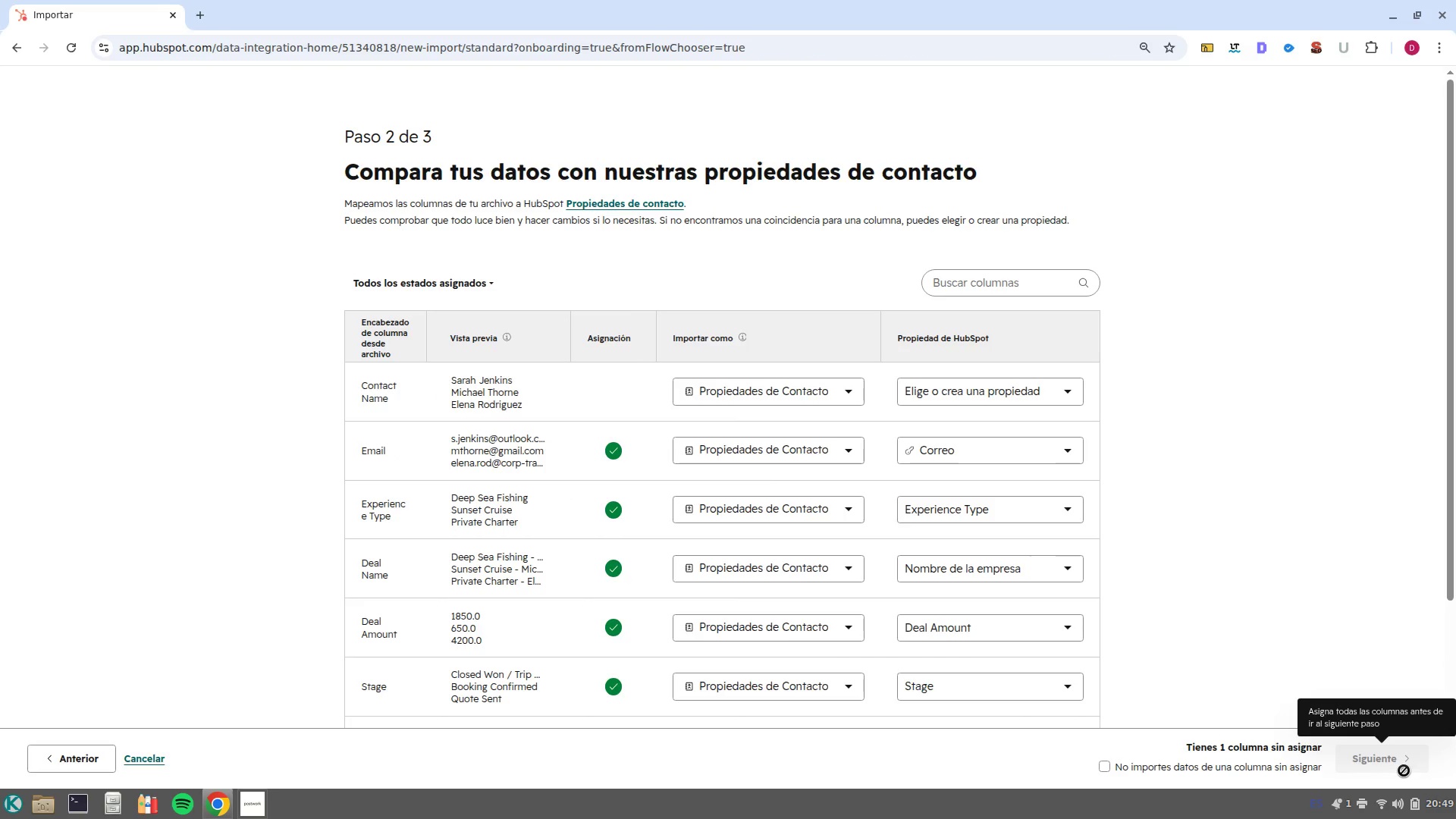 
wait(6.82)
 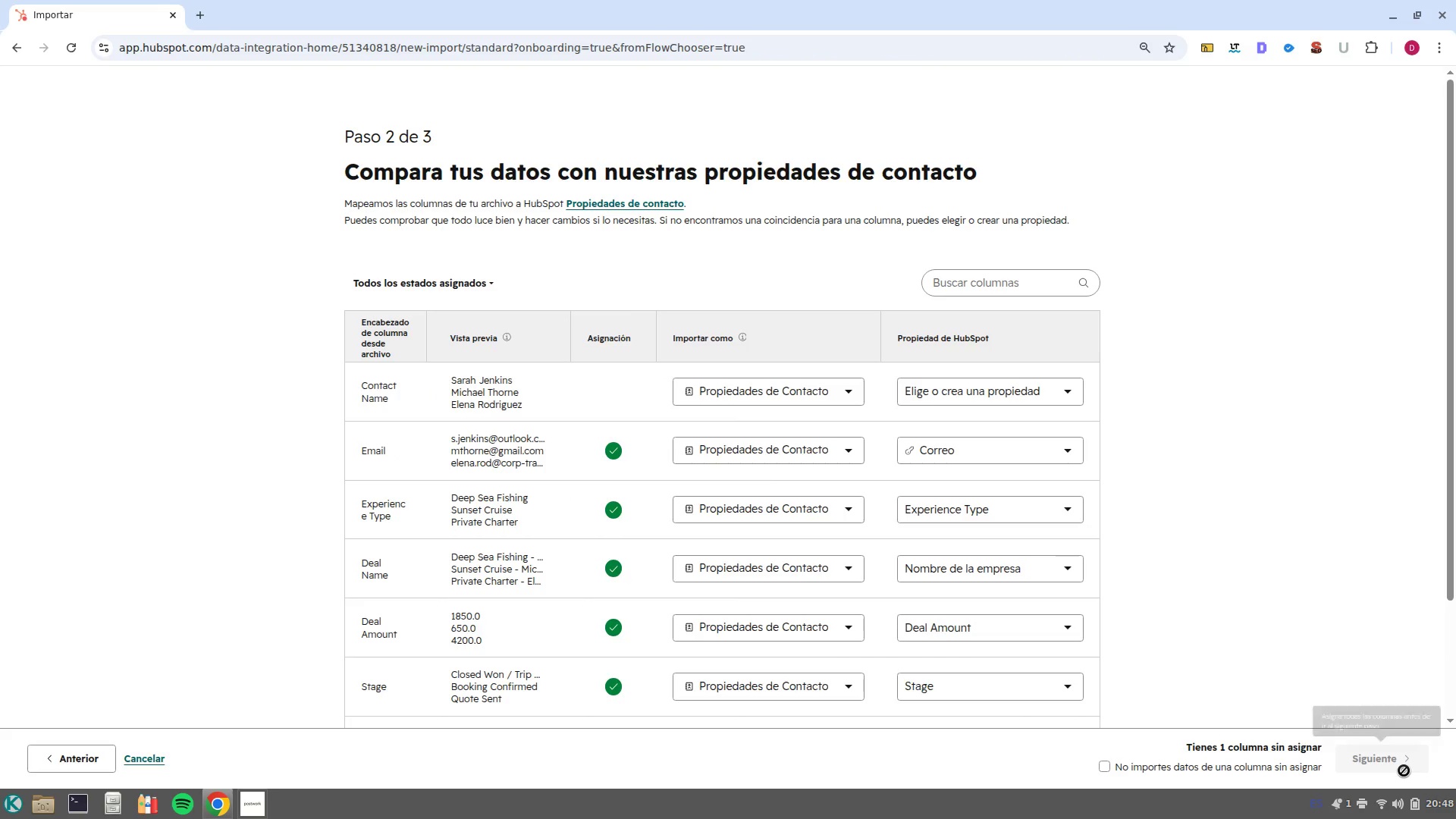 
double_click([1049, 399])
 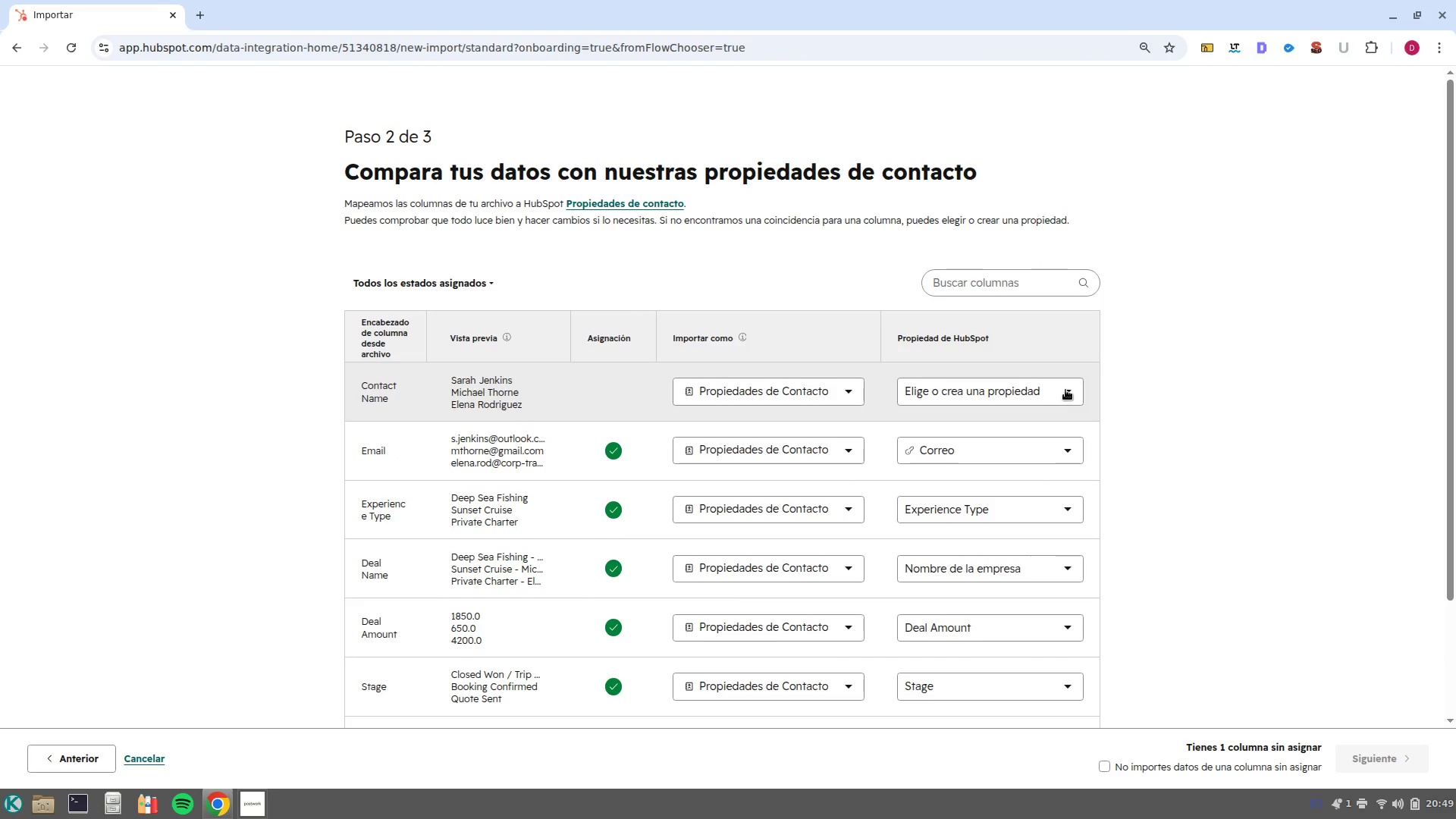 
left_click([1065, 390])
 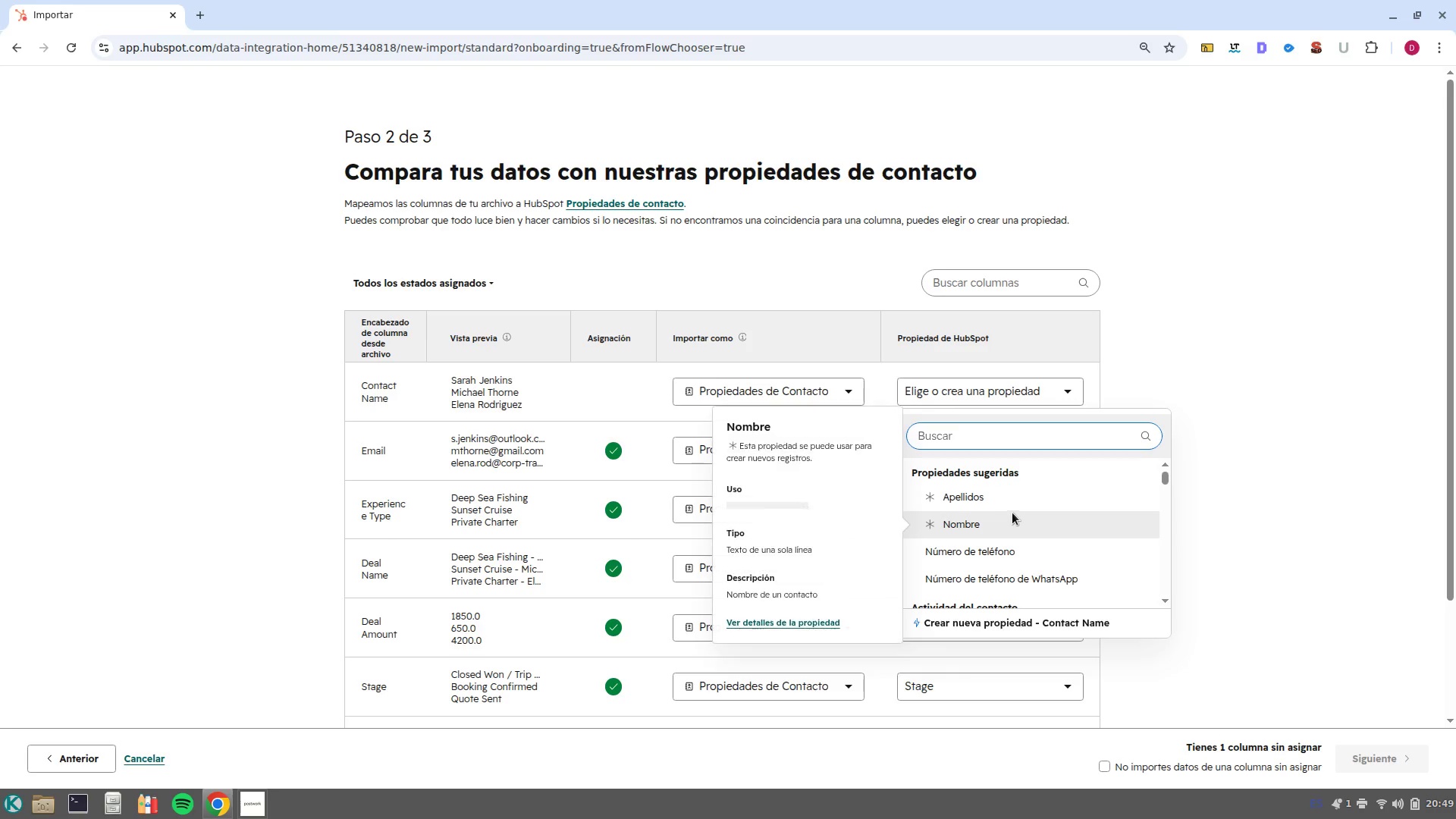 
left_click([1008, 522])
 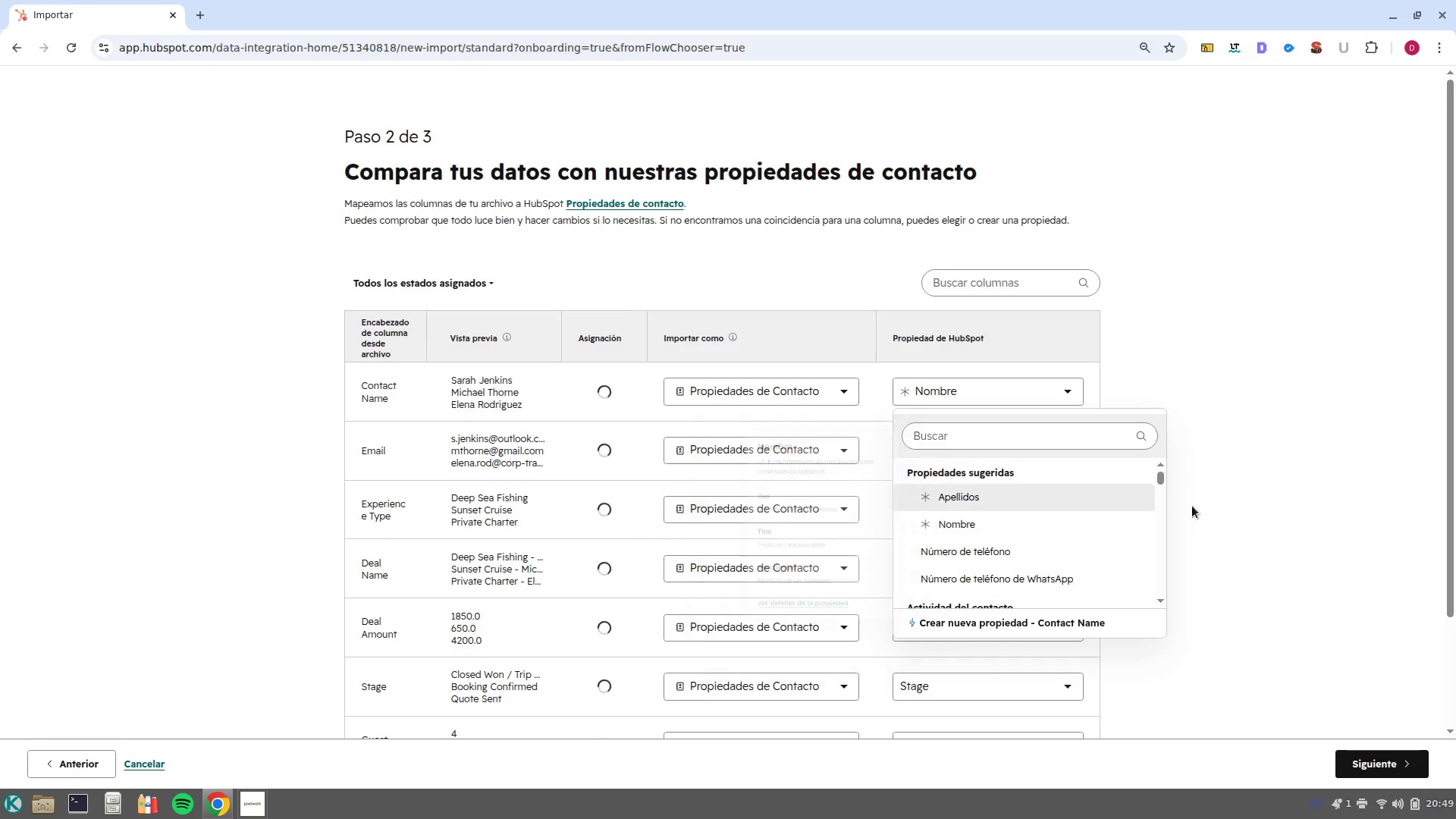 
left_click([1283, 544])
 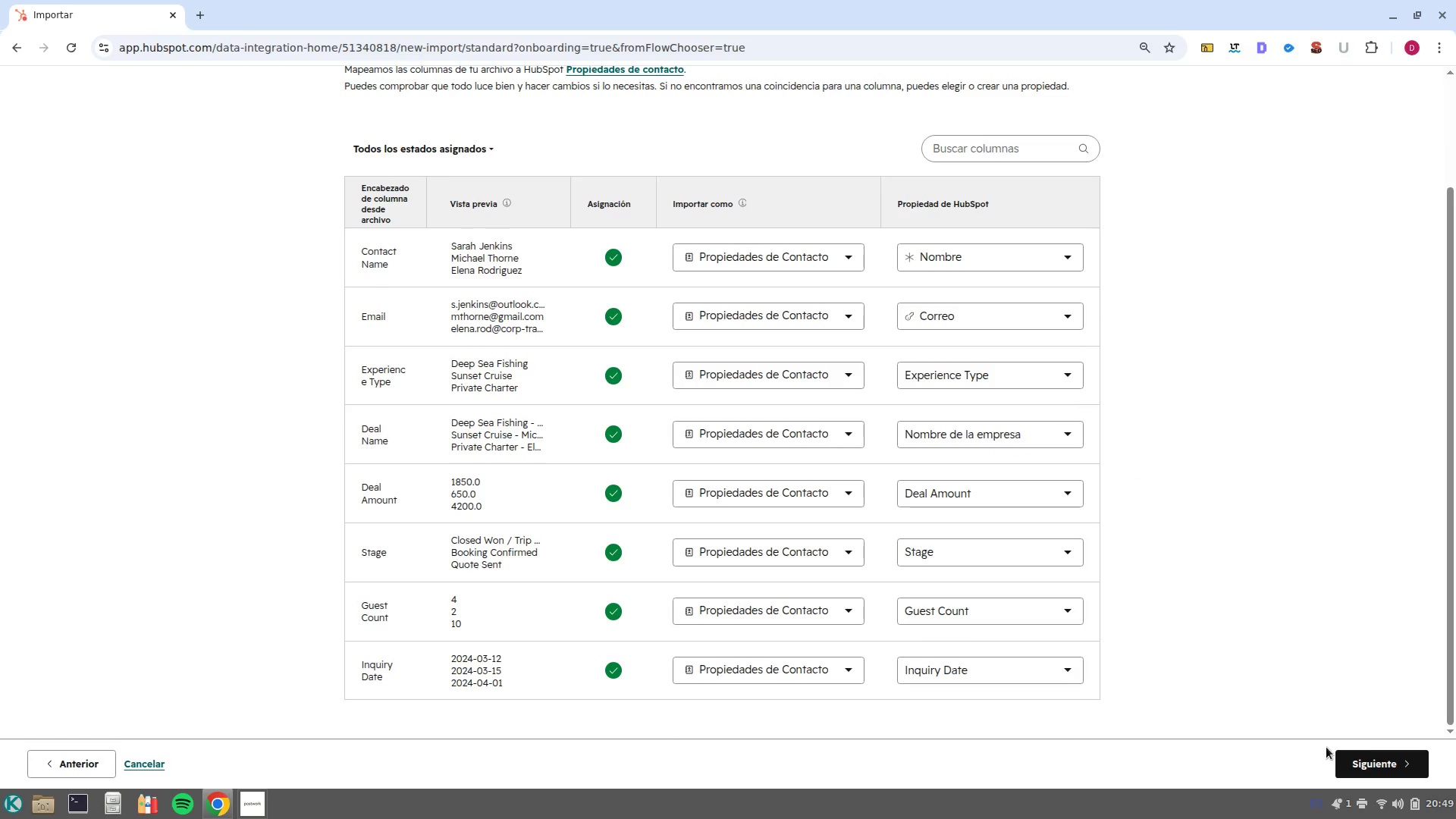 
scroll: coordinate [1219, 515], scroll_direction: down, amount: 4.0
 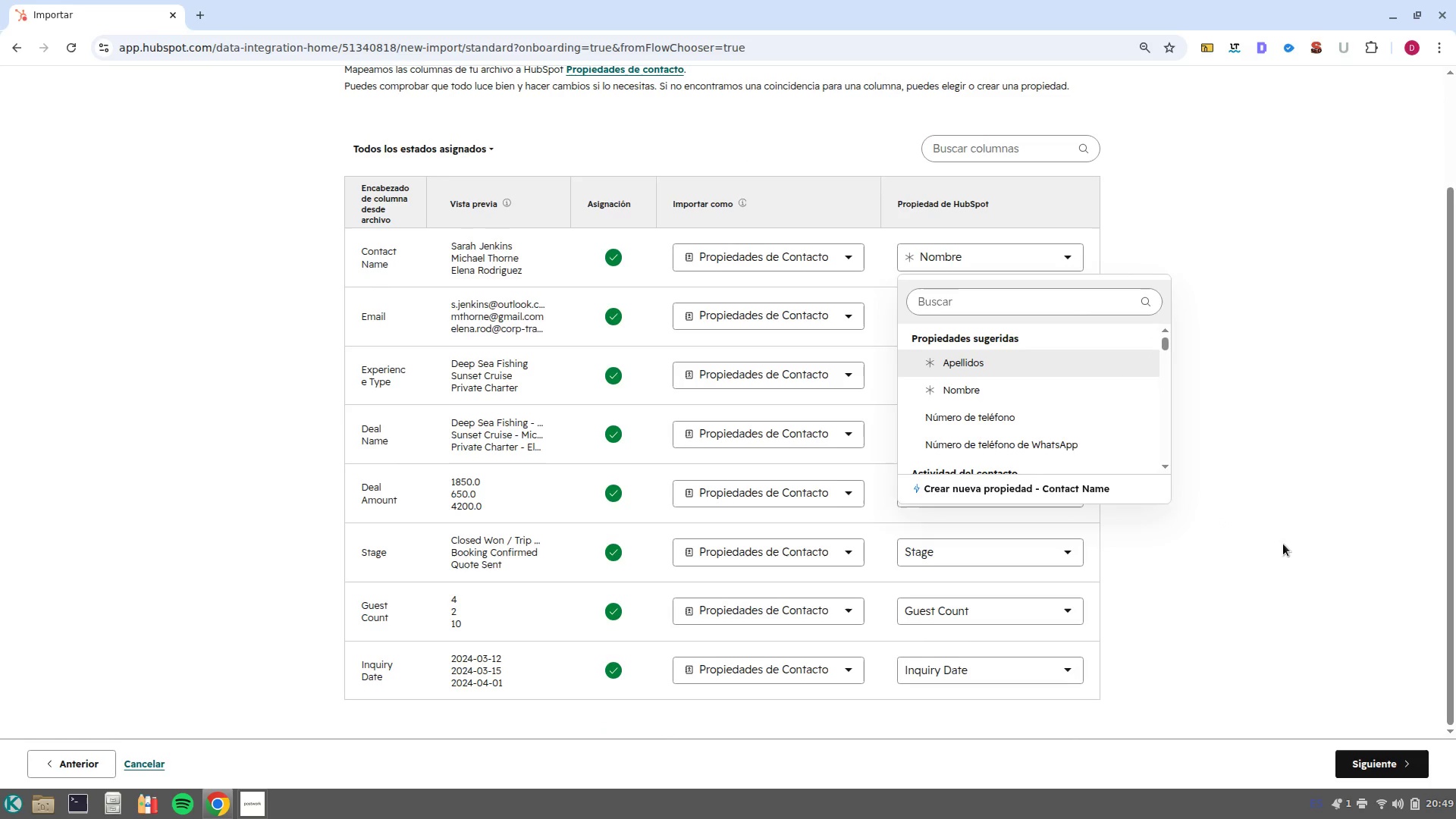 
left_click([1338, 755])
 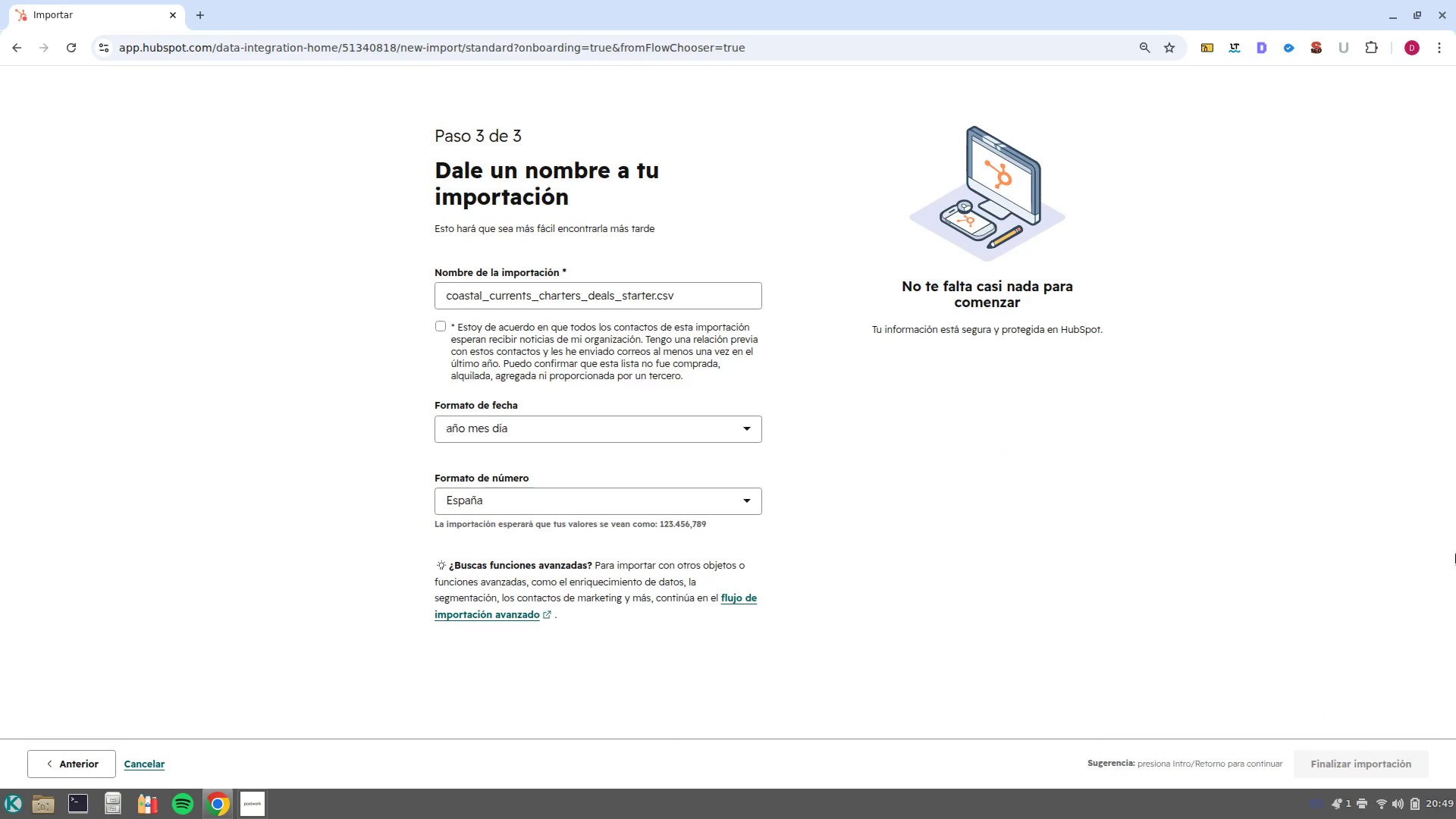 
wait(9.58)
 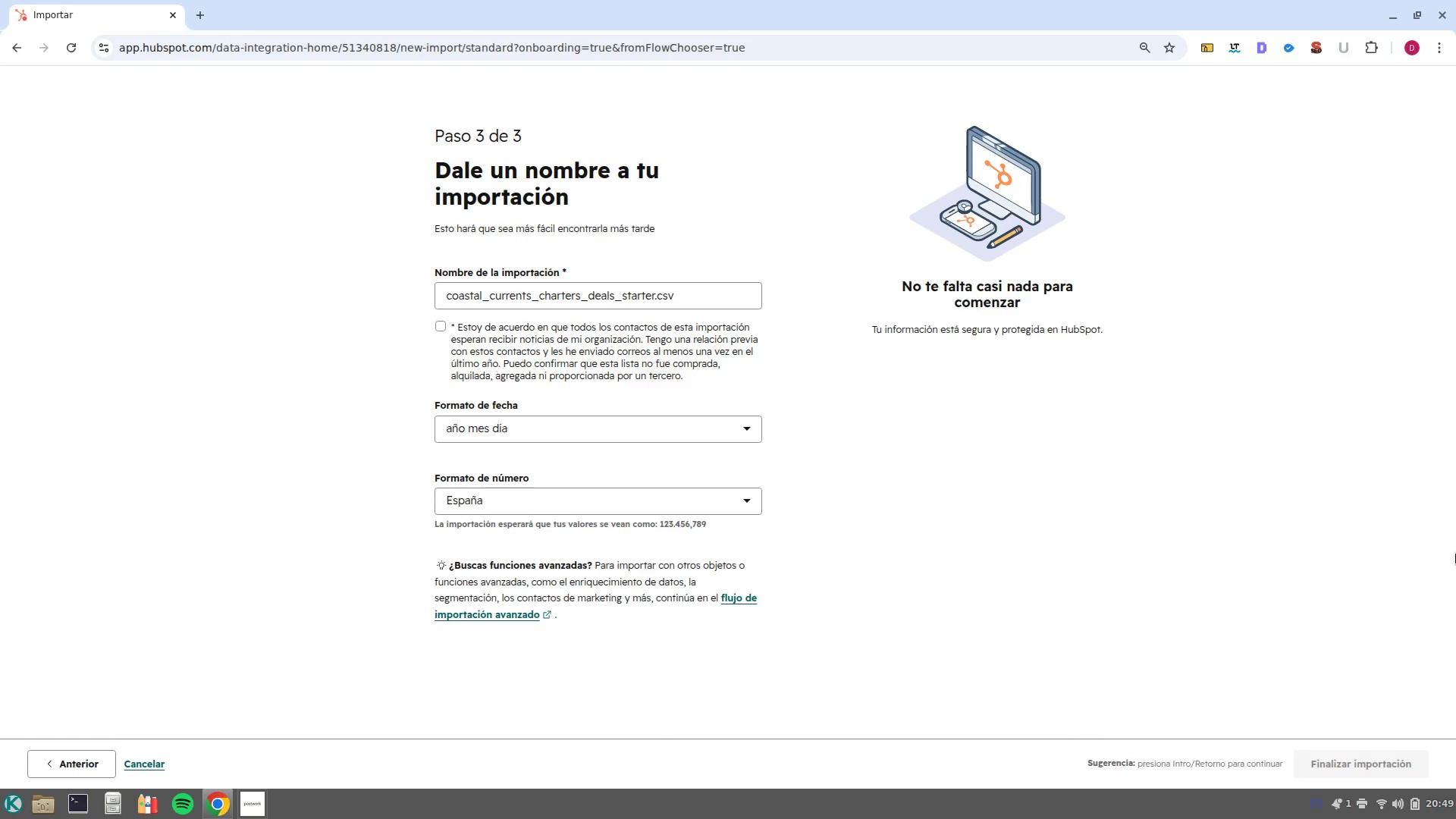 
left_click([435, 327])
 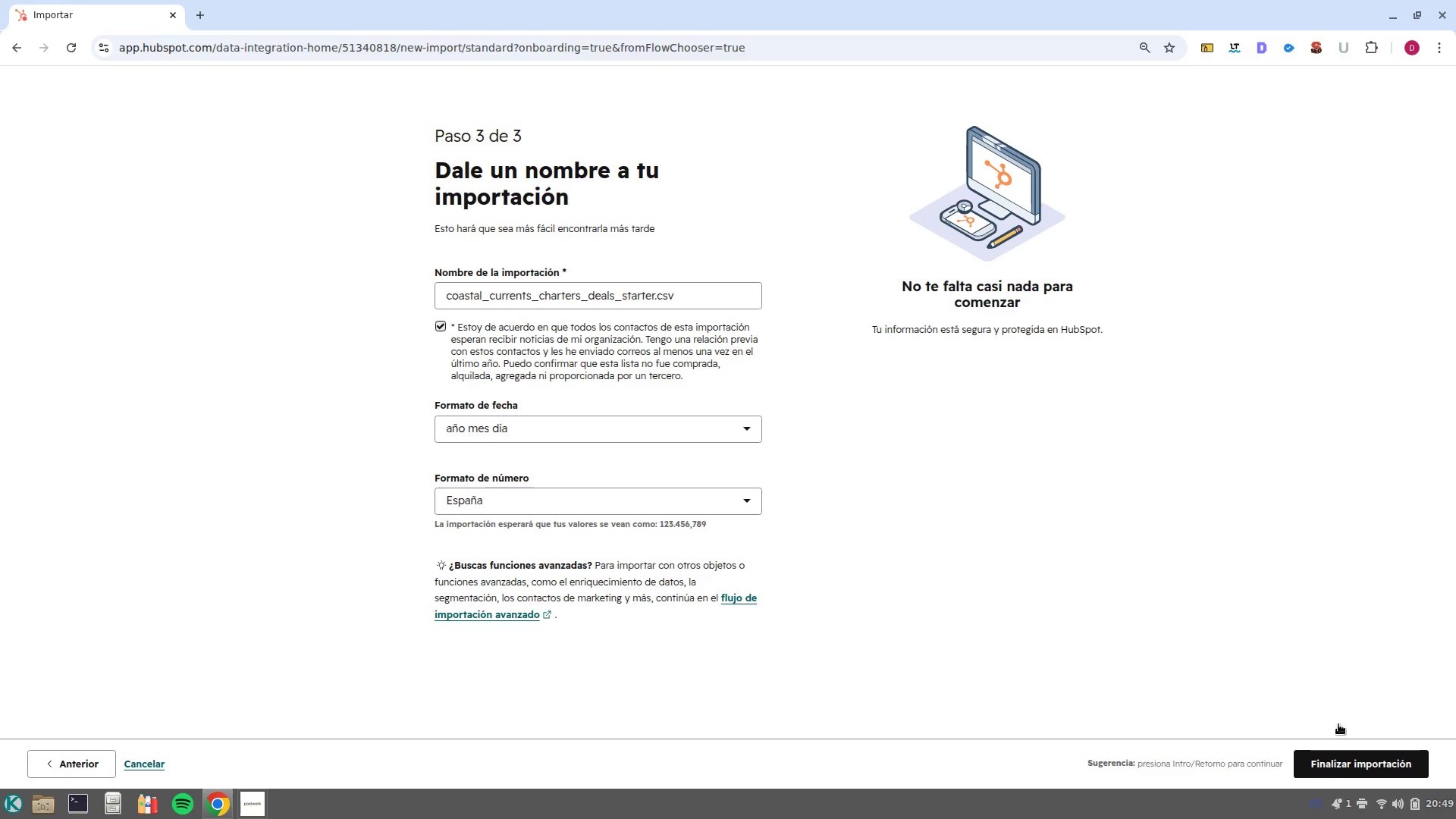 
left_click([1353, 775])
 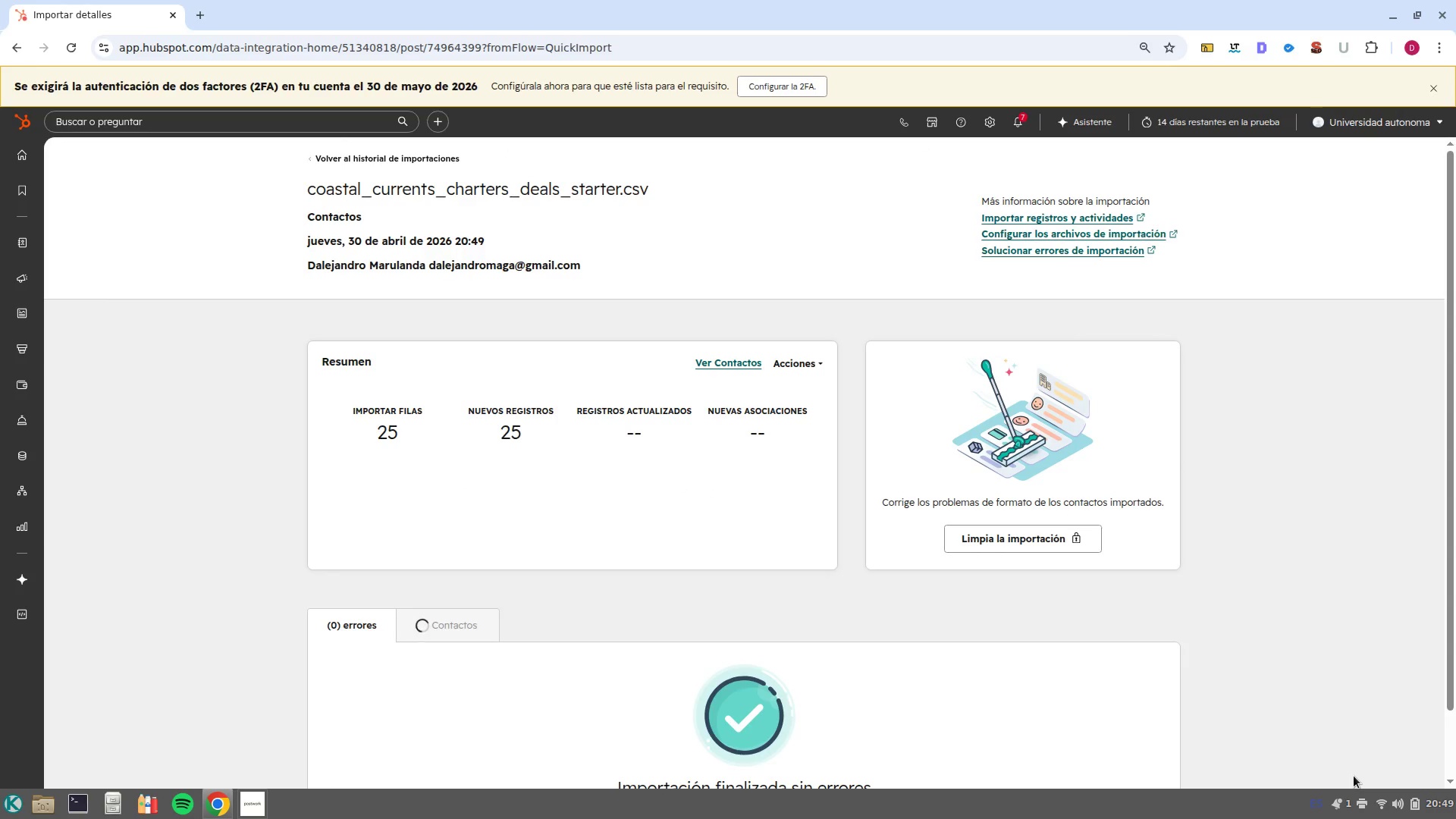 
wait(7.63)
 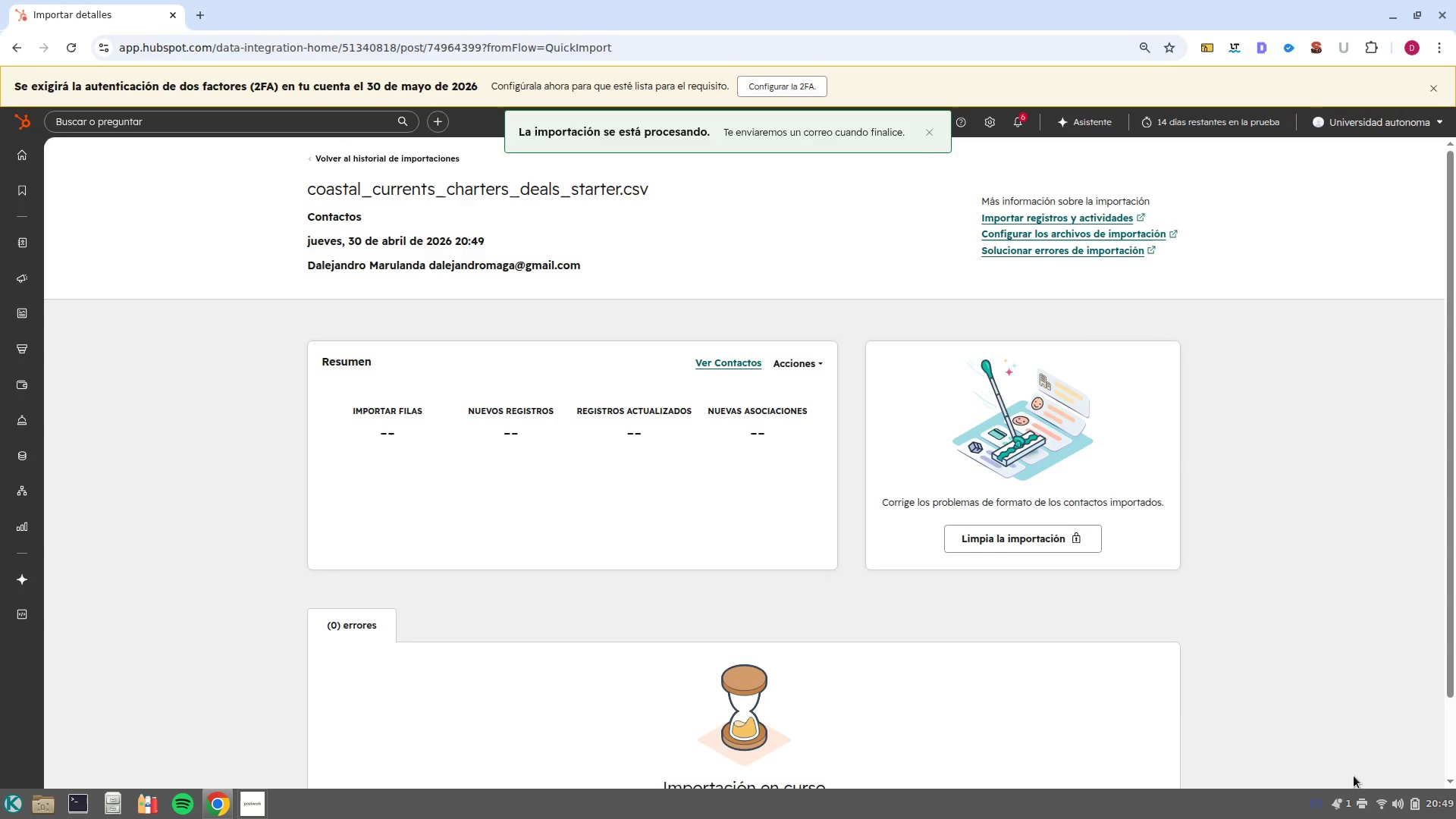 
left_click([362, 157])
 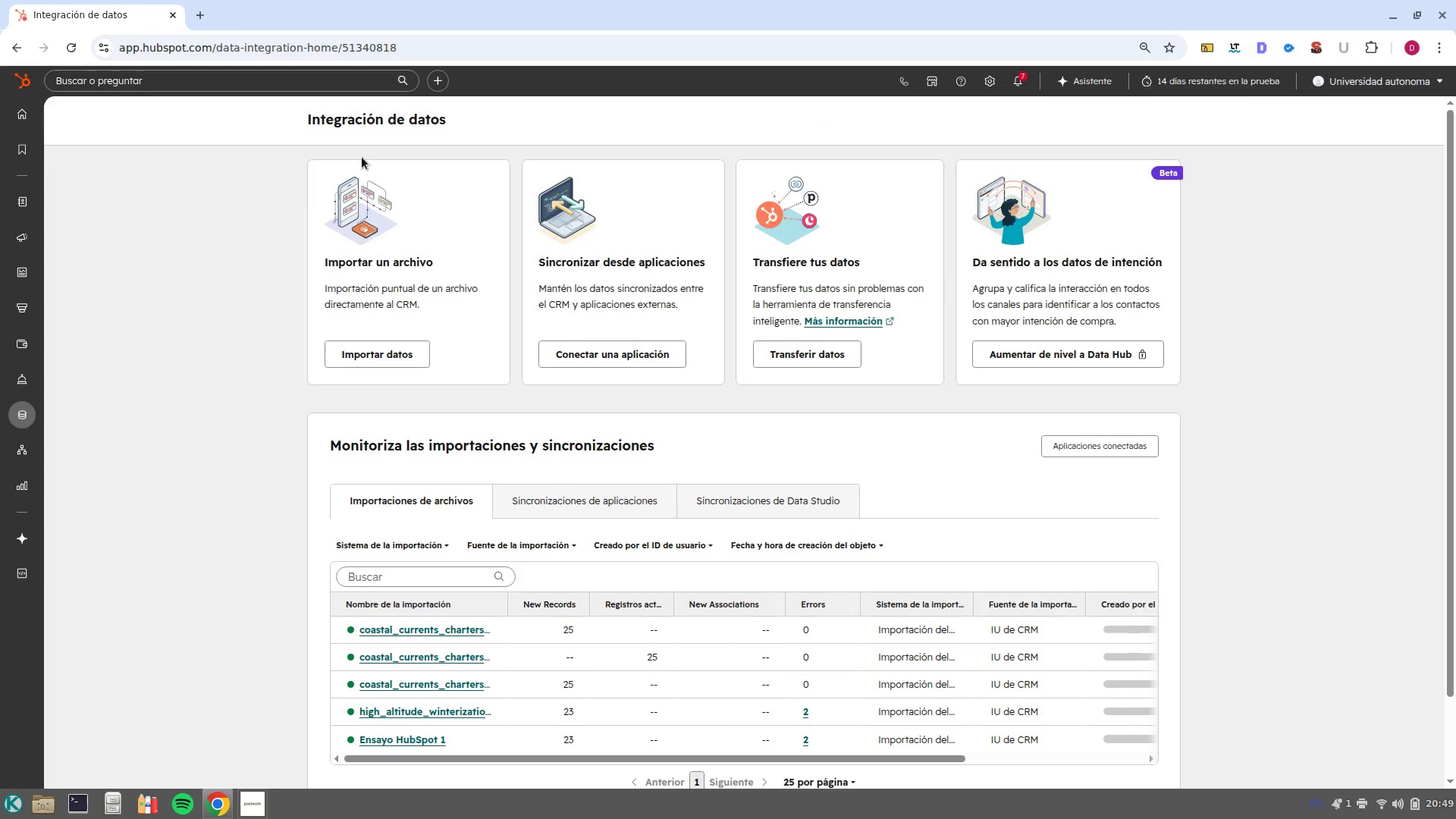 
wait(7.46)
 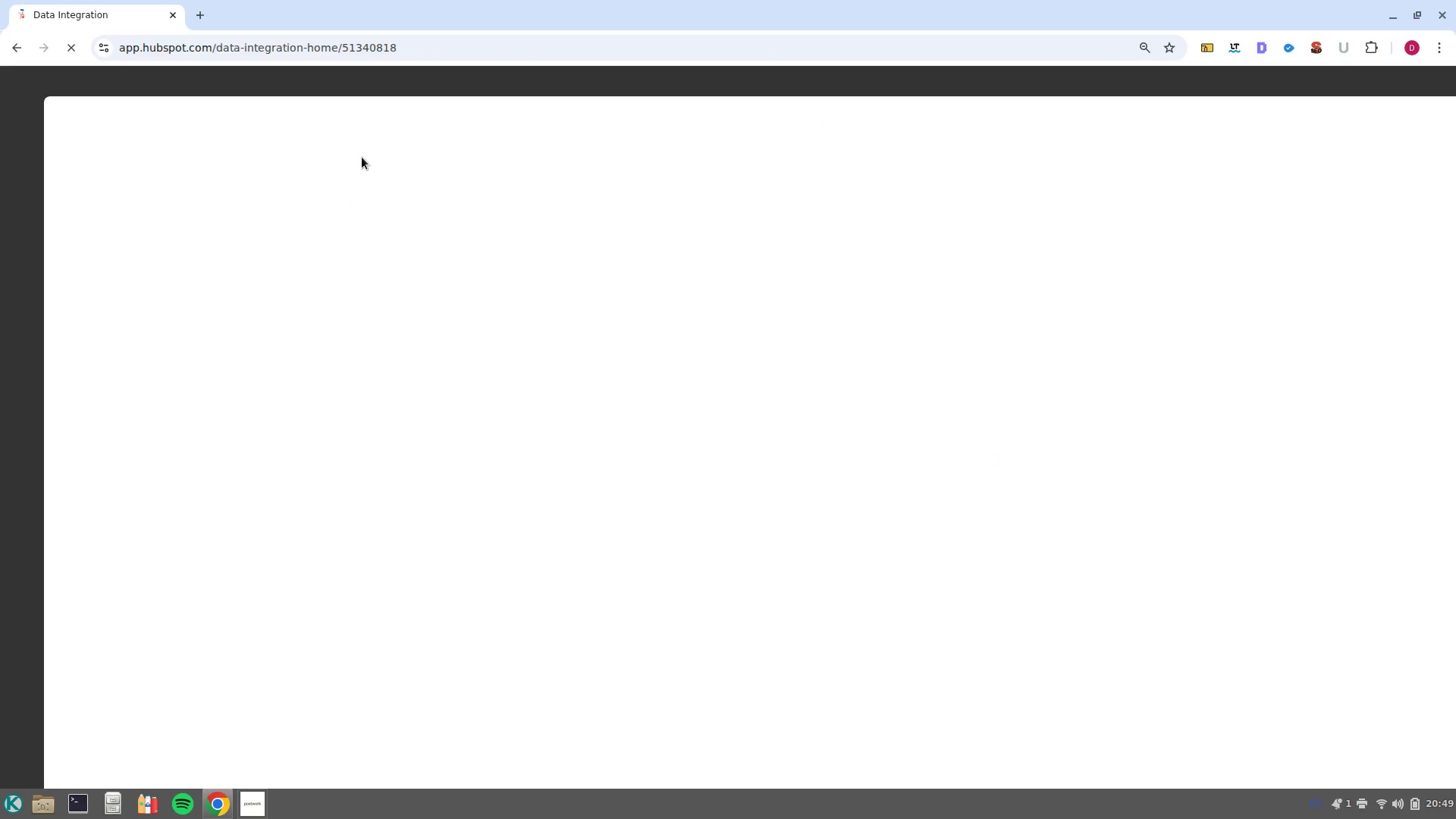 
left_click_drag(start_coordinate=[808, 759], to_coordinate=[565, 769])
 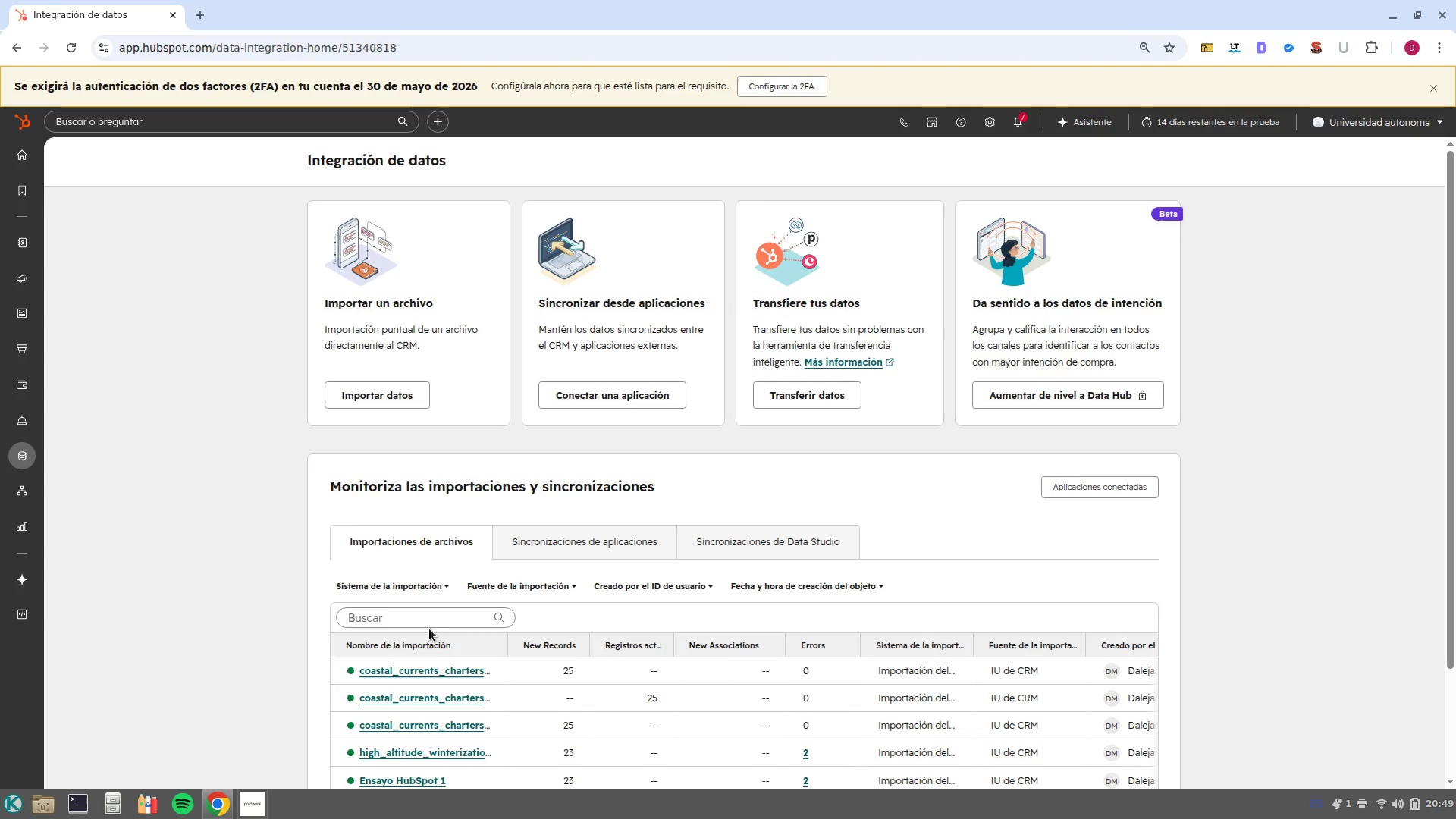 
scroll: coordinate [471, 678], scroll_direction: down, amount: 2.0
 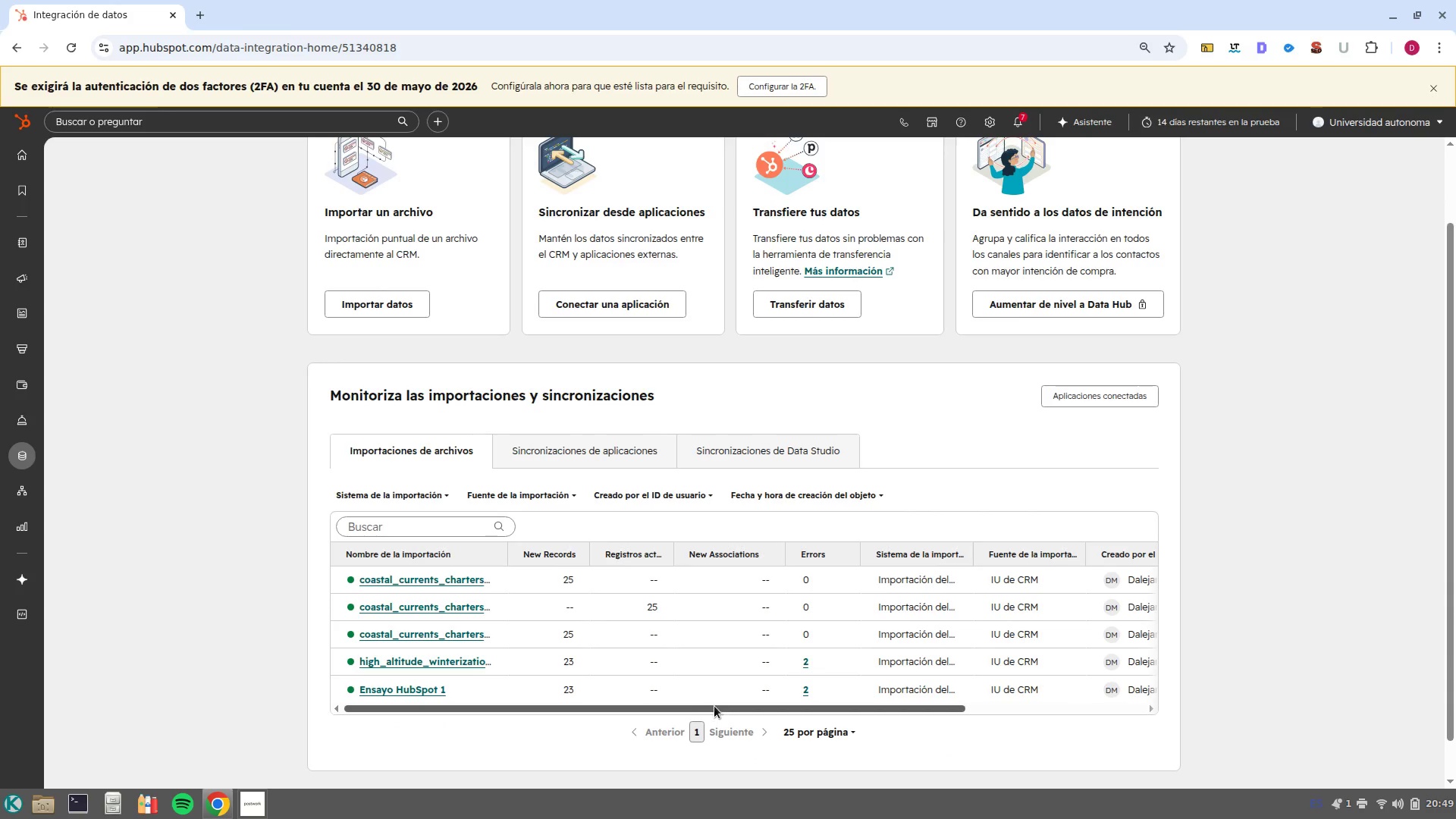 
left_click_drag(start_coordinate=[720, 709], to_coordinate=[437, 702])
 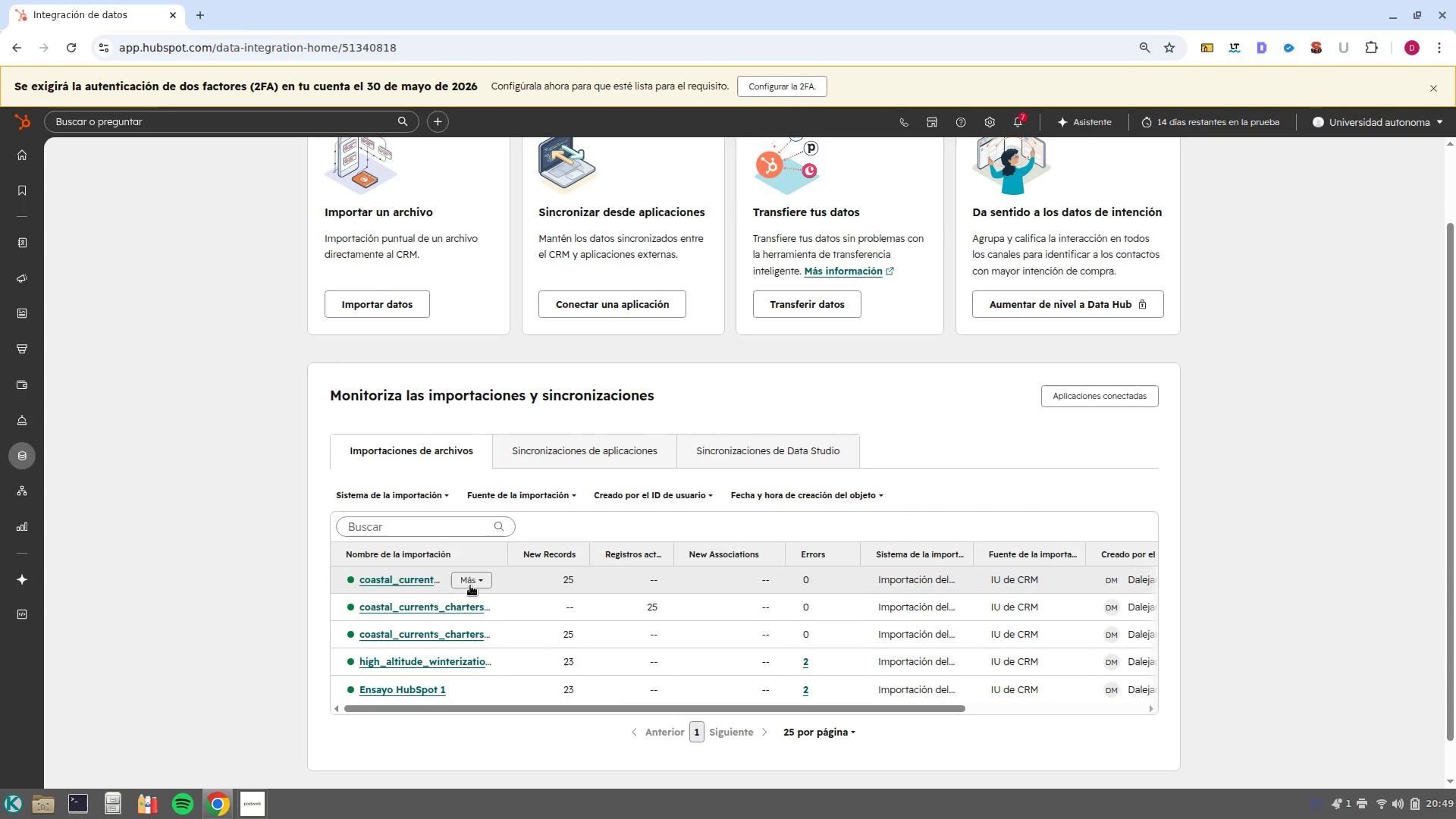 
left_click([470, 585])
 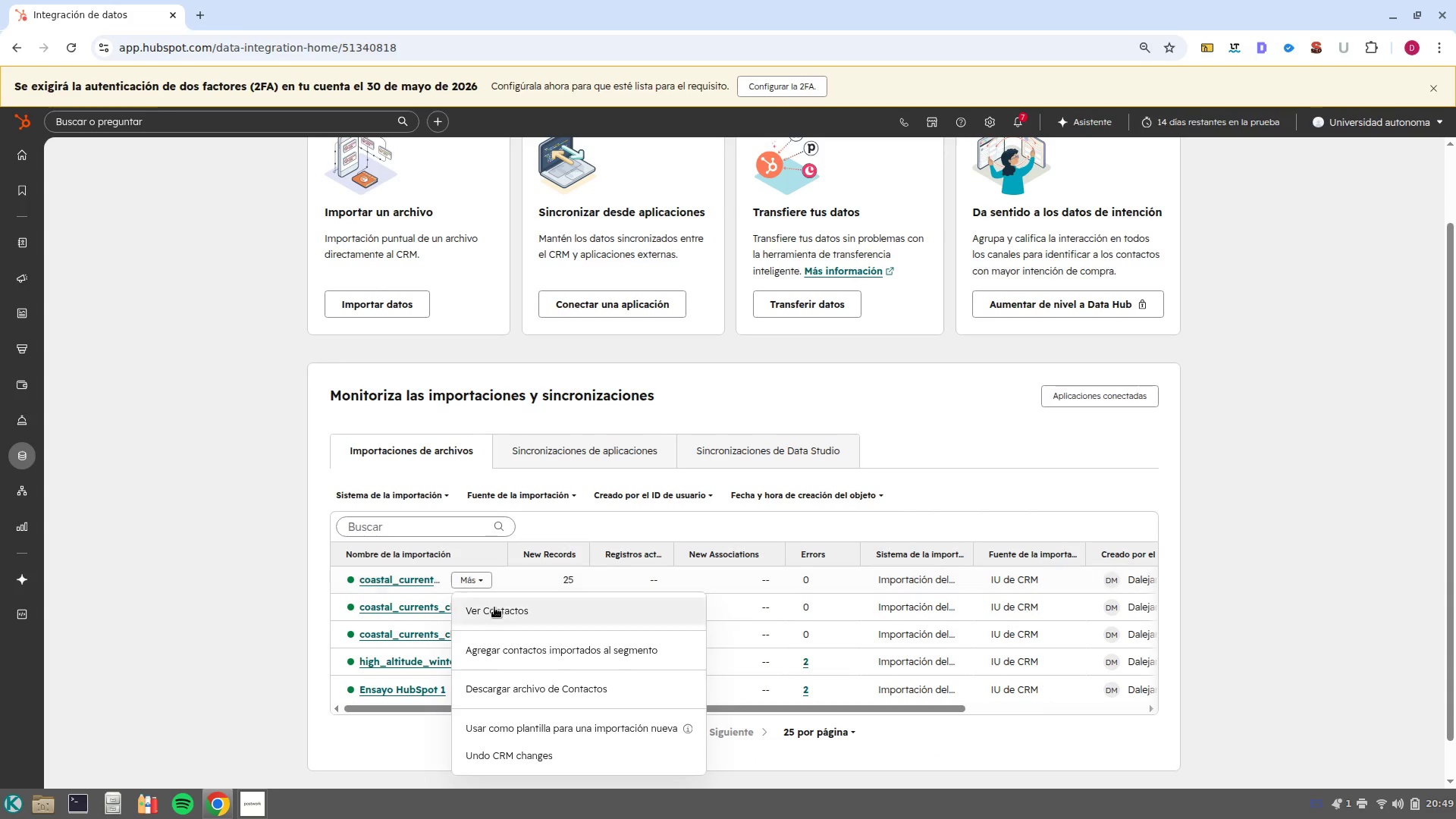 
left_click([500, 613])
 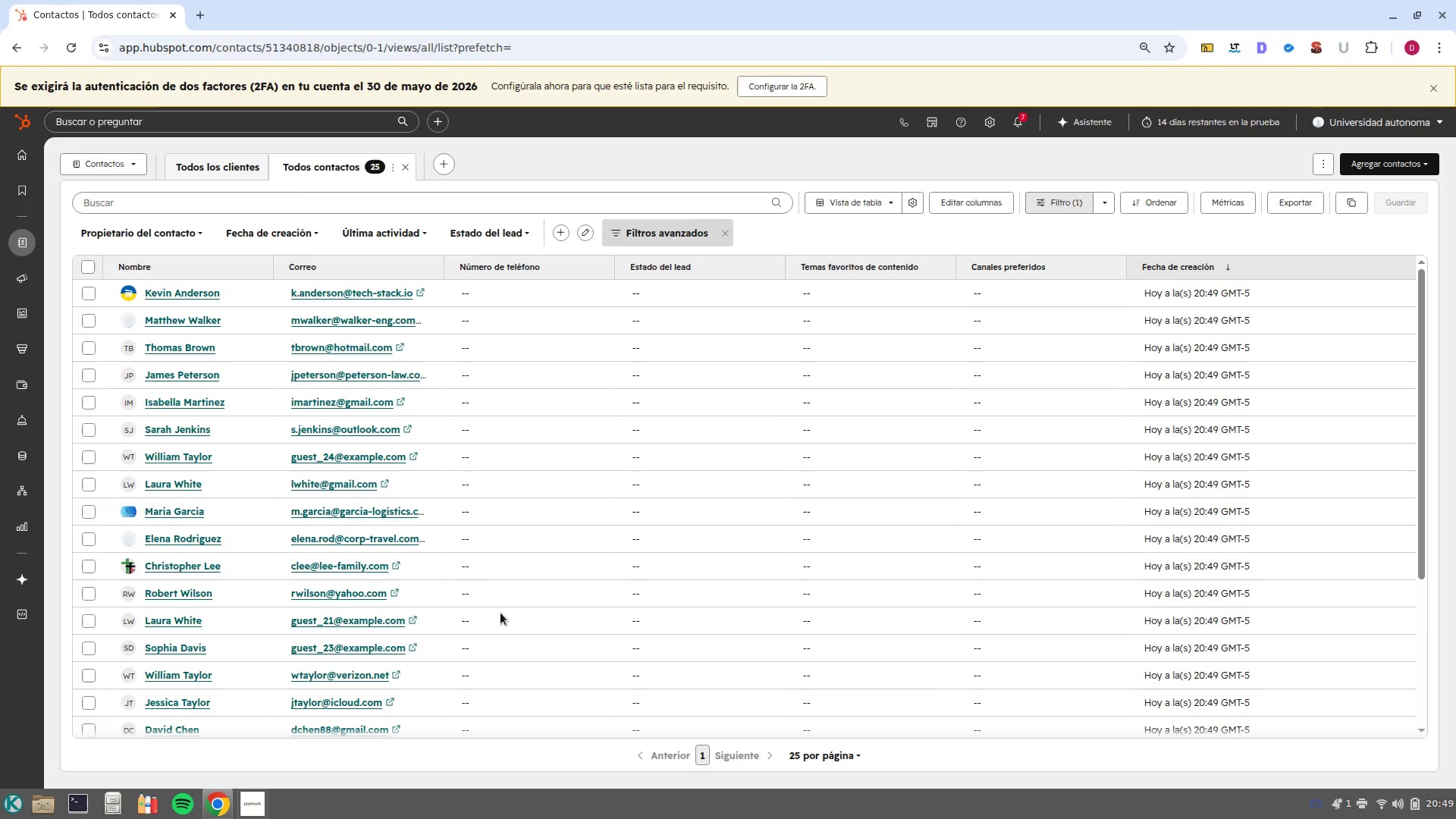 
wait(19.0)
 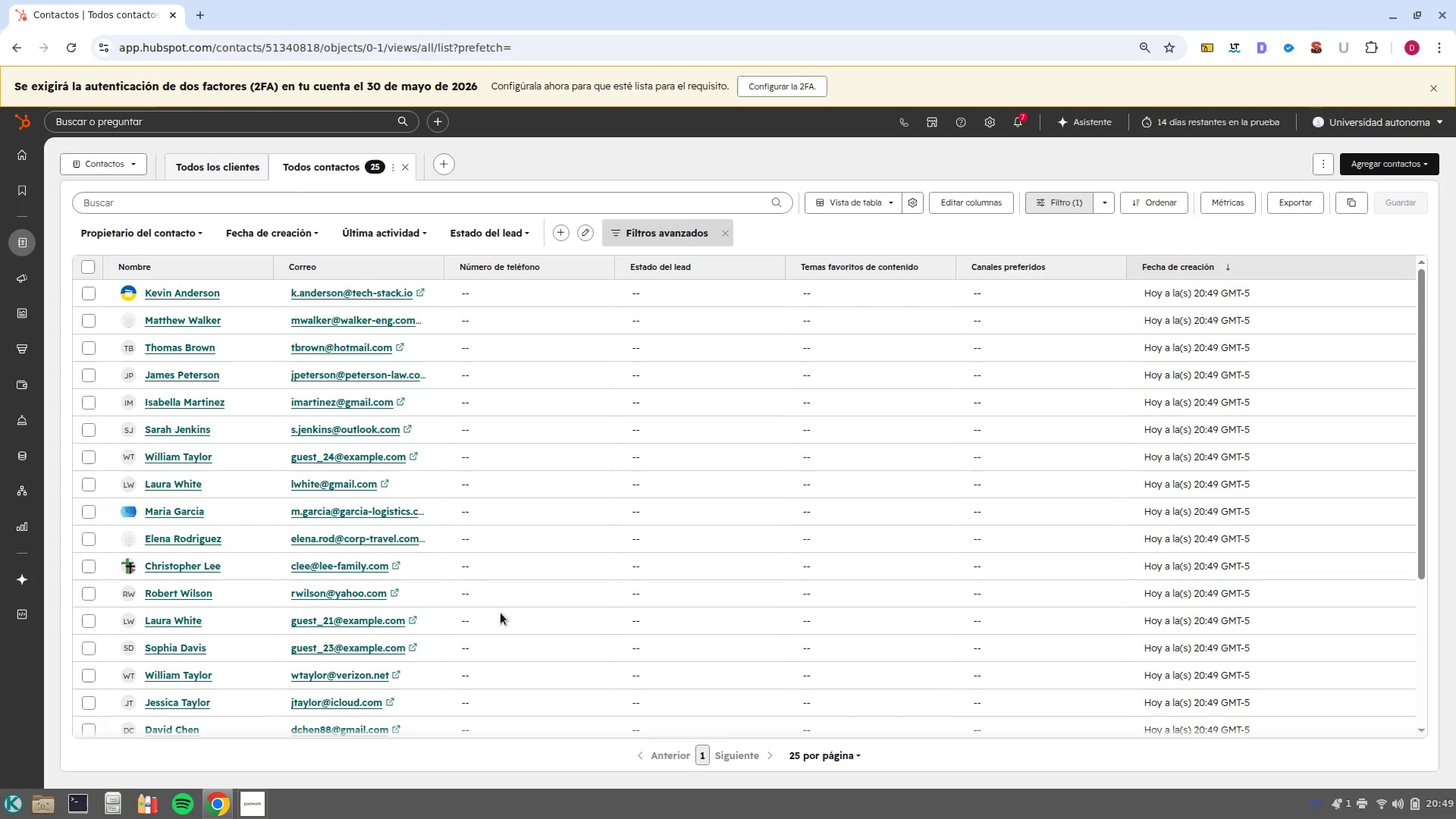 
scroll: coordinate [730, 651], scroll_direction: down, amount: 4.0
 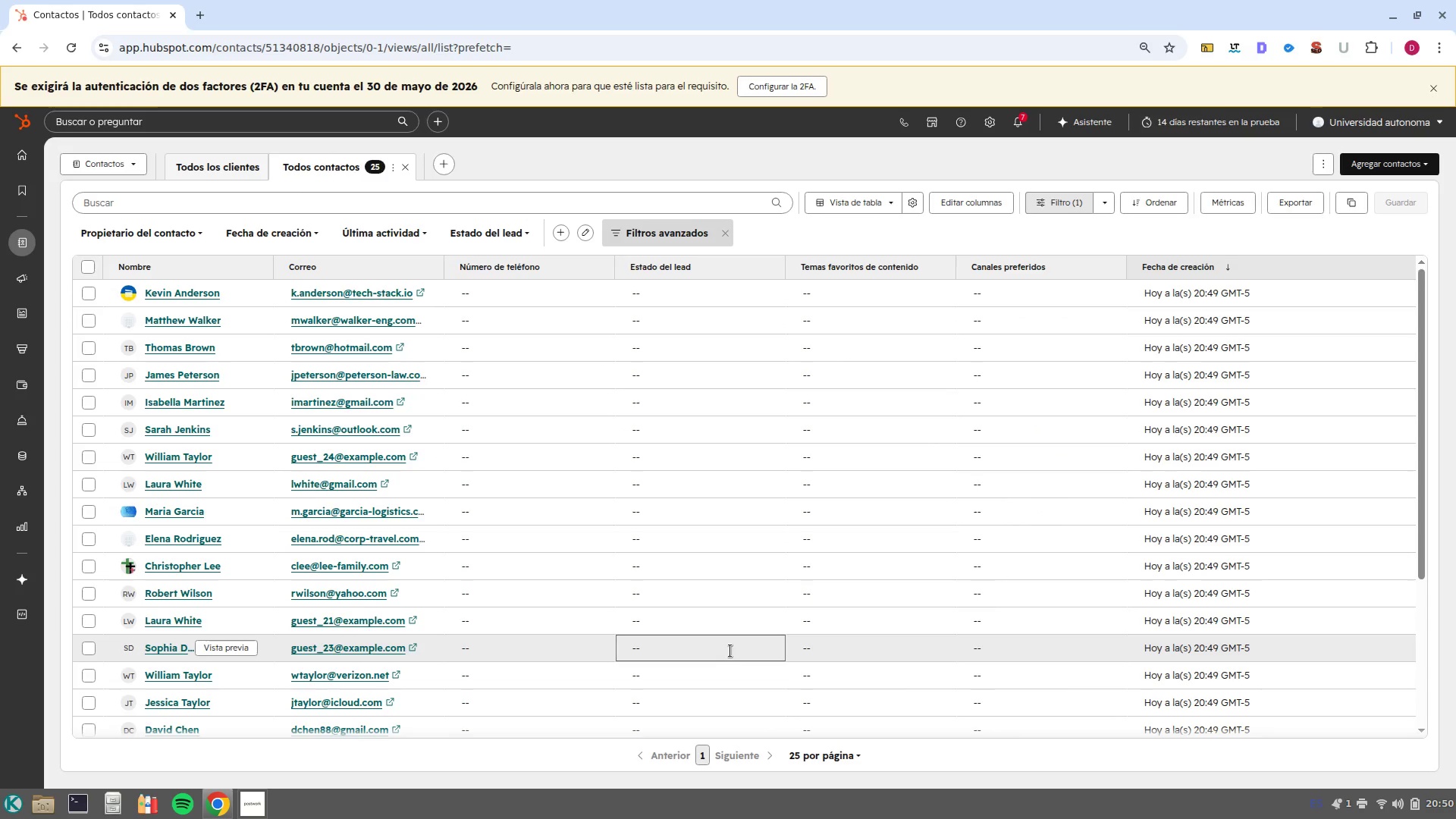 
scroll: coordinate [730, 651], scroll_direction: up, amount: 3.0
 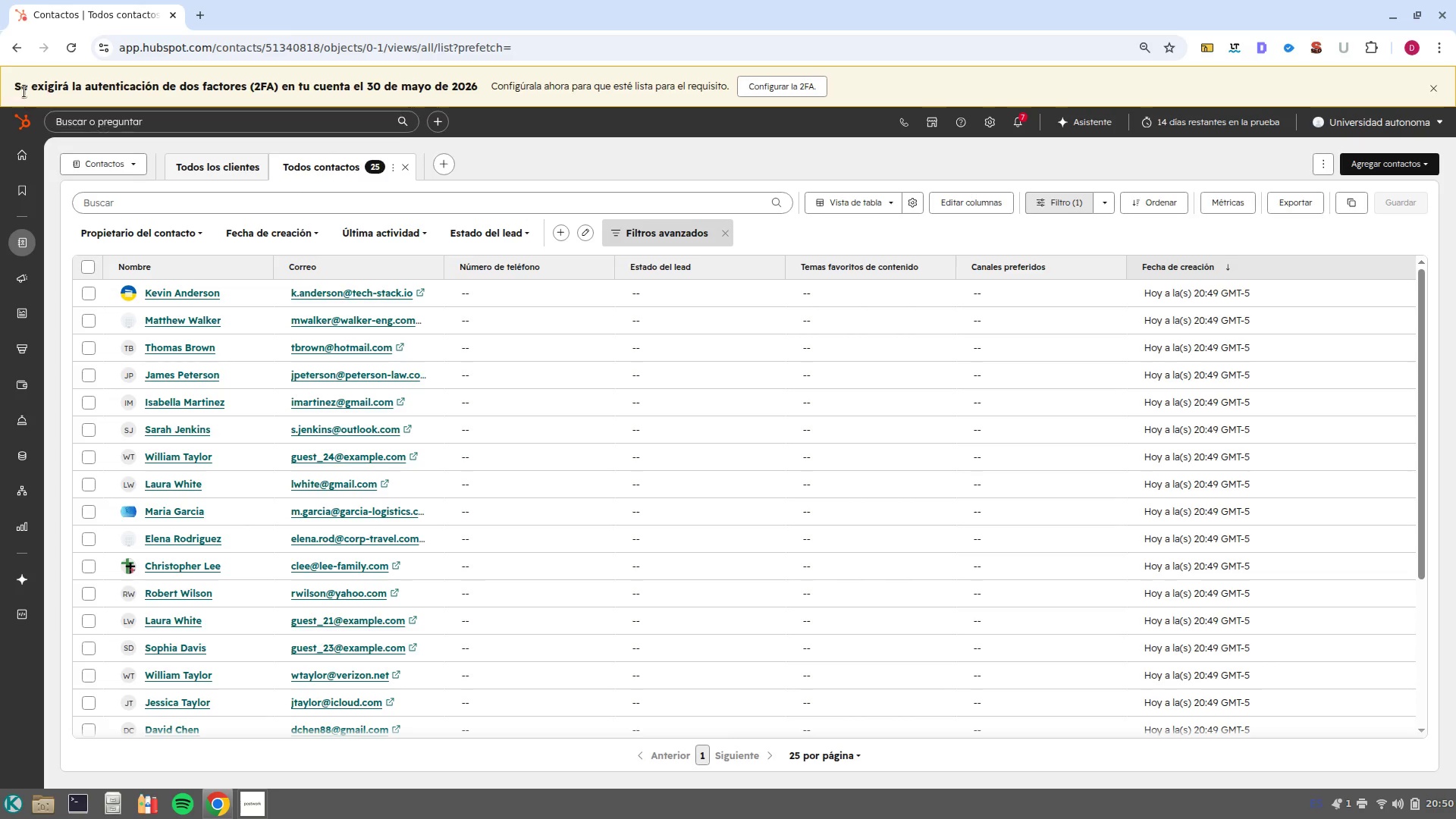 
left_click([4, 49])
 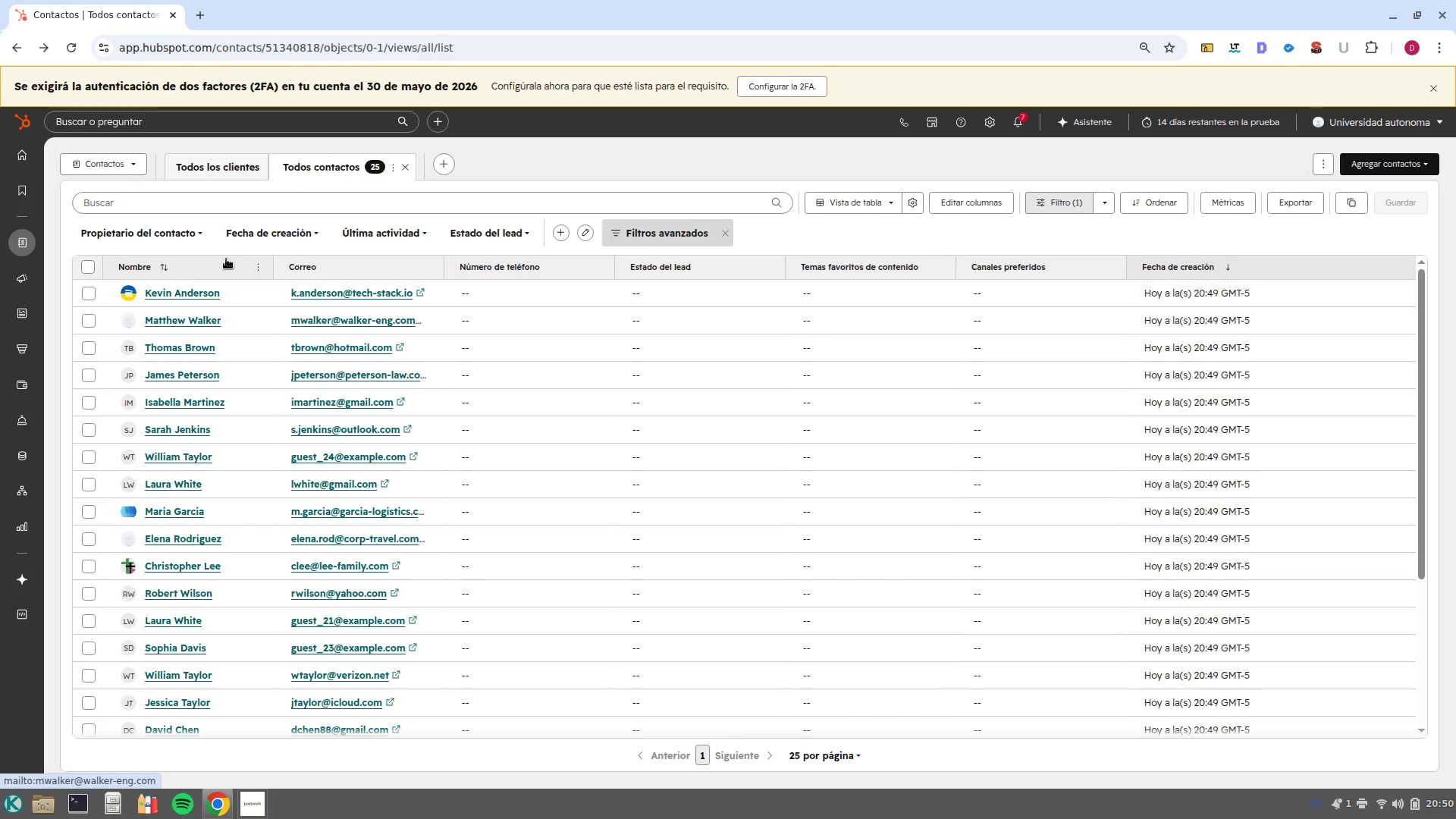 
left_click([130, 163])
 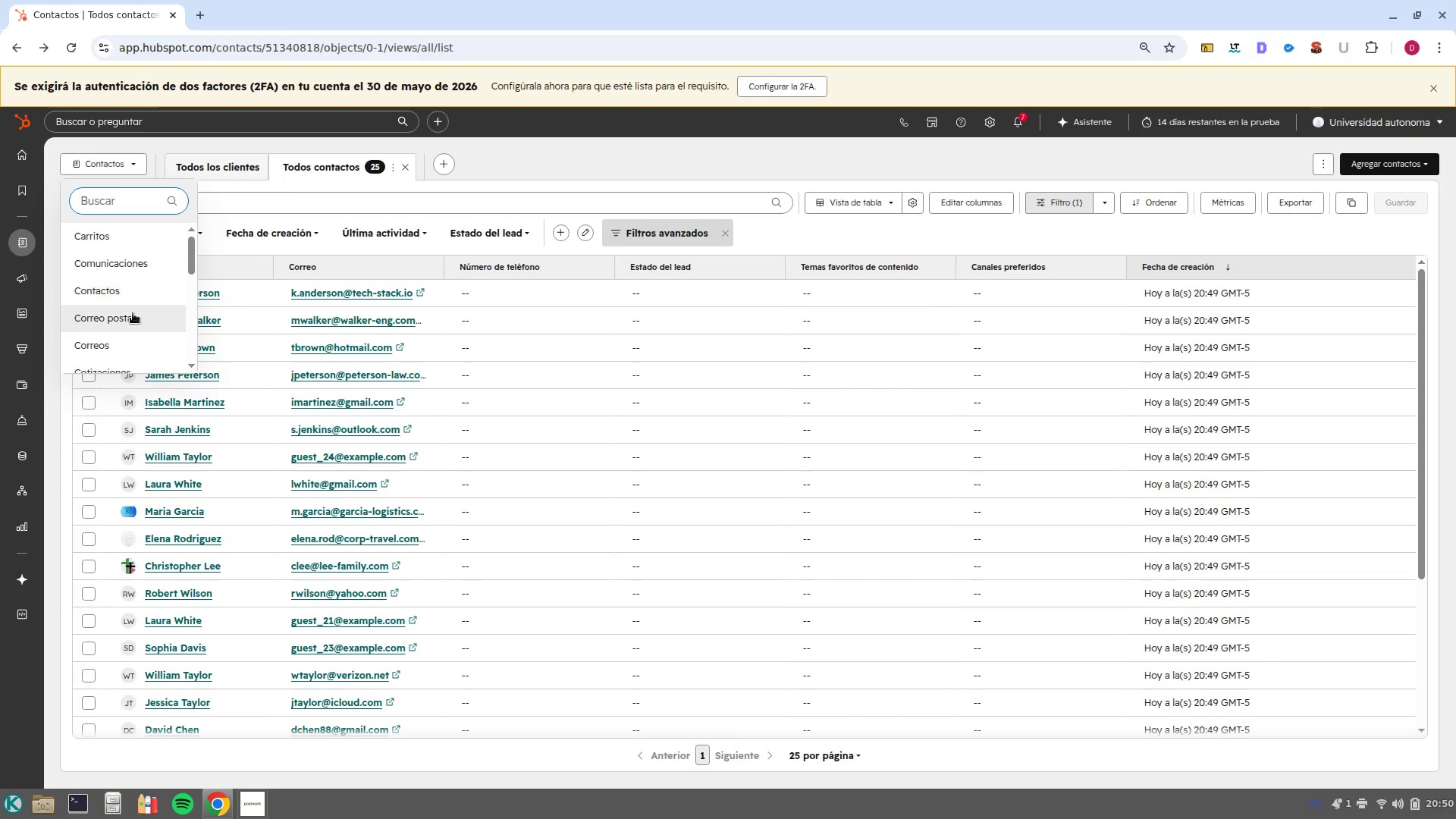 
scroll: coordinate [136, 333], scroll_direction: down, amount: 2.0
 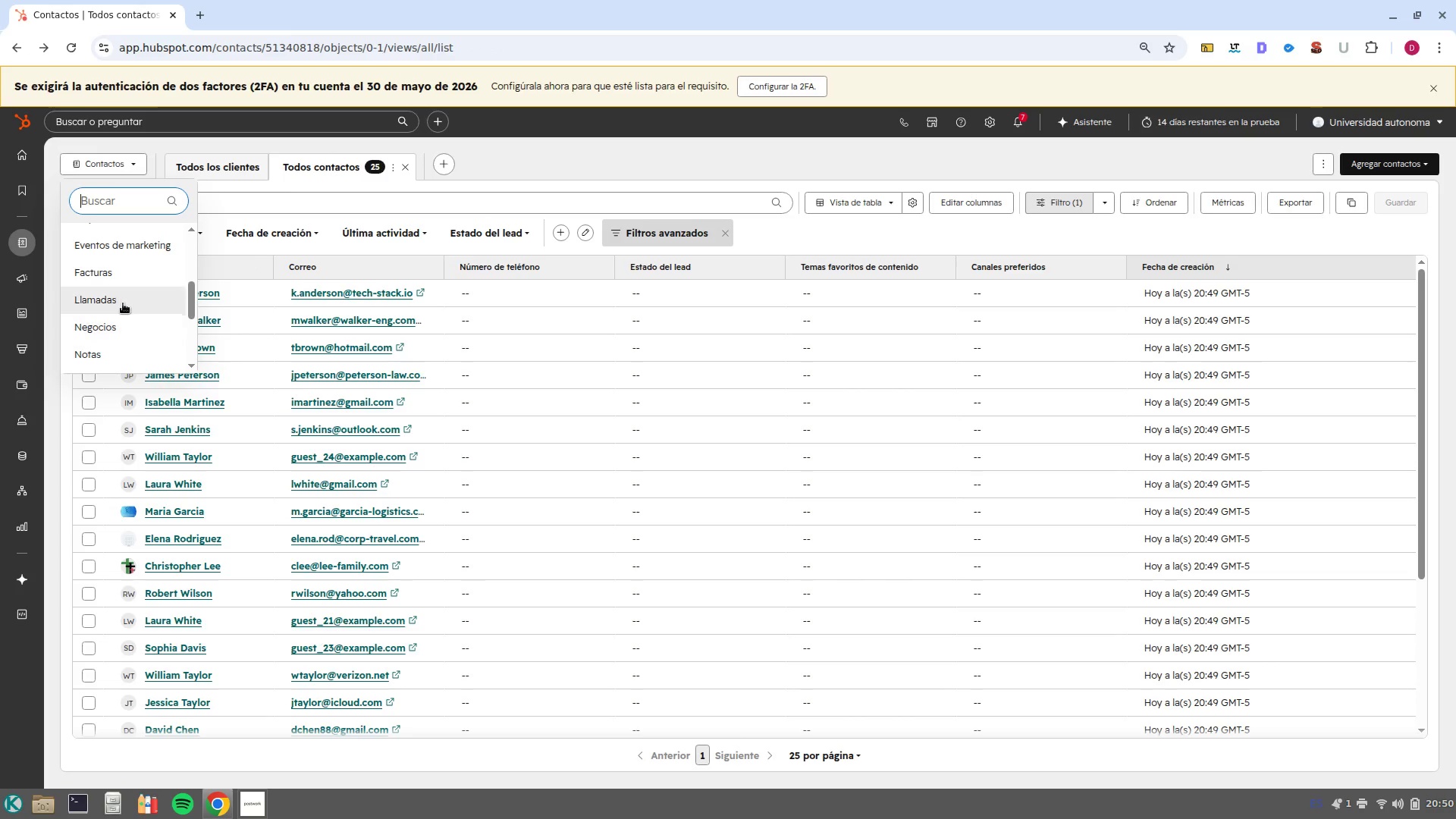 
scroll: coordinate [125, 337], scroll_direction: none, amount: 0.0
 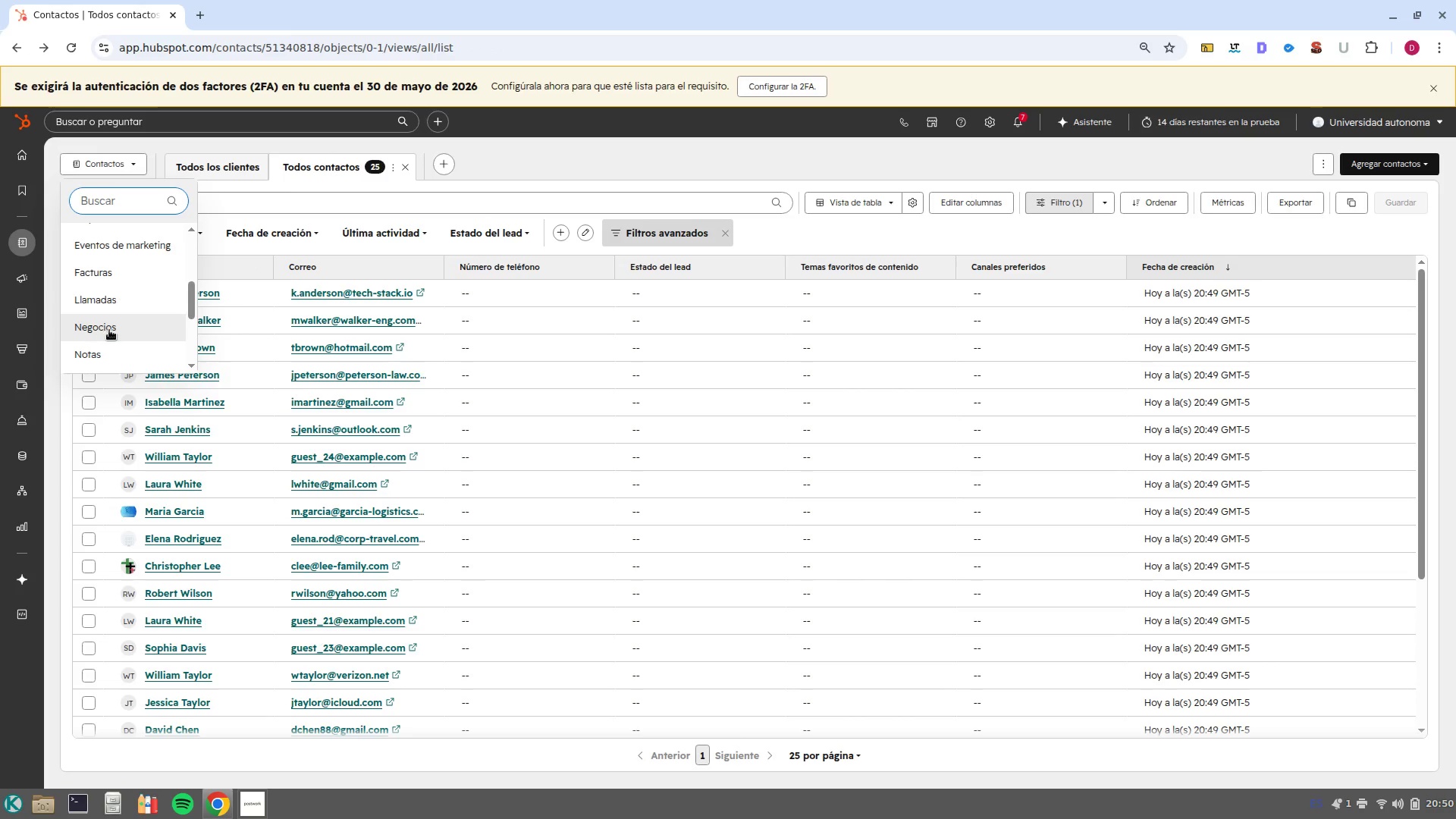 
double_click([109, 330])
 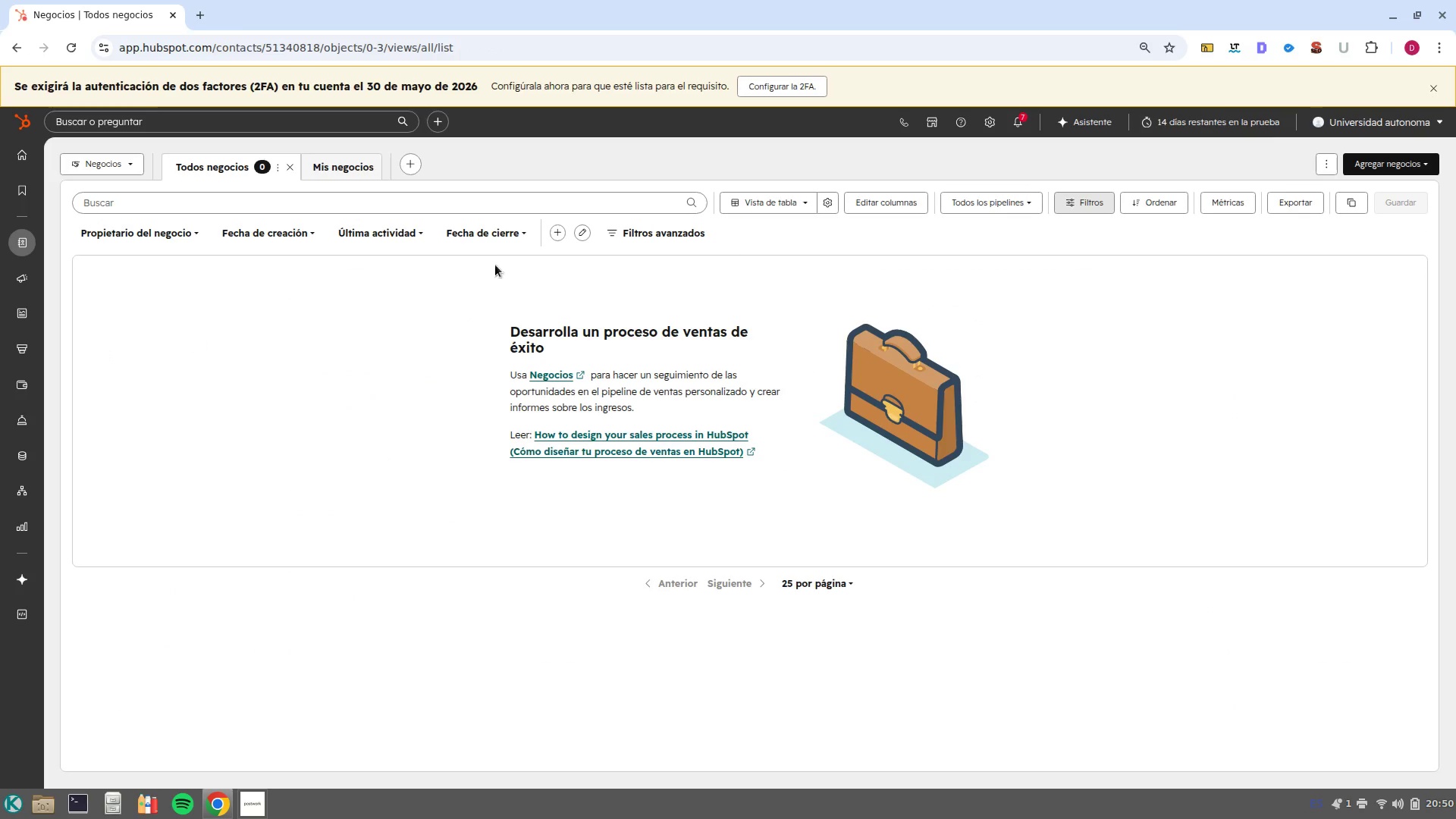 
left_click([1433, 161])
 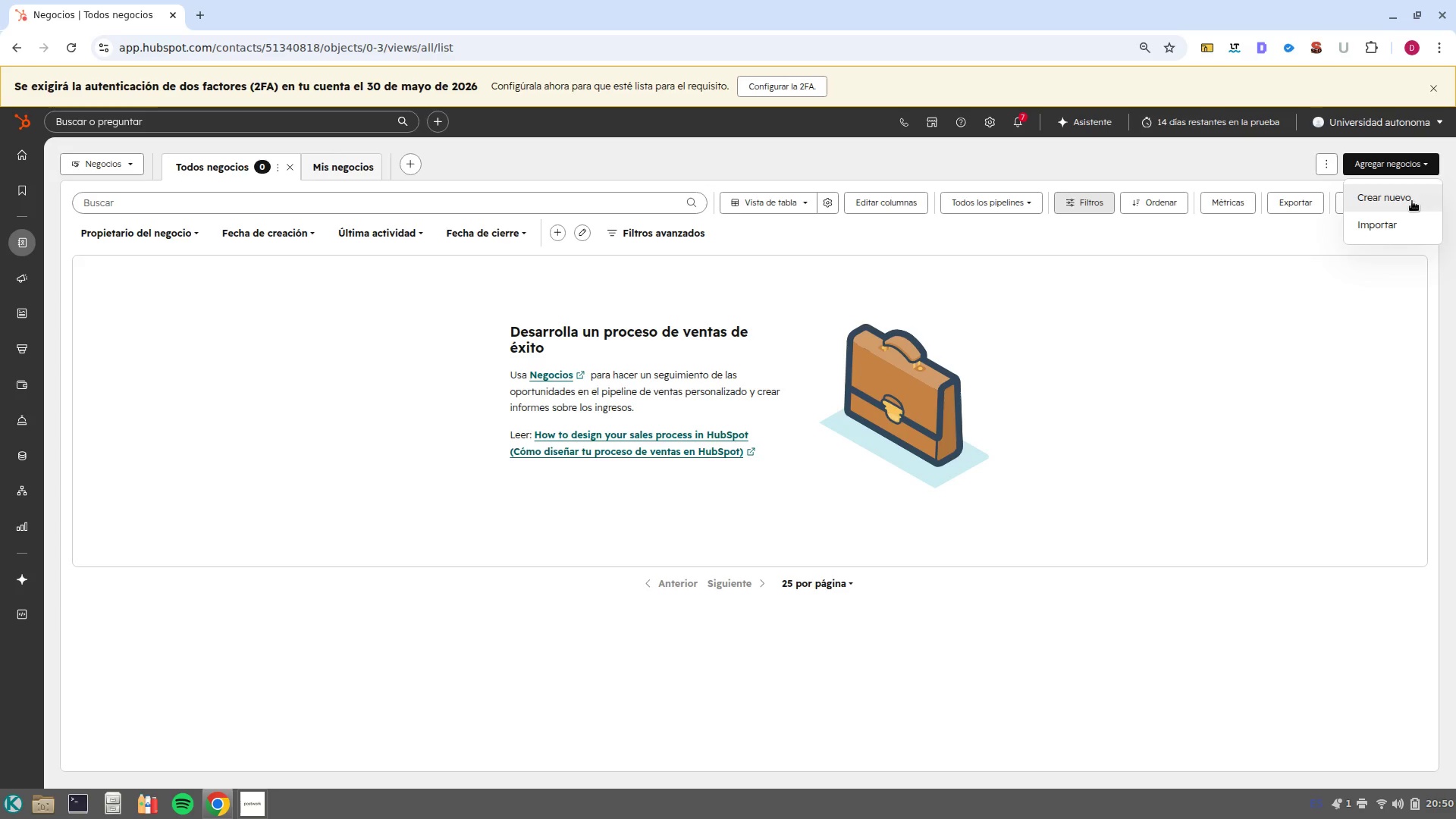 
left_click([1412, 201])
 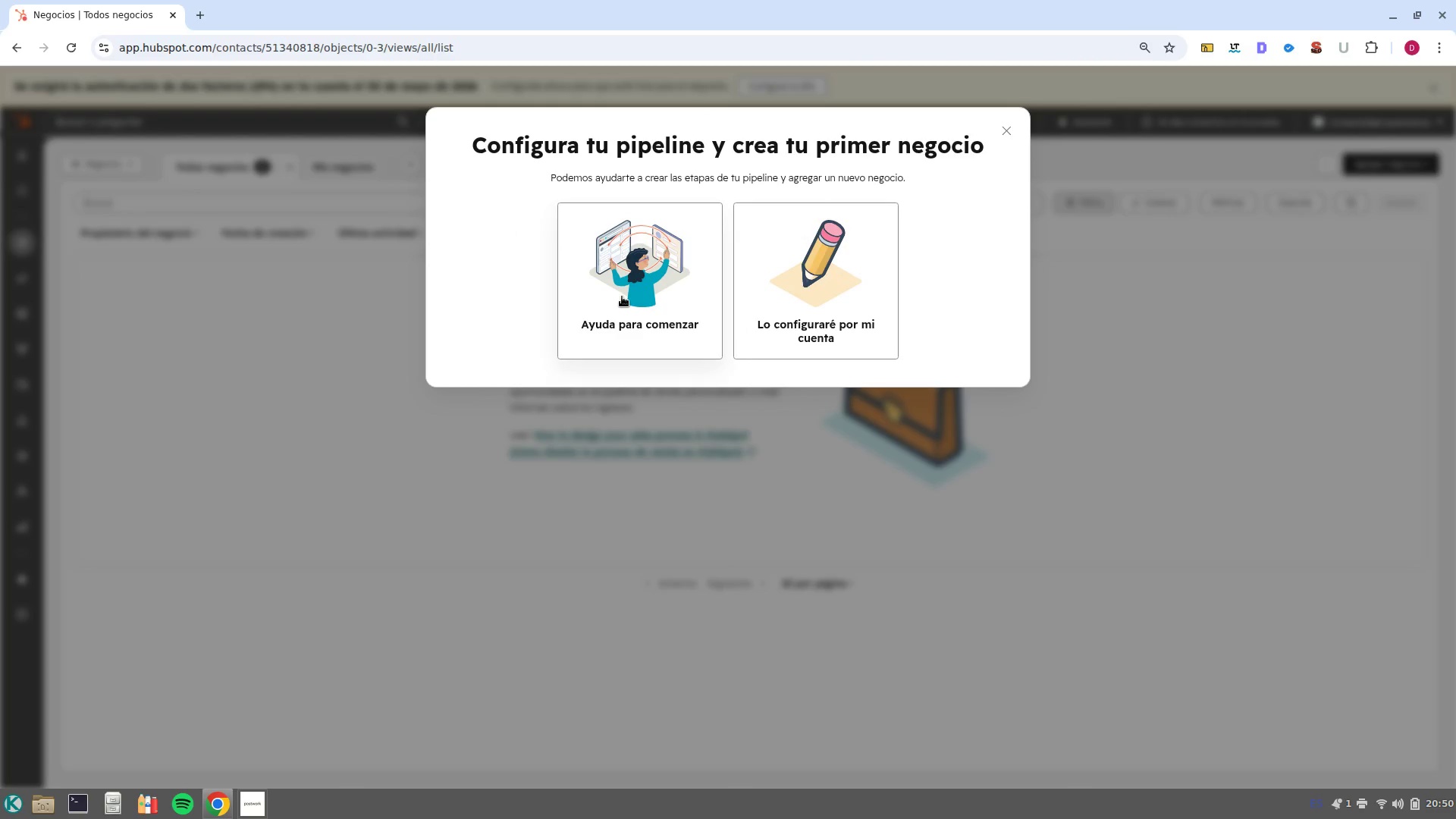 
left_click([1011, 124])
 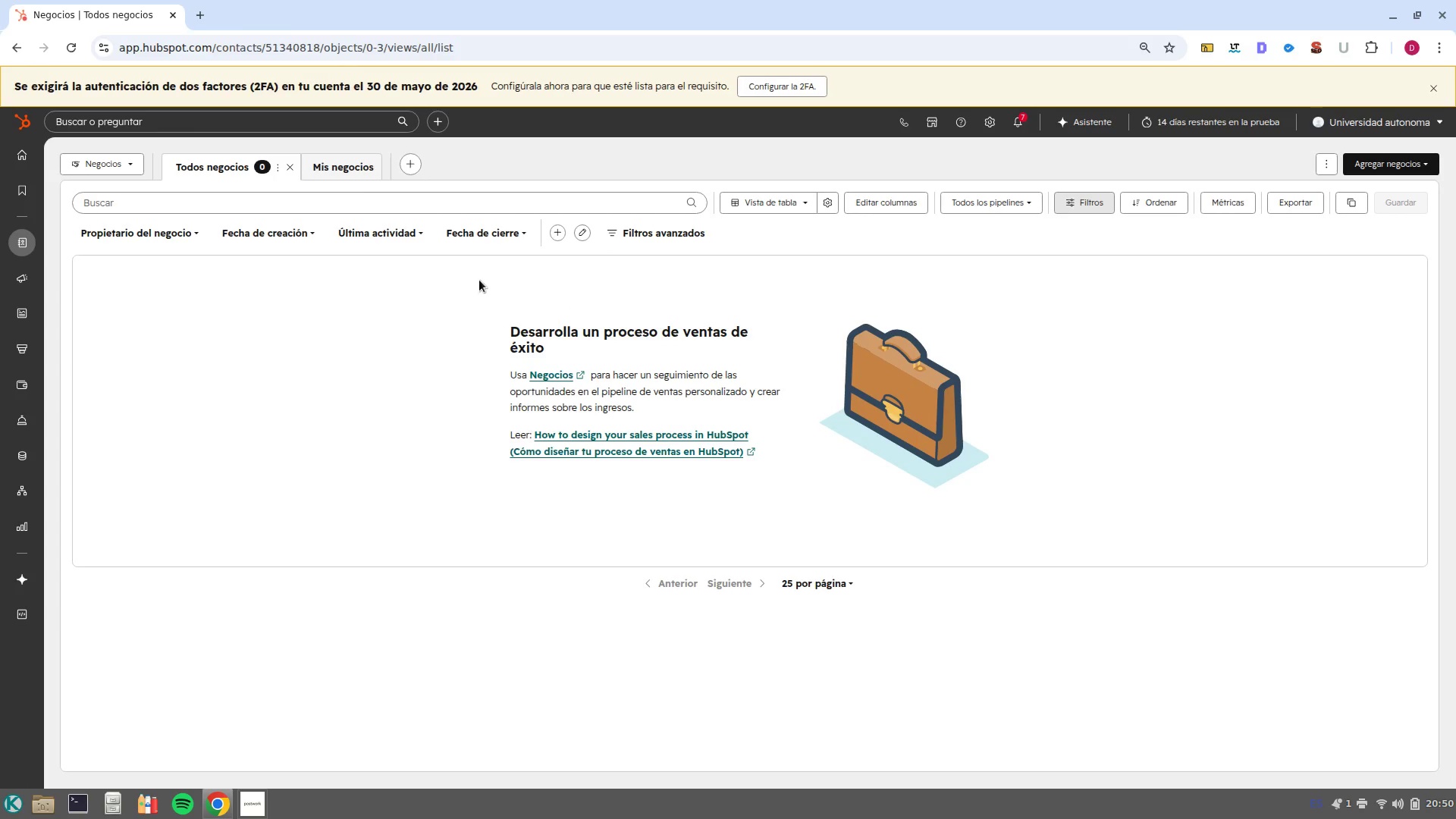 
left_click([334, 171])
 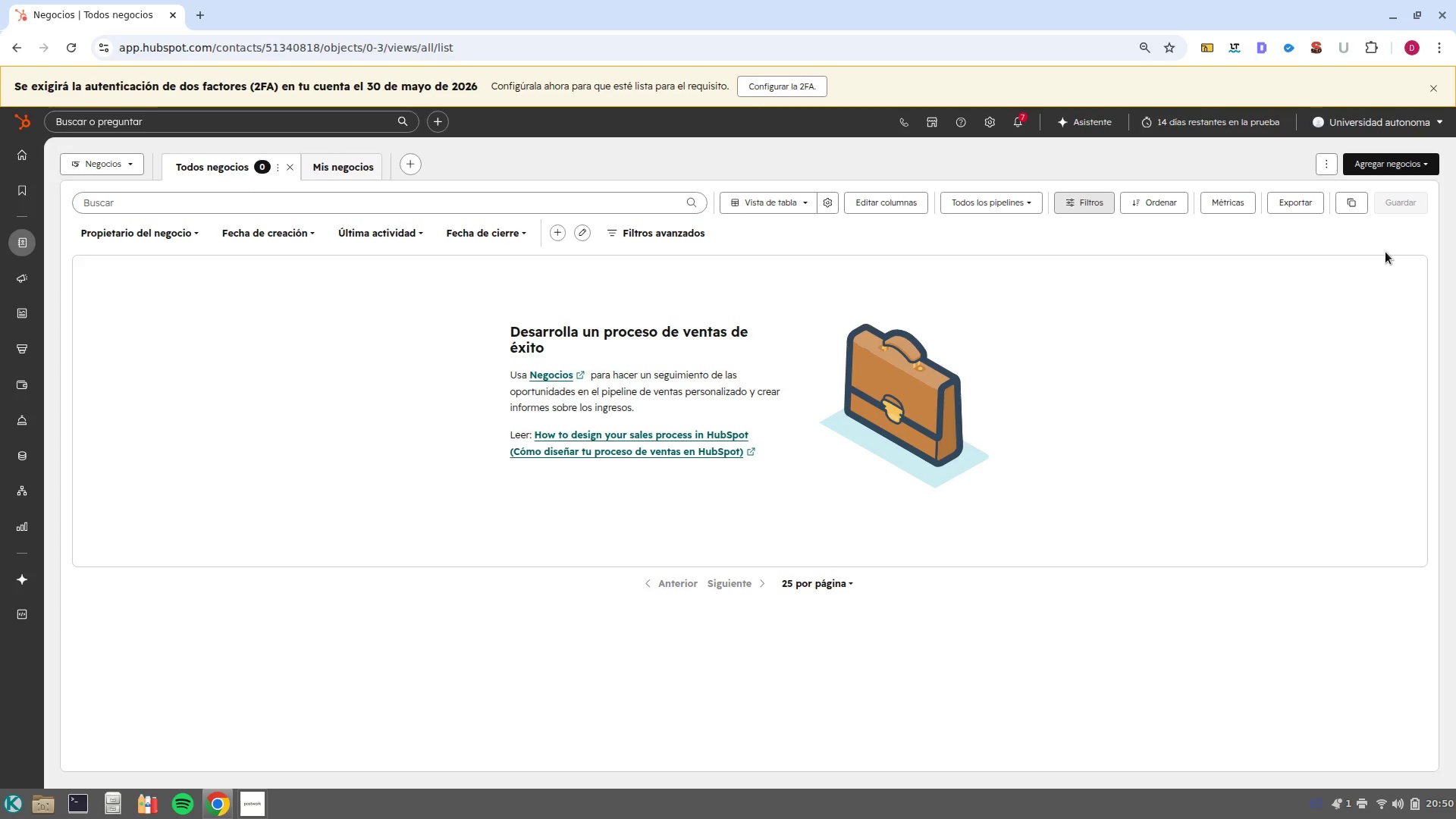 
wait(24.67)
 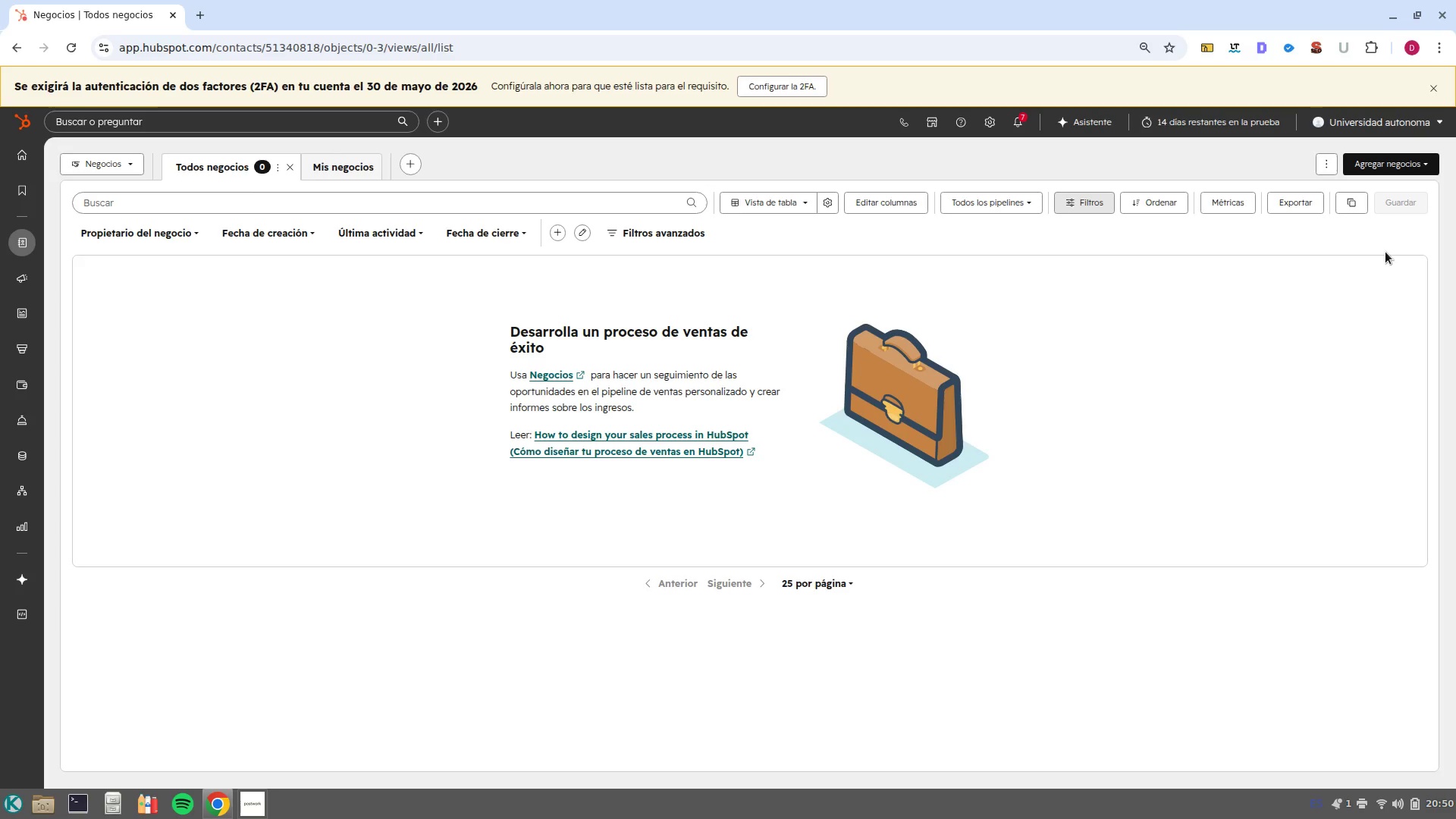 
left_click([562, 382])
 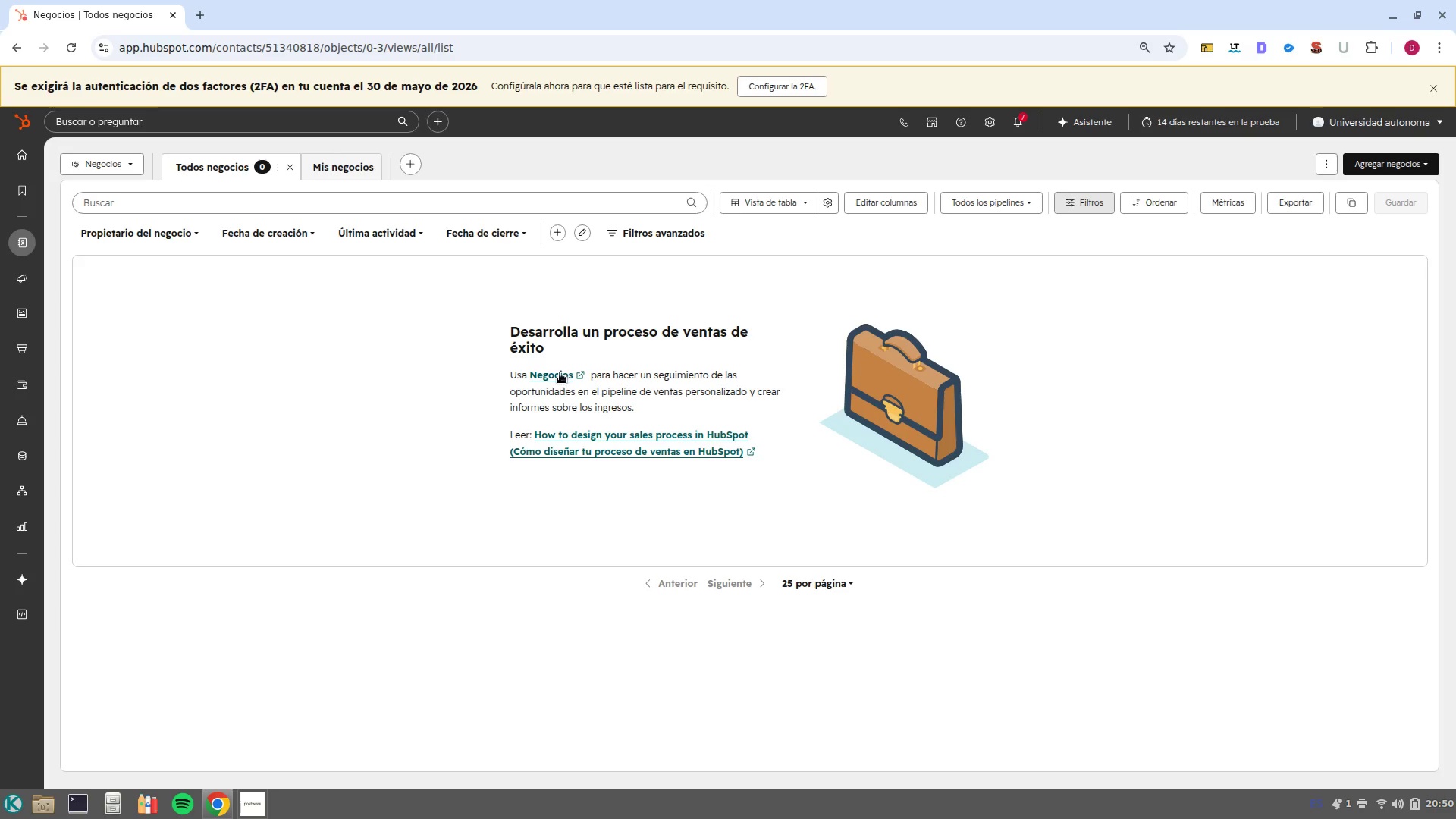 
left_click([560, 373])
 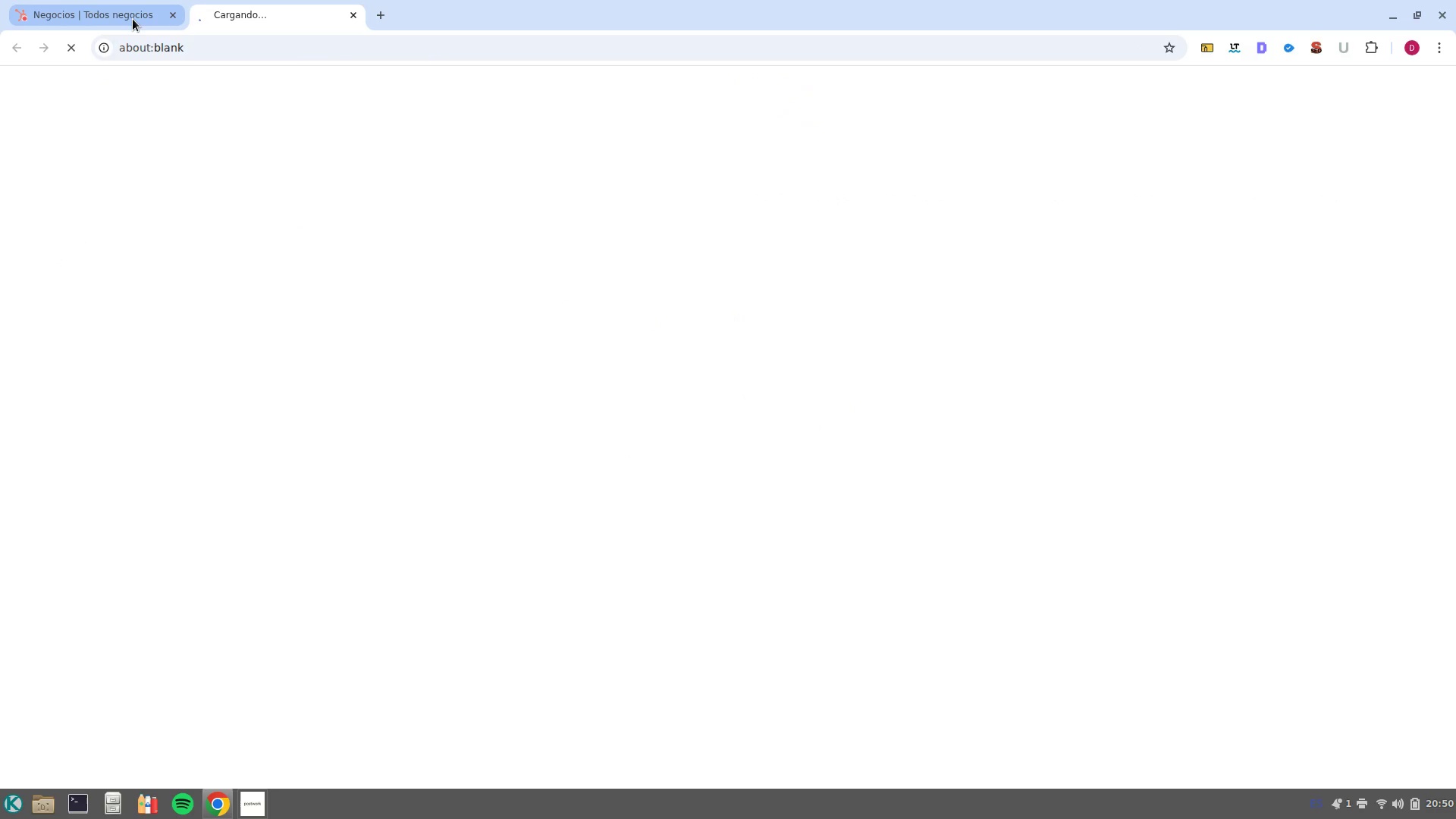 
left_click([133, 19])
 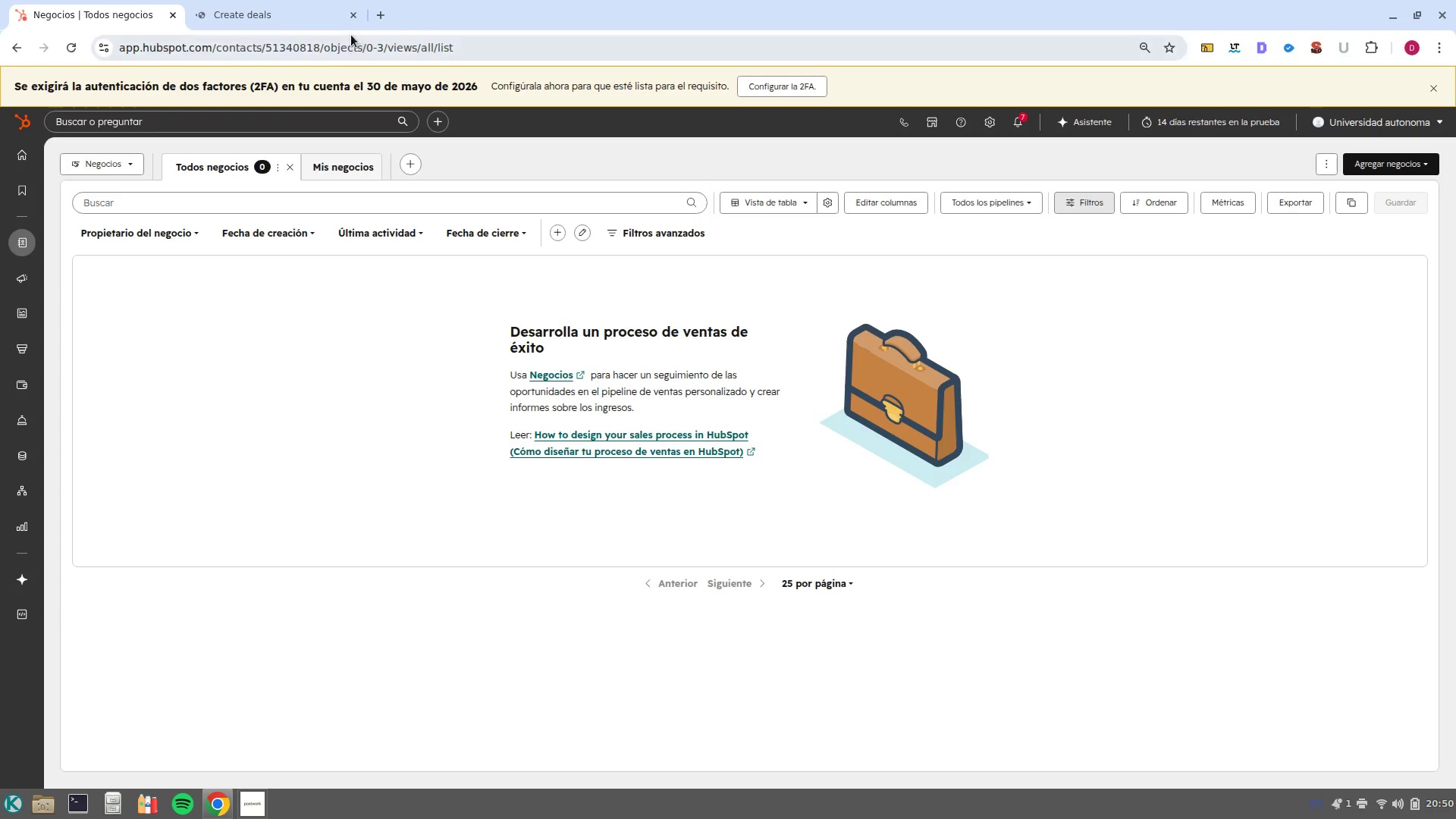 
left_click([321, 7])
 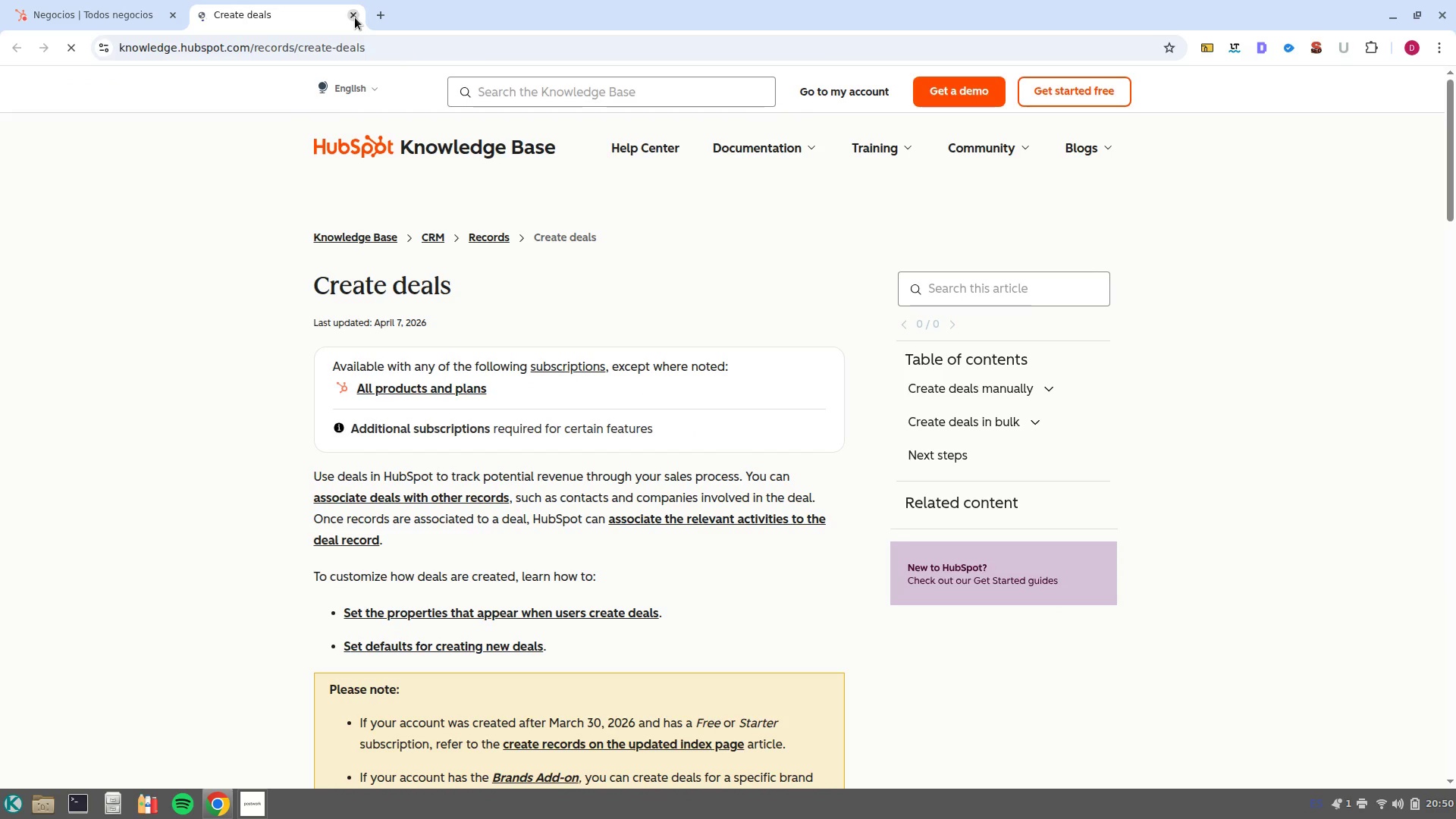 
left_click([355, 17])
 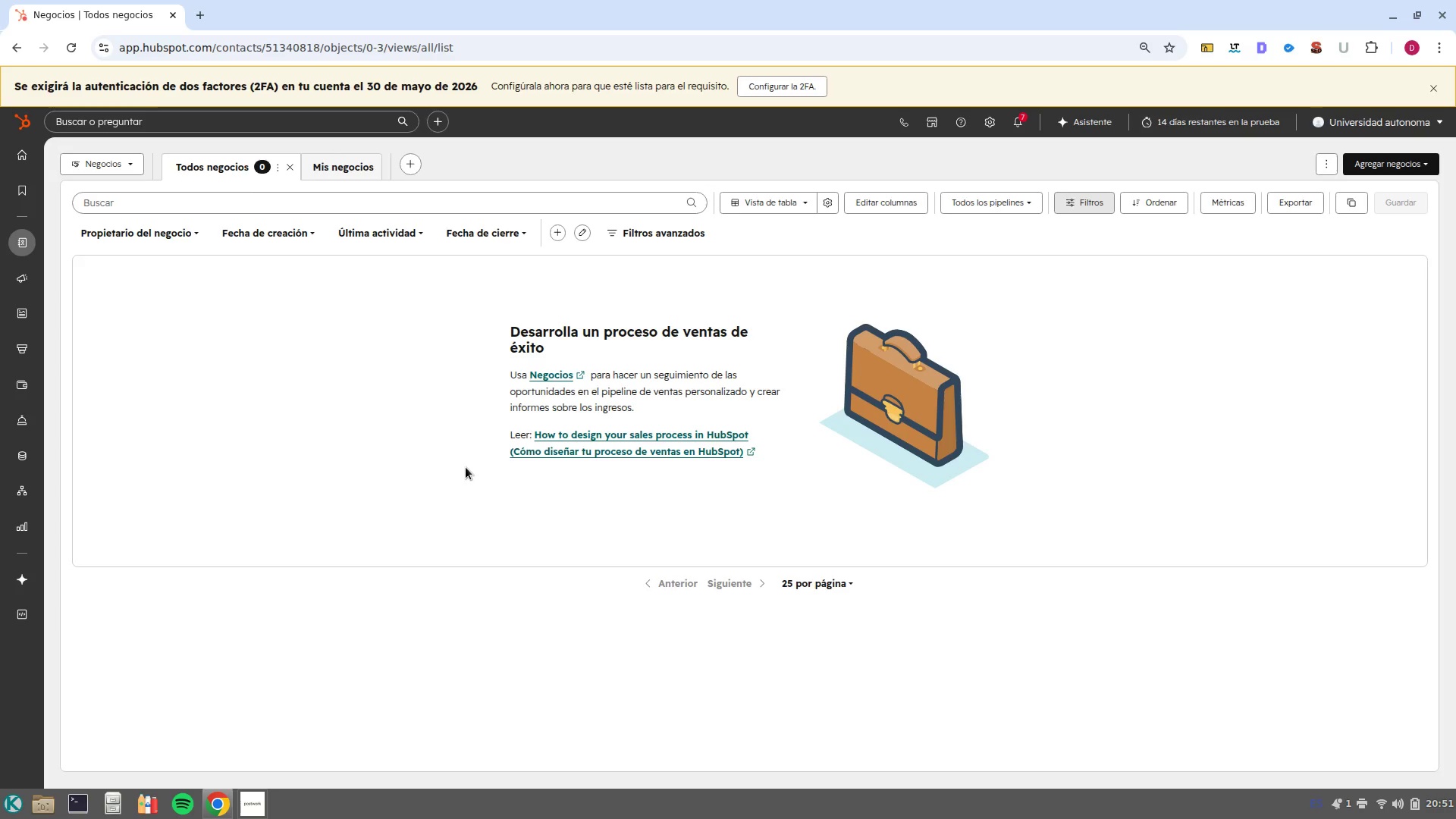 
wait(32.51)
 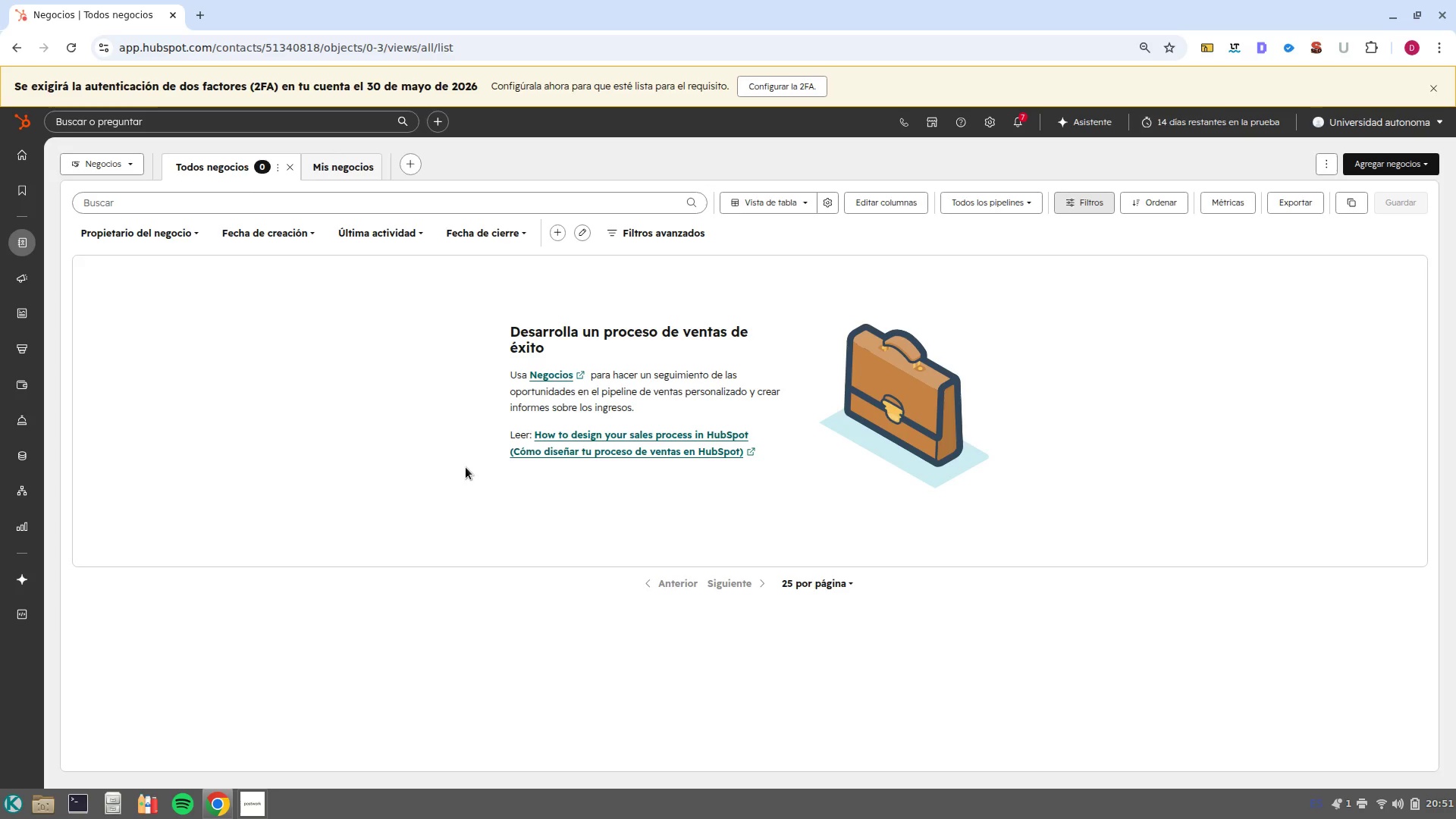 
left_click([1386, 171])
 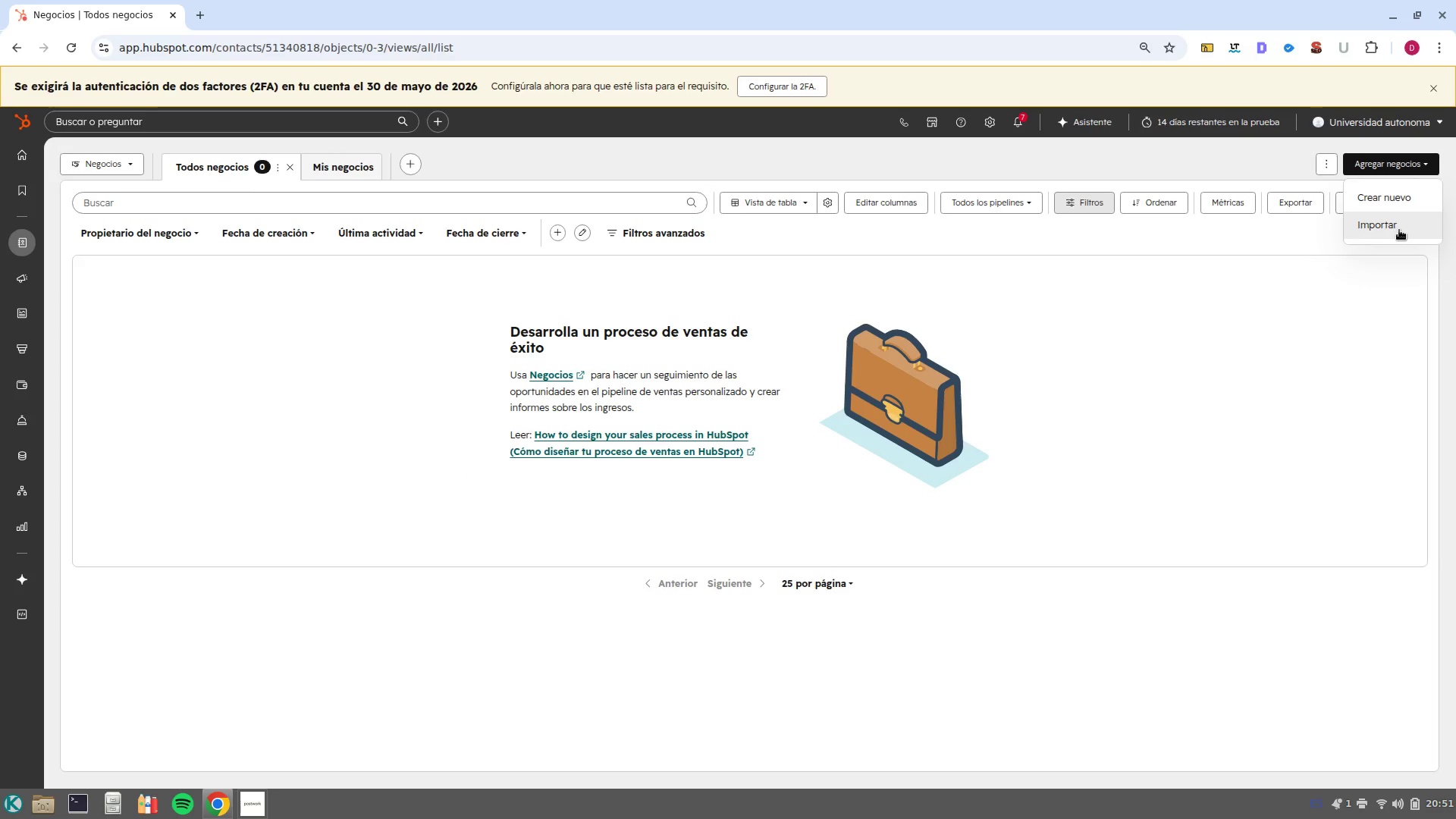 
left_click([1399, 230])
 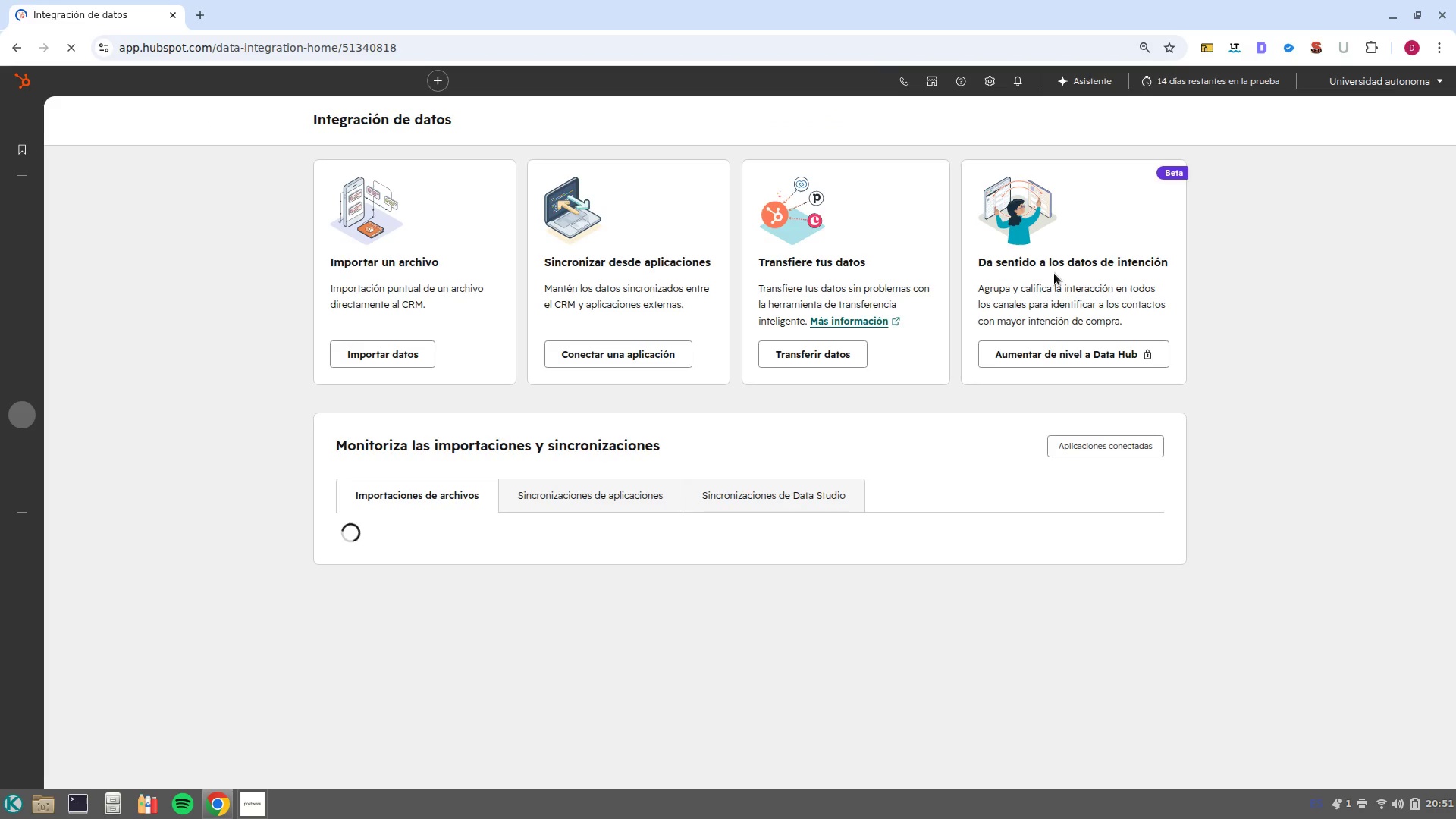 
left_click([394, 358])
 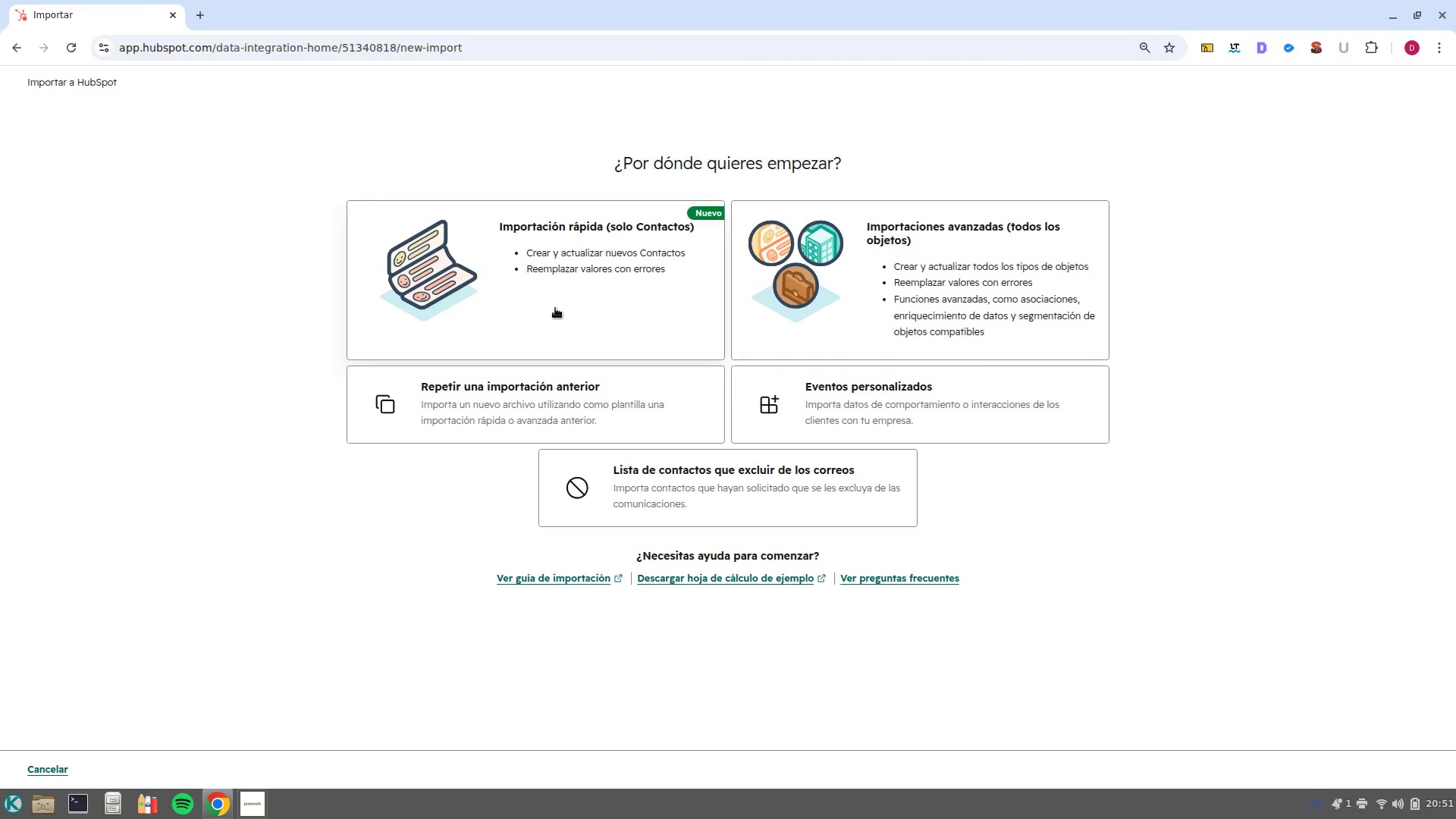 
left_click([555, 308])
 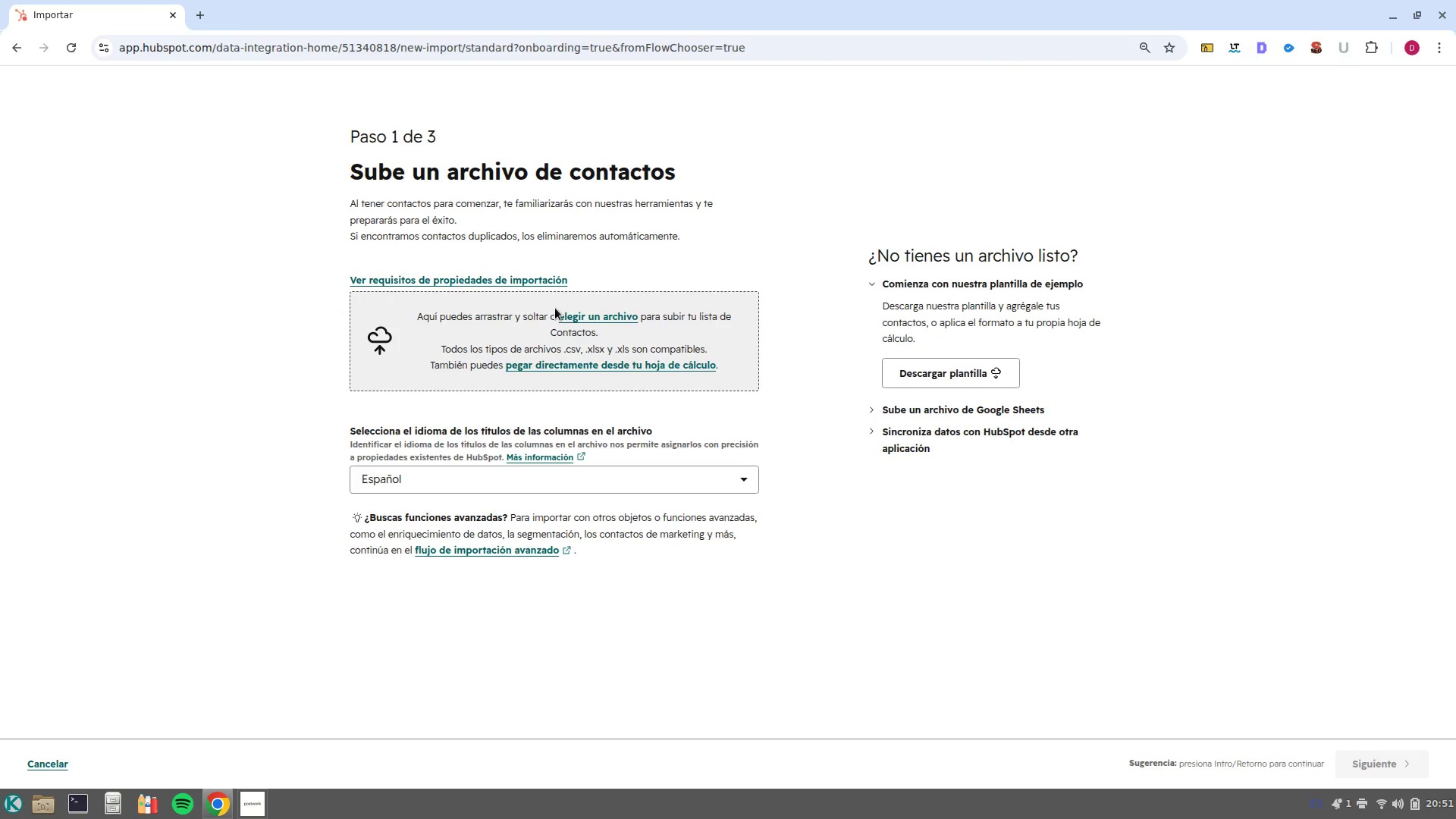 
wait(6.25)
 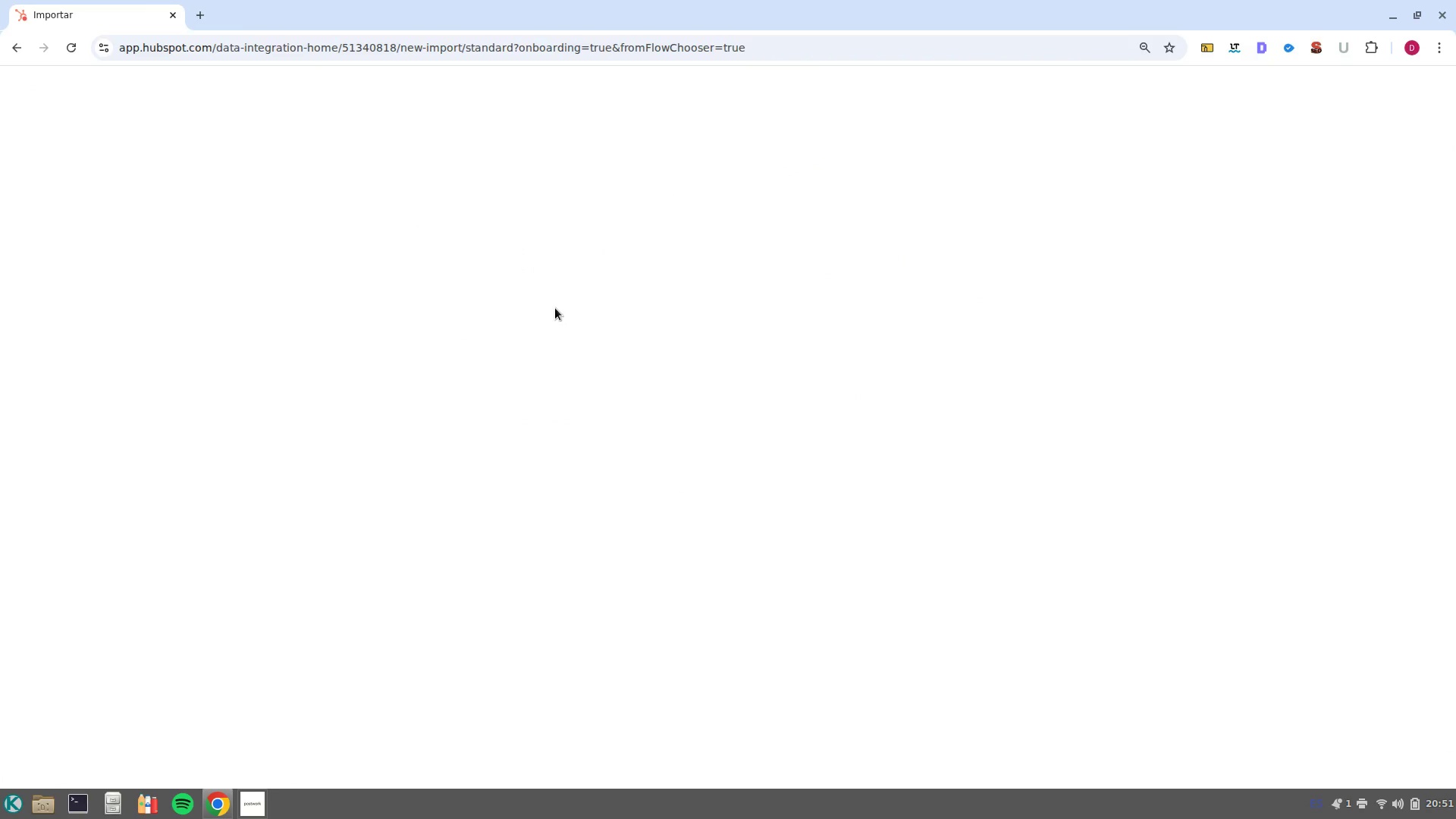 
left_click([604, 323])
 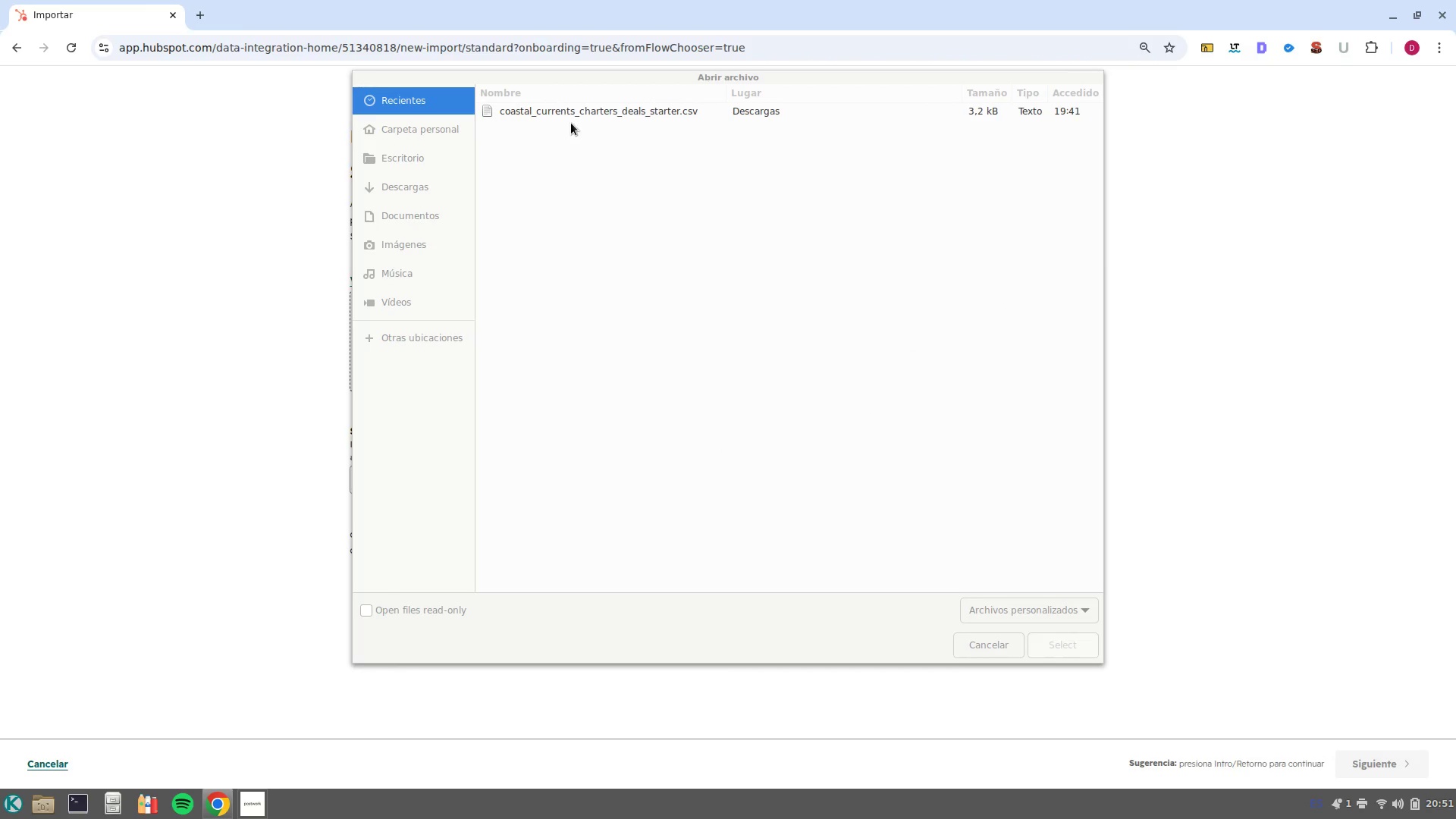 
left_click([566, 110])
 